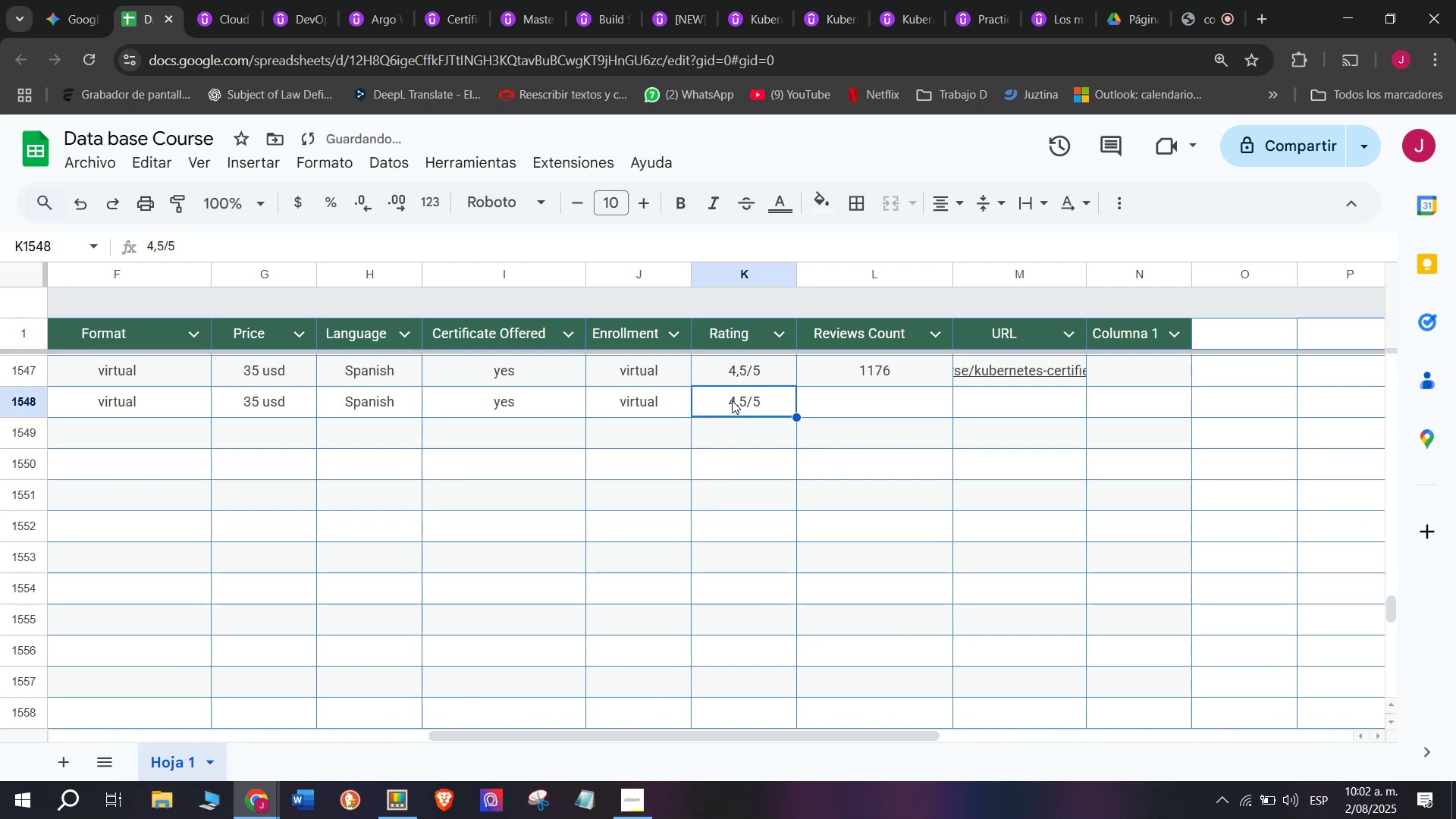 
triple_click([732, 400])
 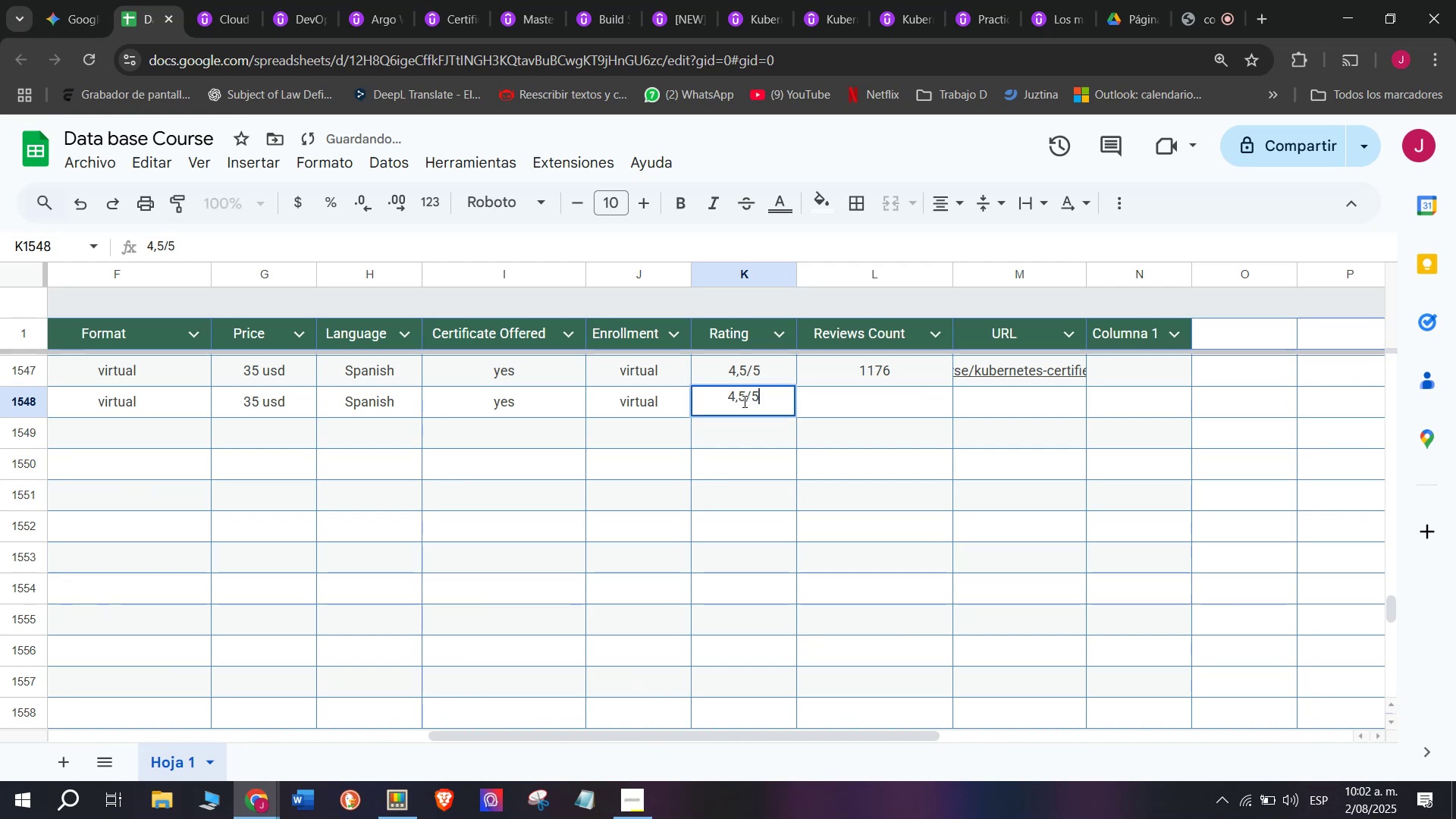 
left_click([743, 401])
 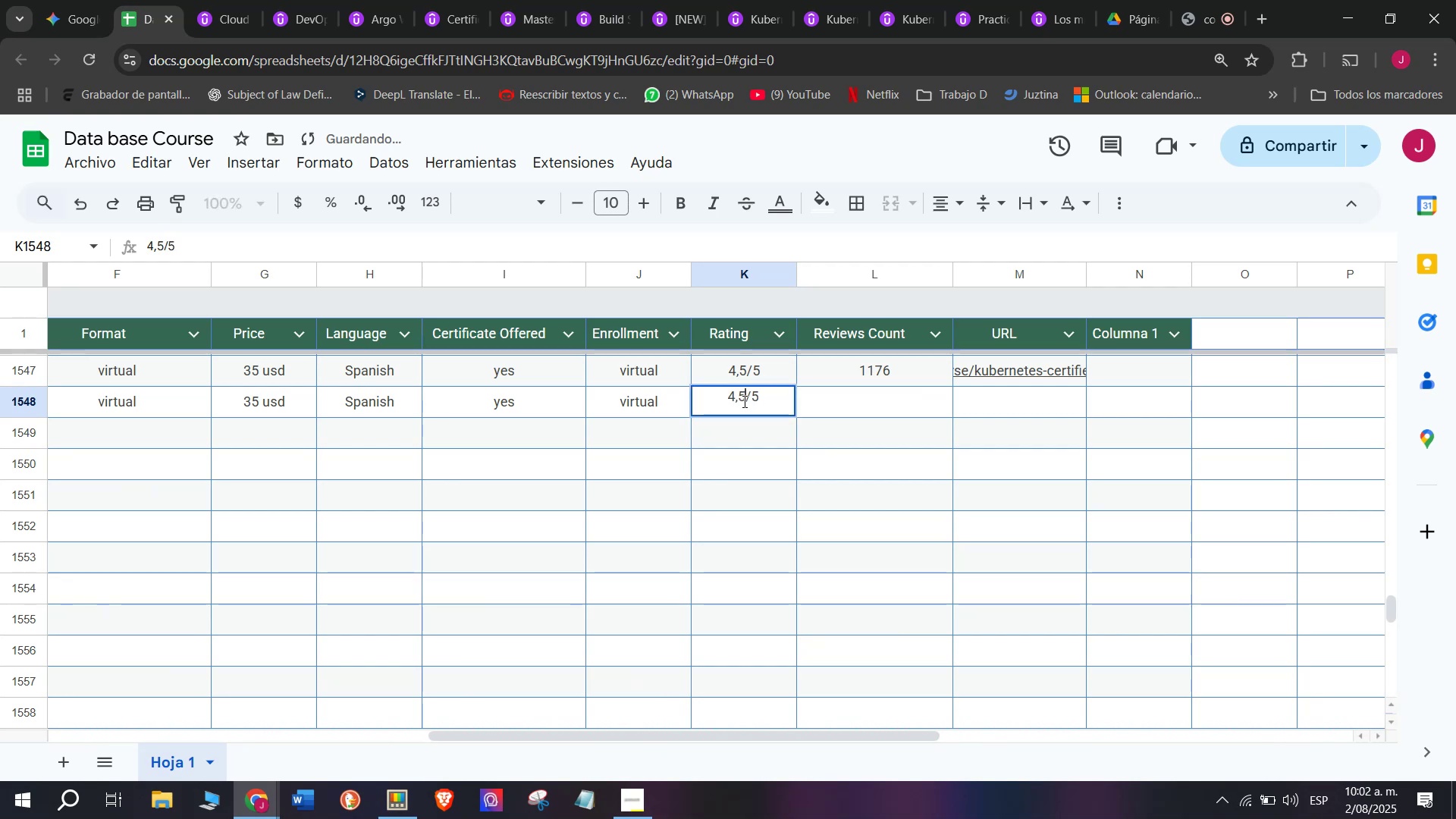 
key(Q)
 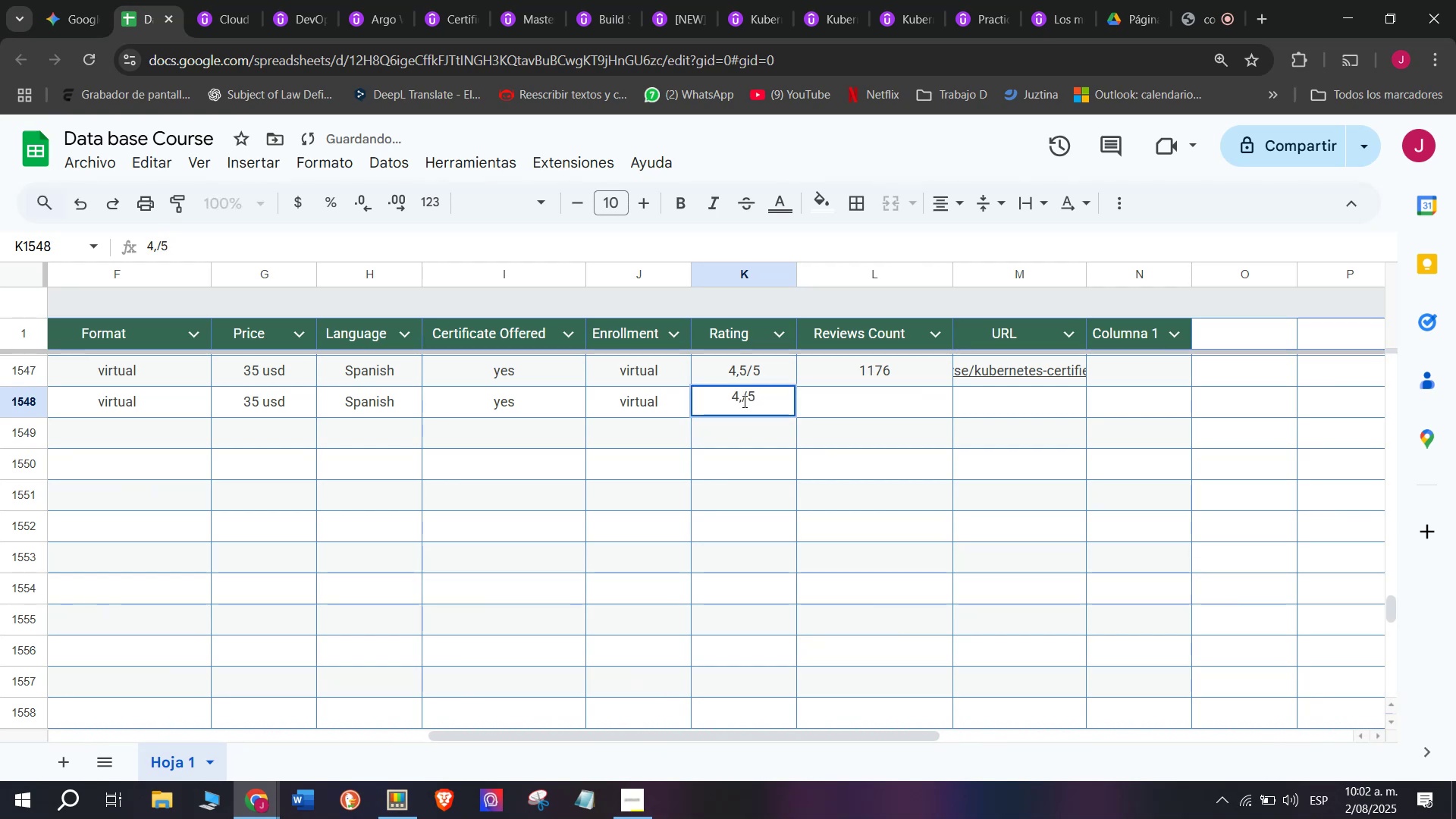 
key(Backspace)
 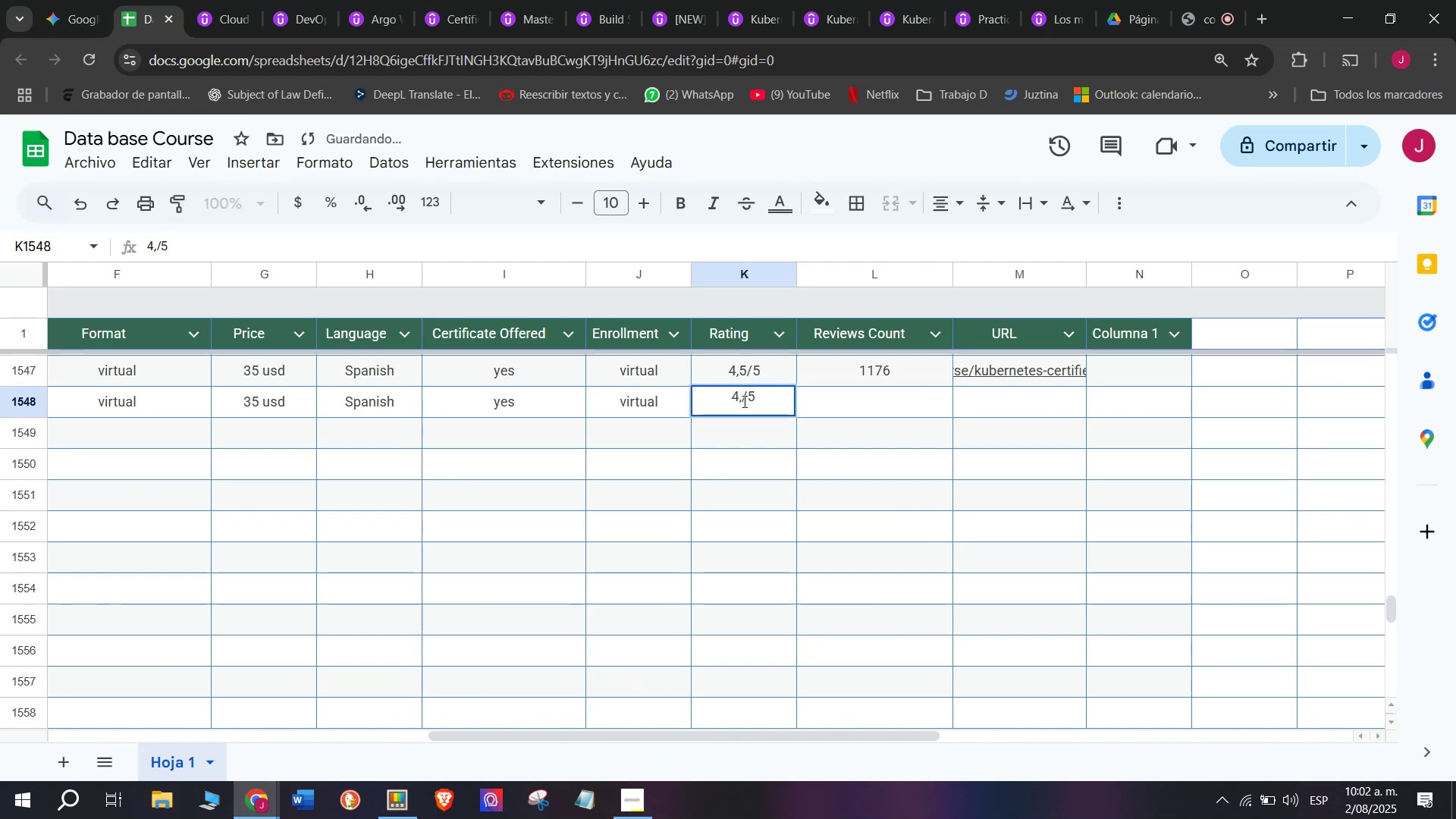 
key(4)
 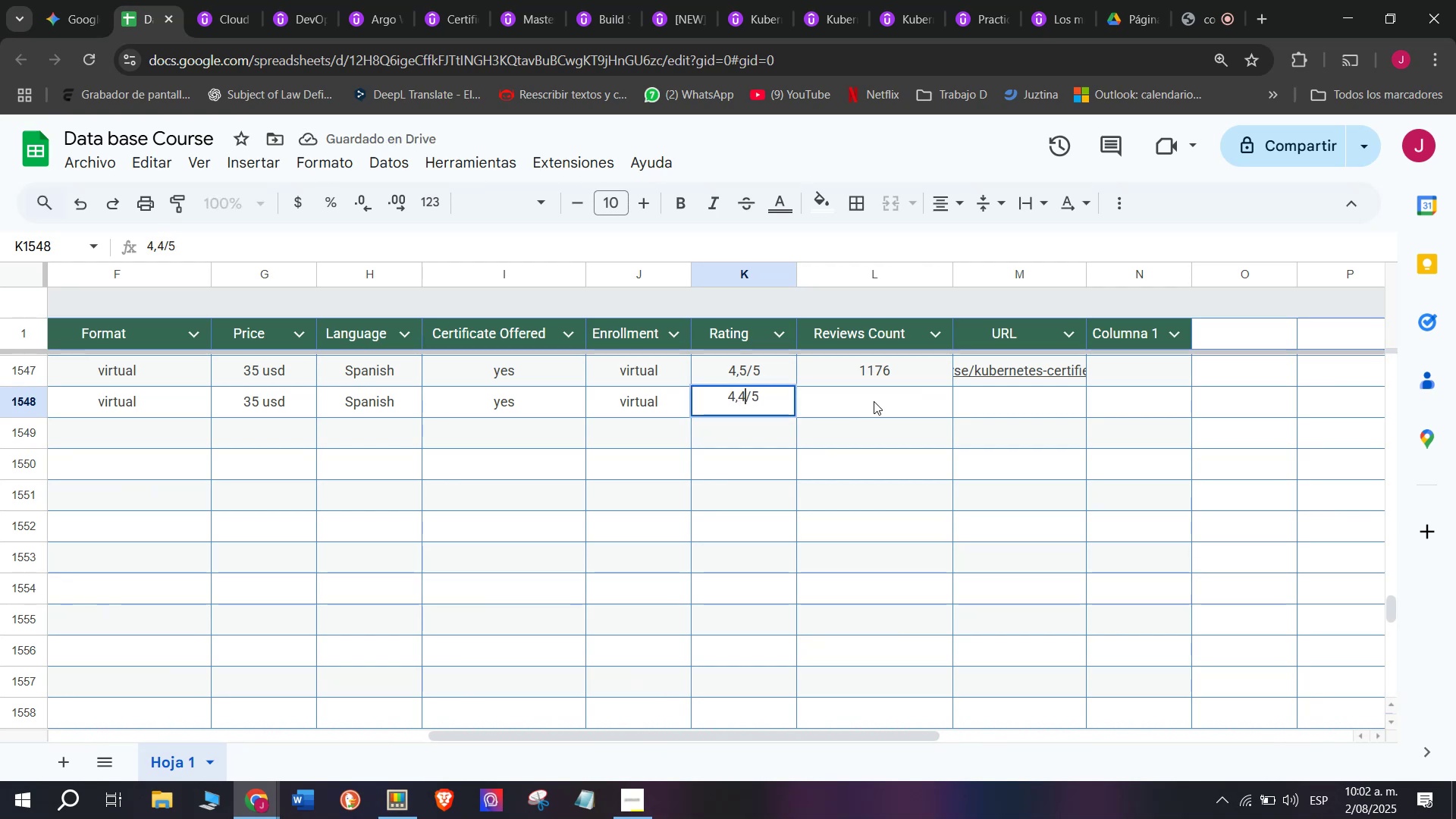 
left_click([876, 401])
 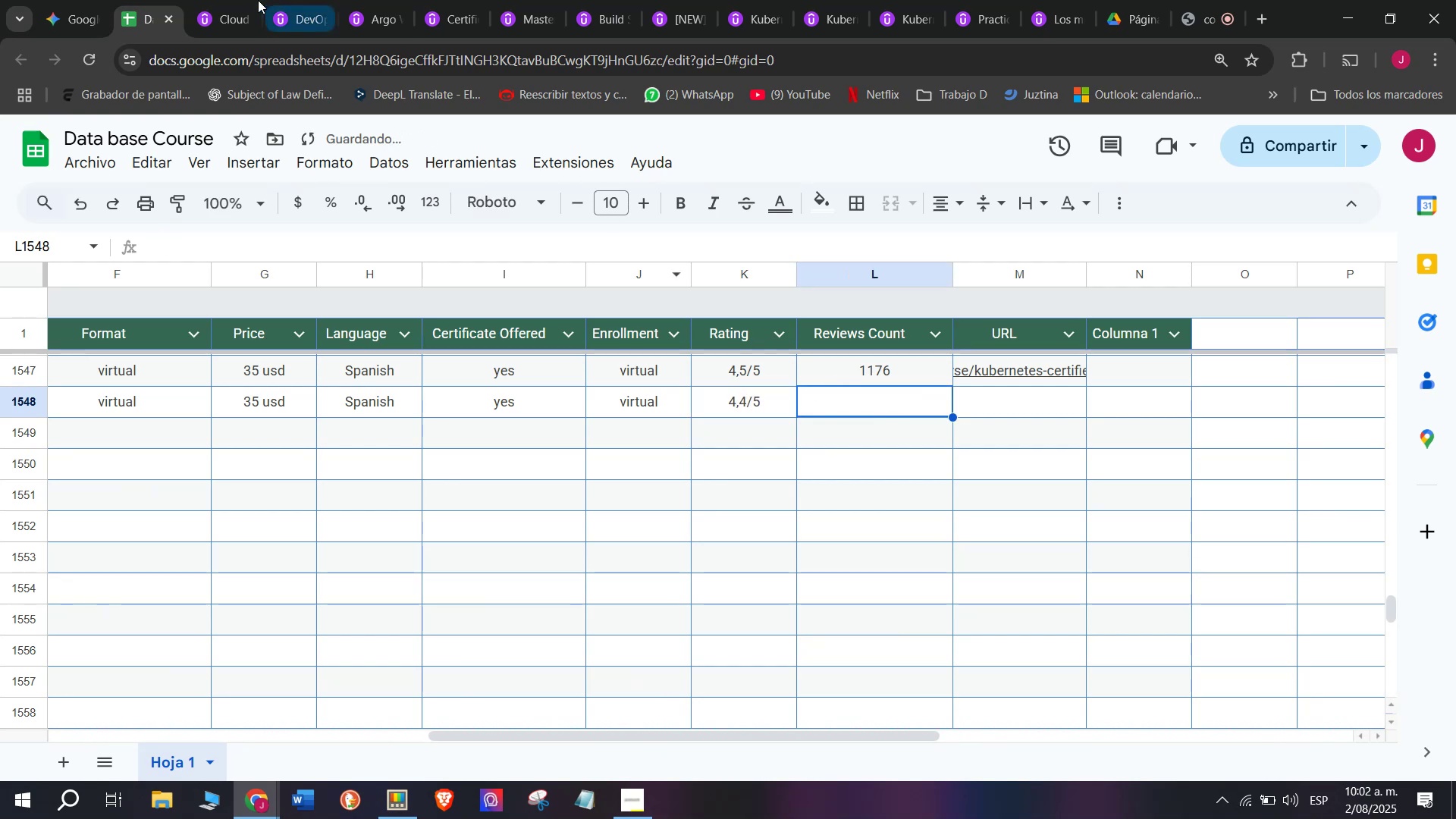 
left_click([199, 0])
 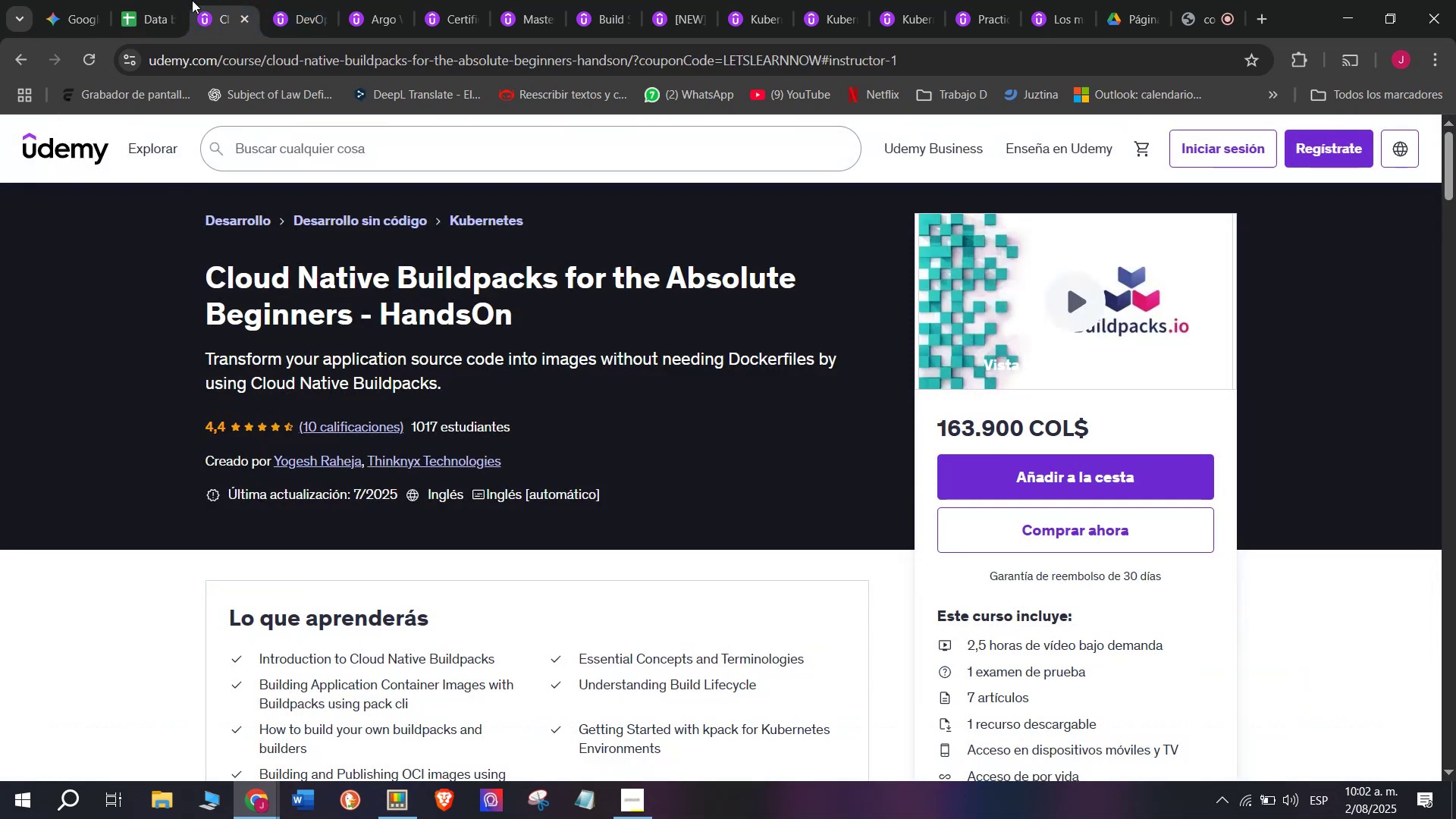 
left_click([173, 0])
 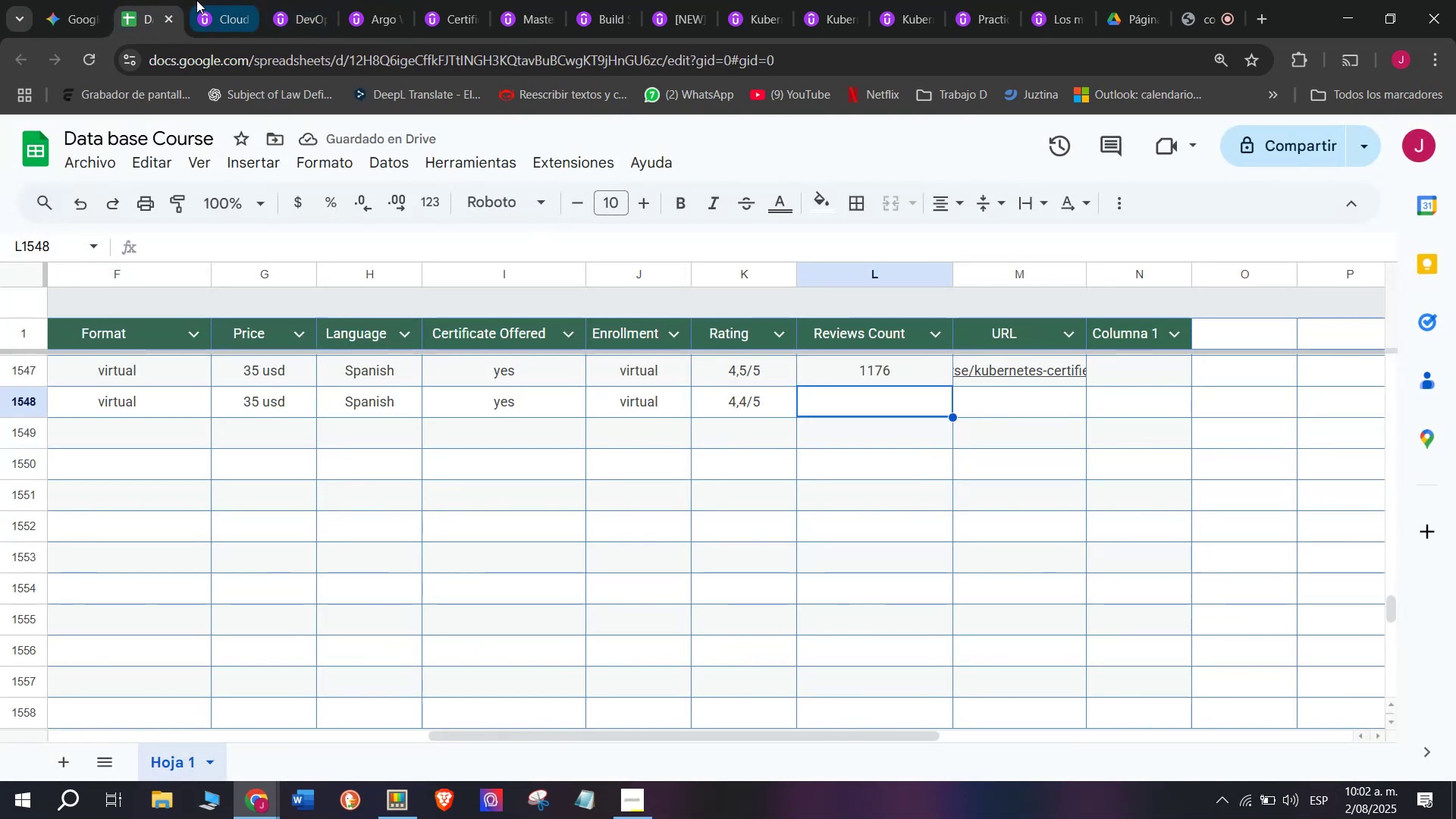 
left_click([215, 0])
 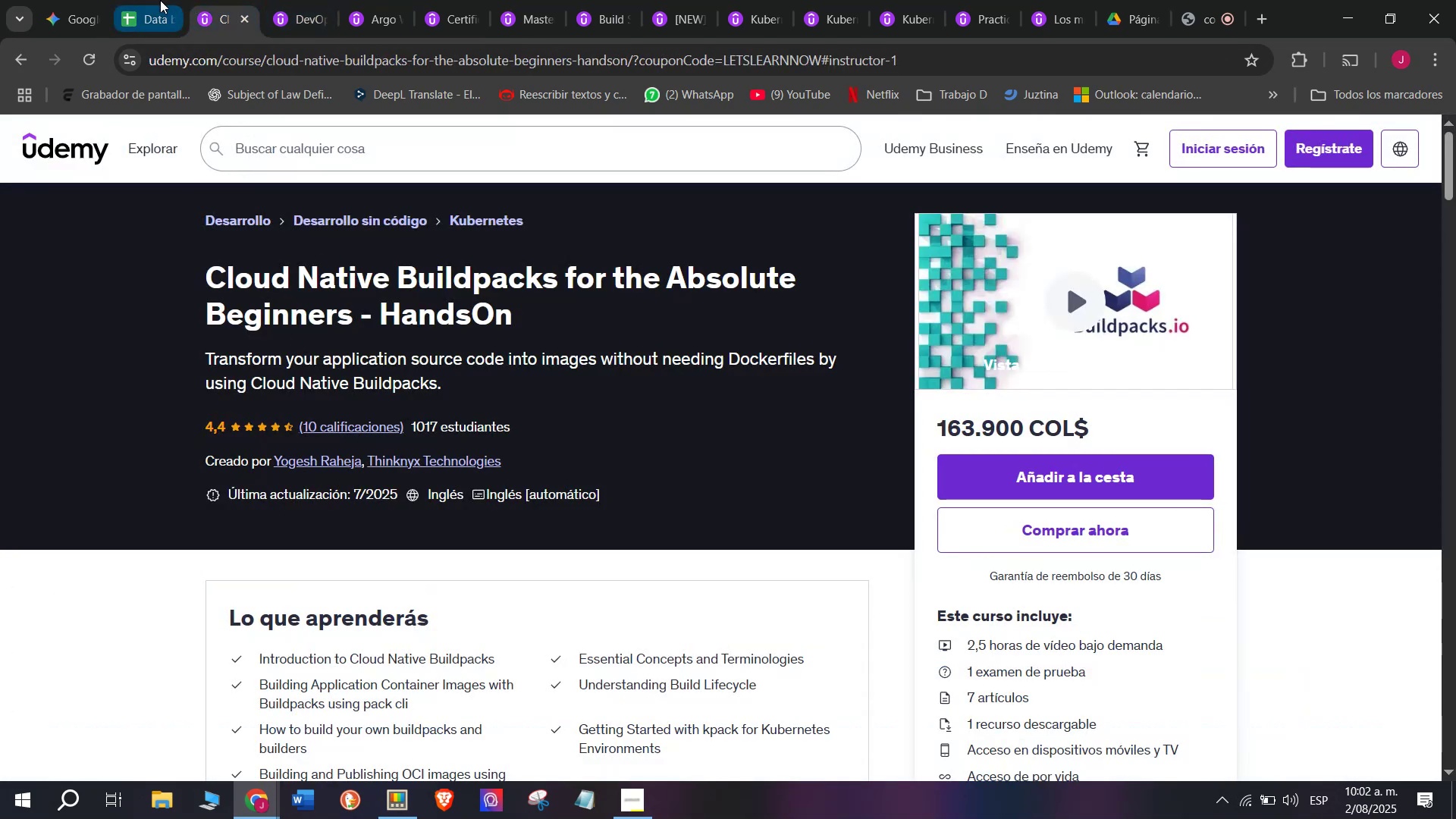 
left_click([160, 0])
 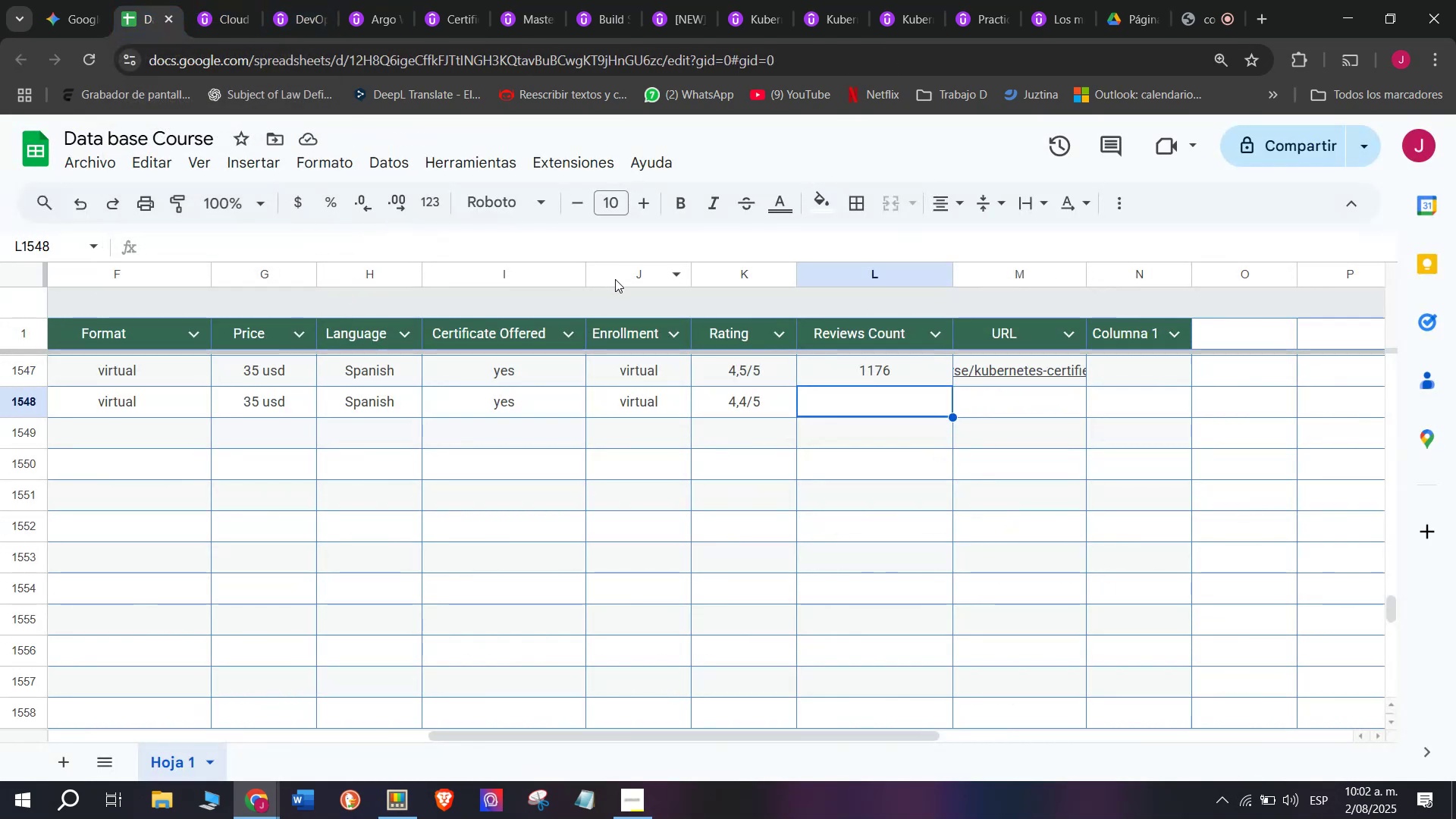 
type(10)
 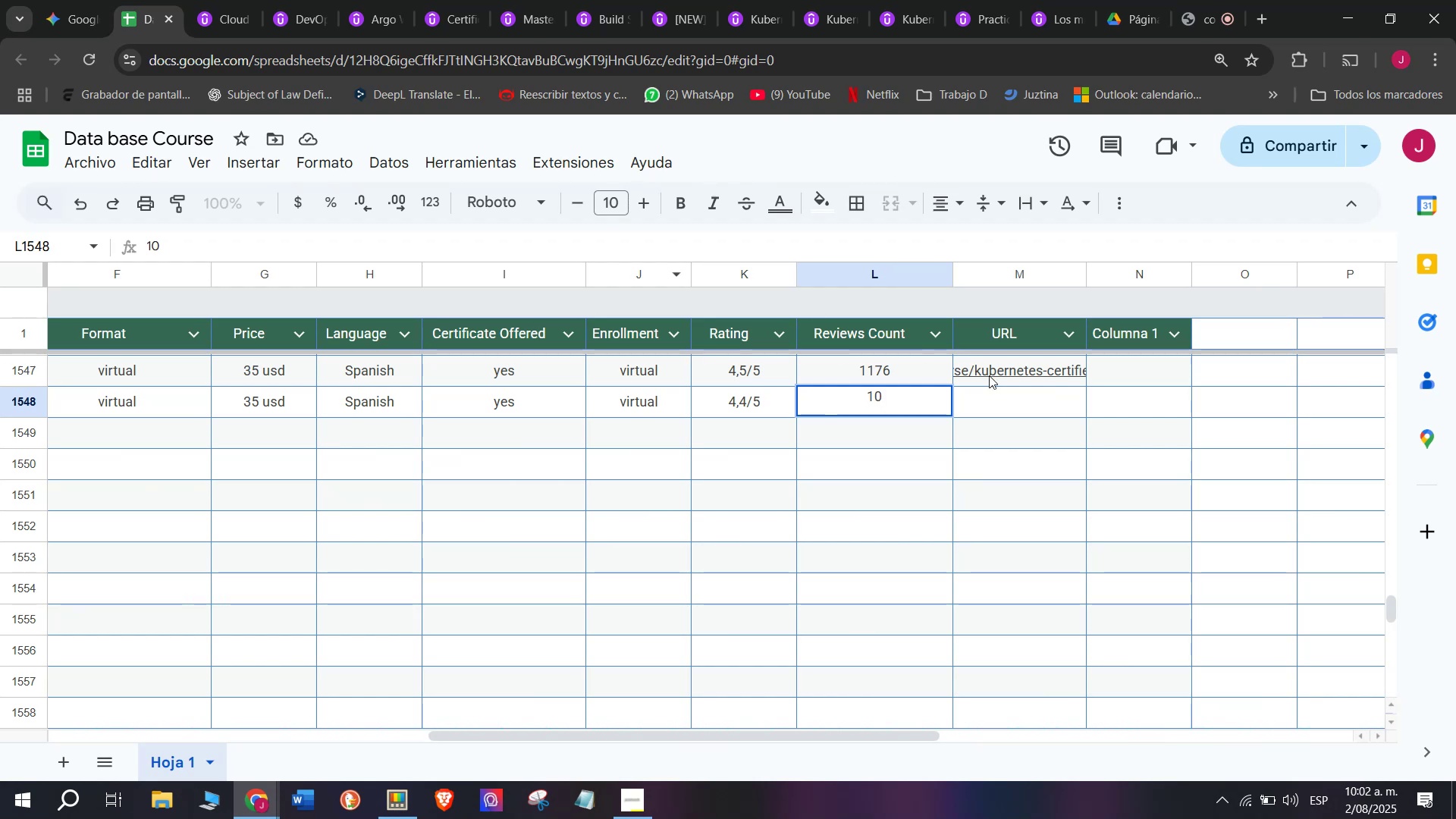 
left_click([1002, 394])
 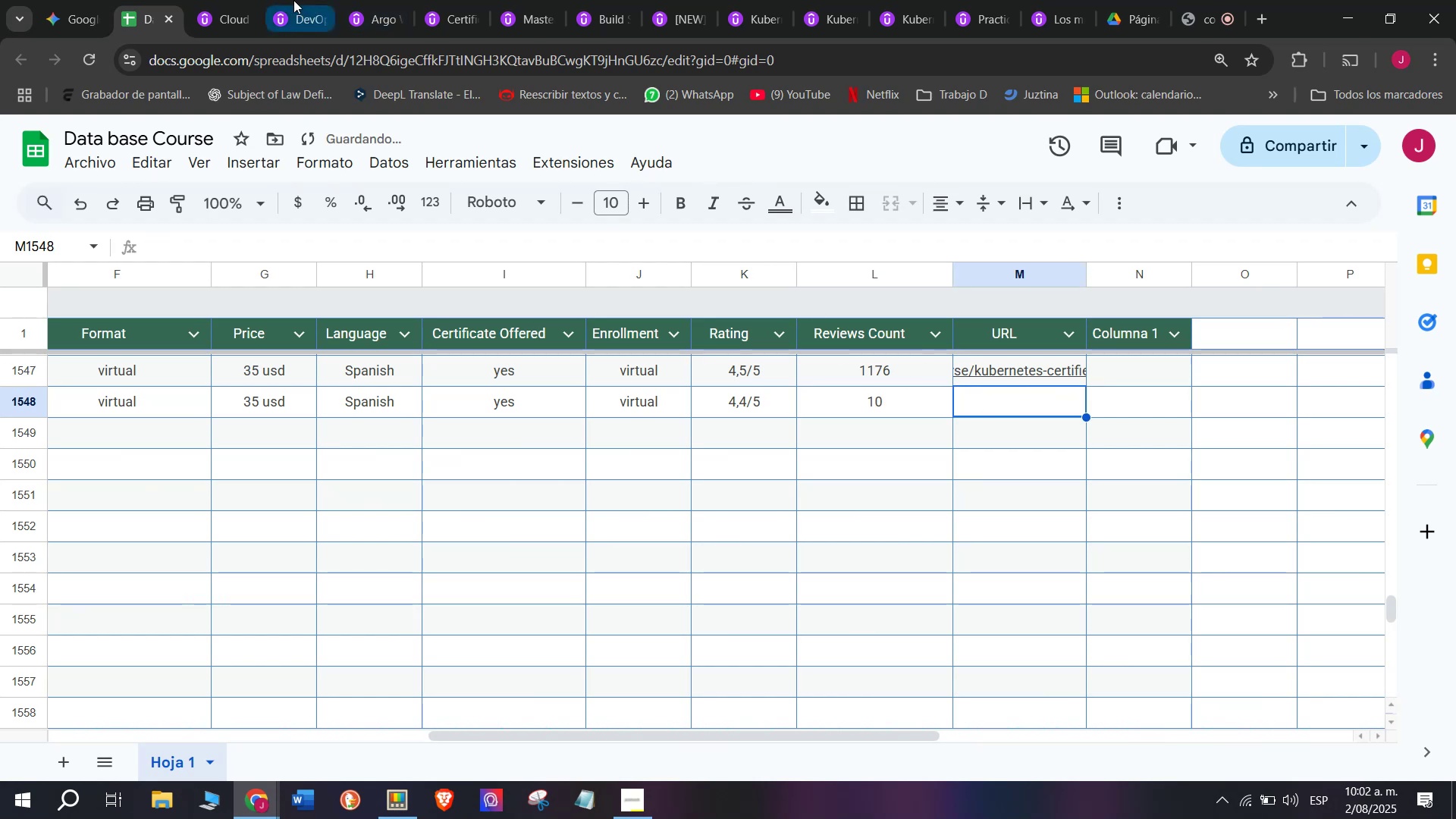 
left_click([253, 0])
 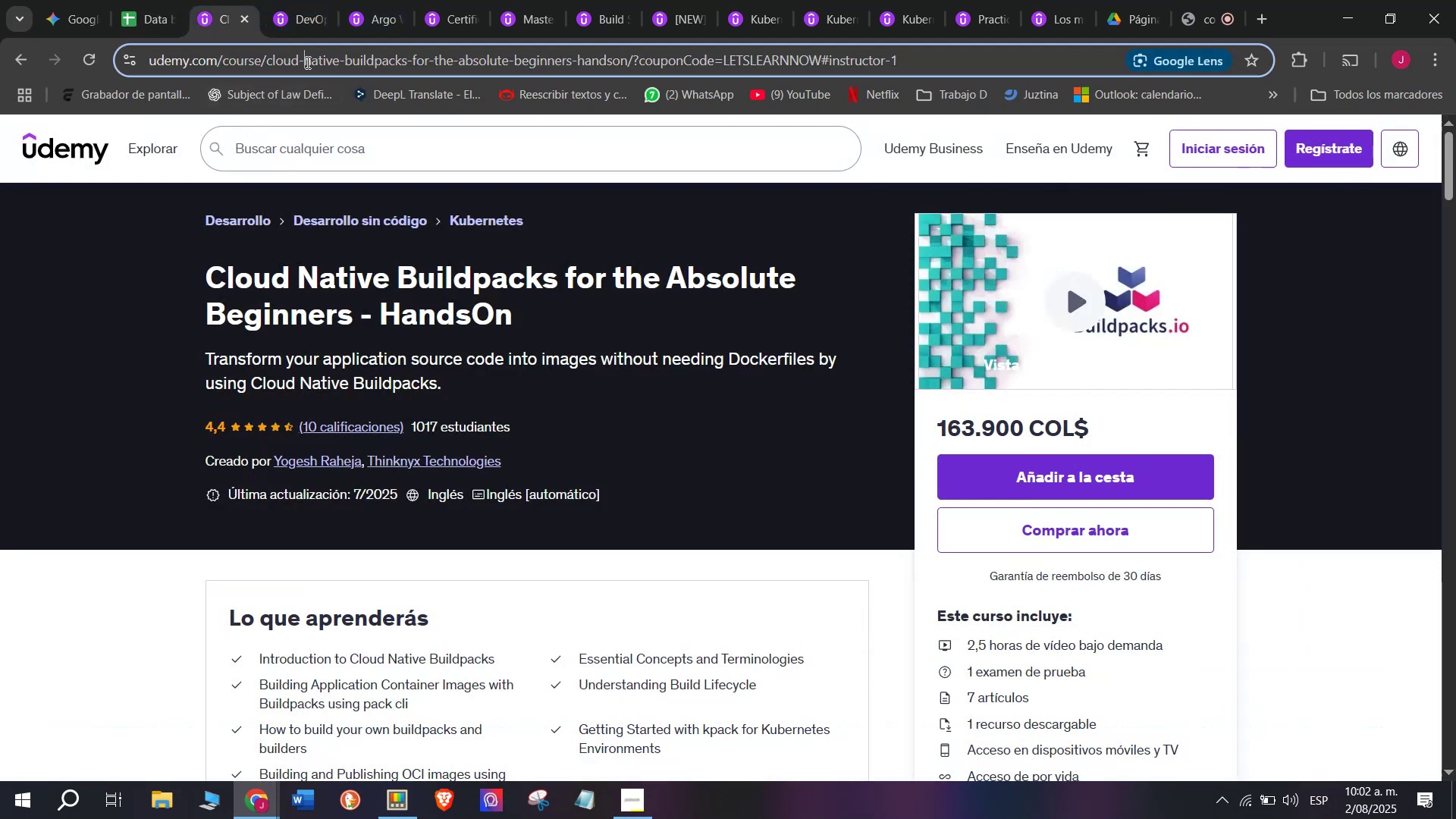 
double_click([306, 62])
 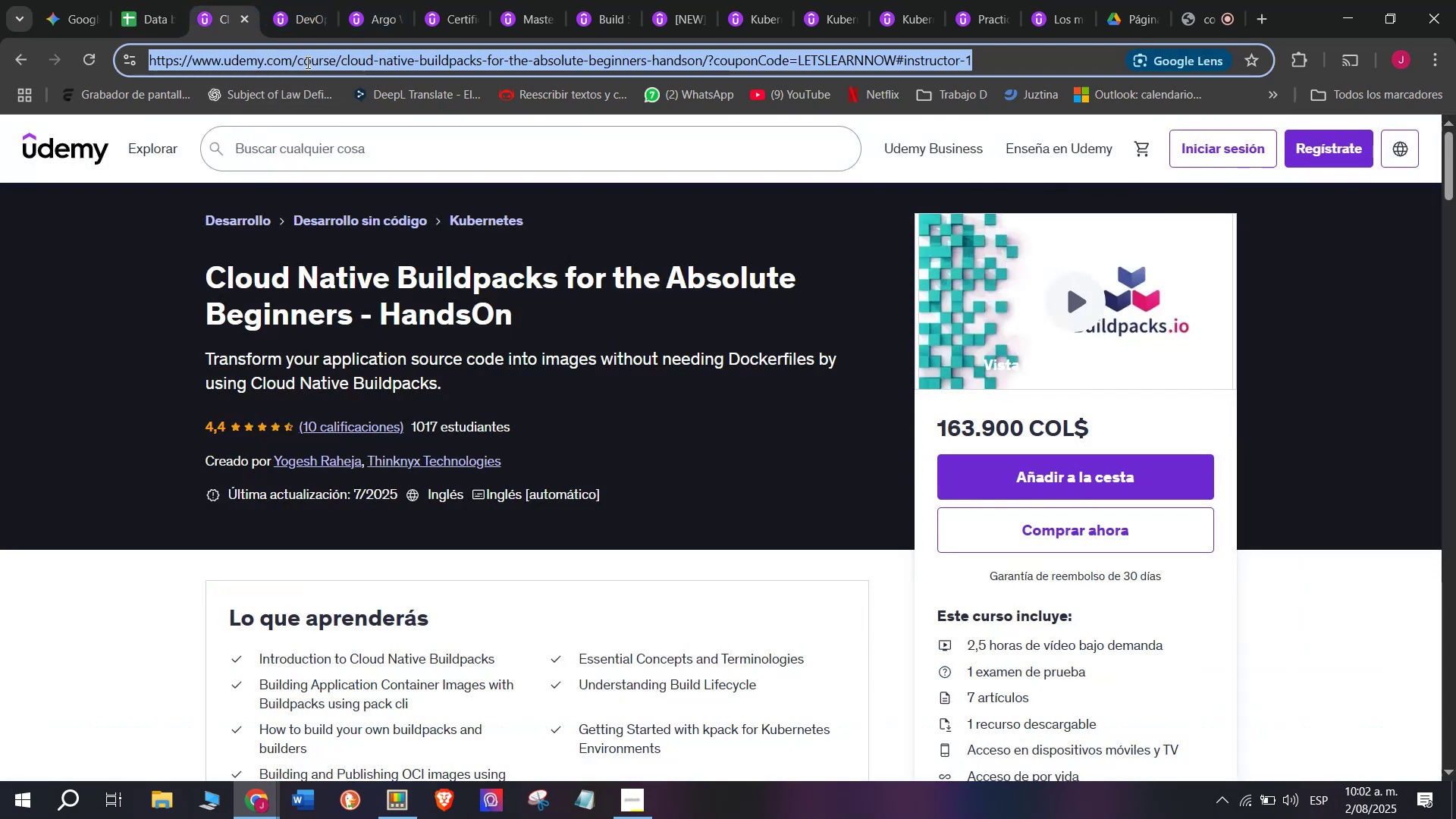 
triple_click([306, 62])
 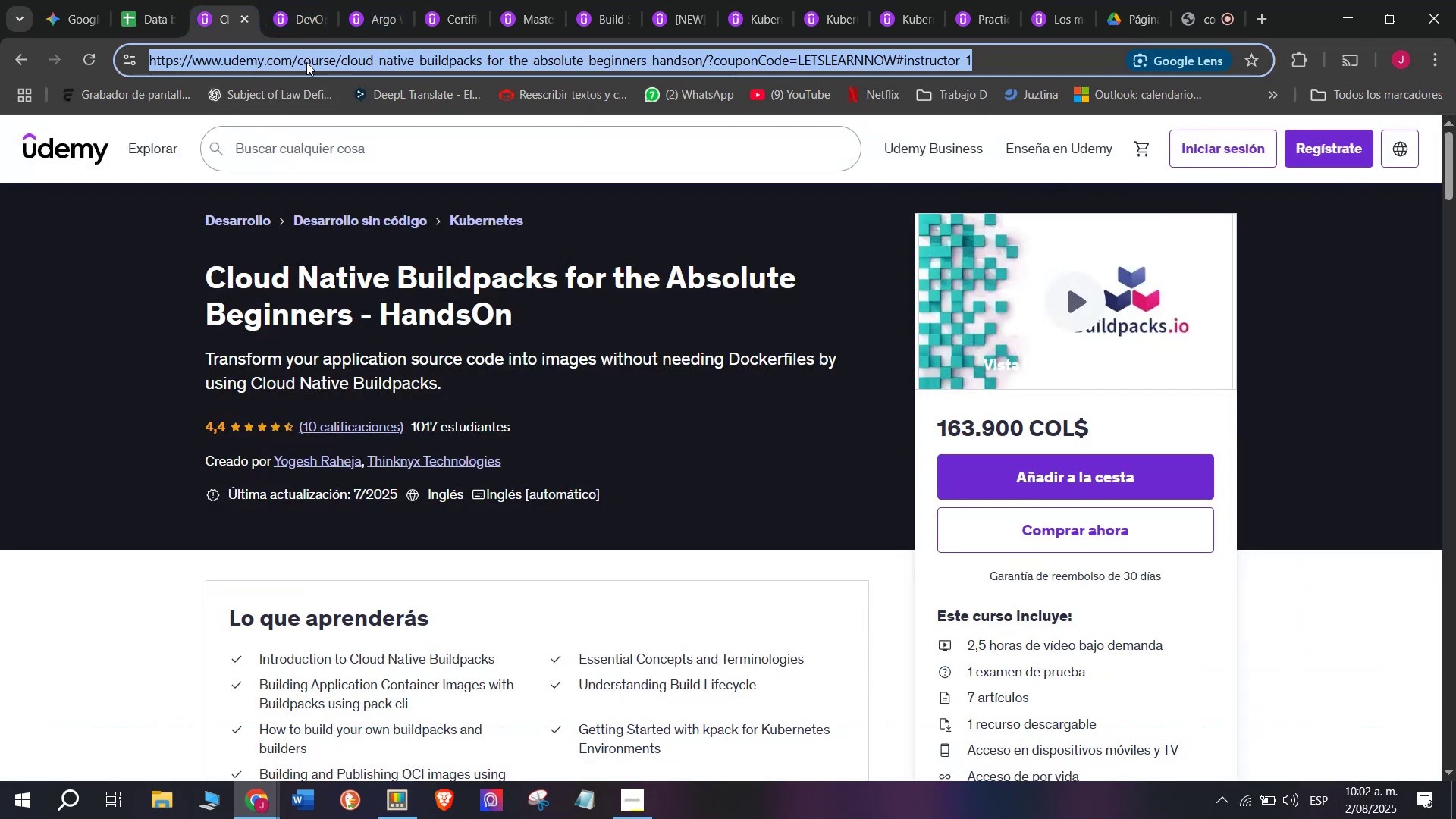 
key(Break)
 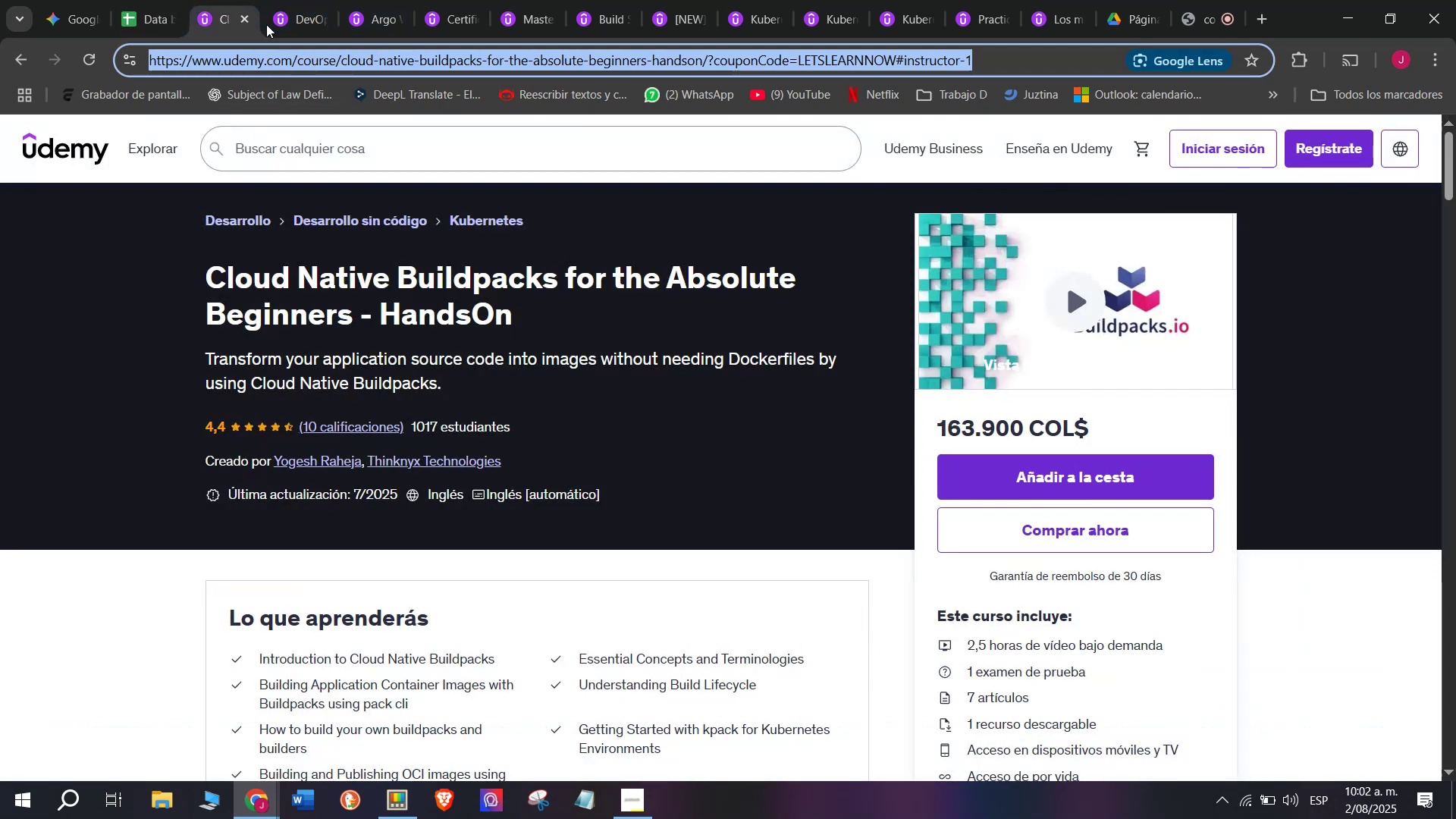 
key(Control+ControlLeft)
 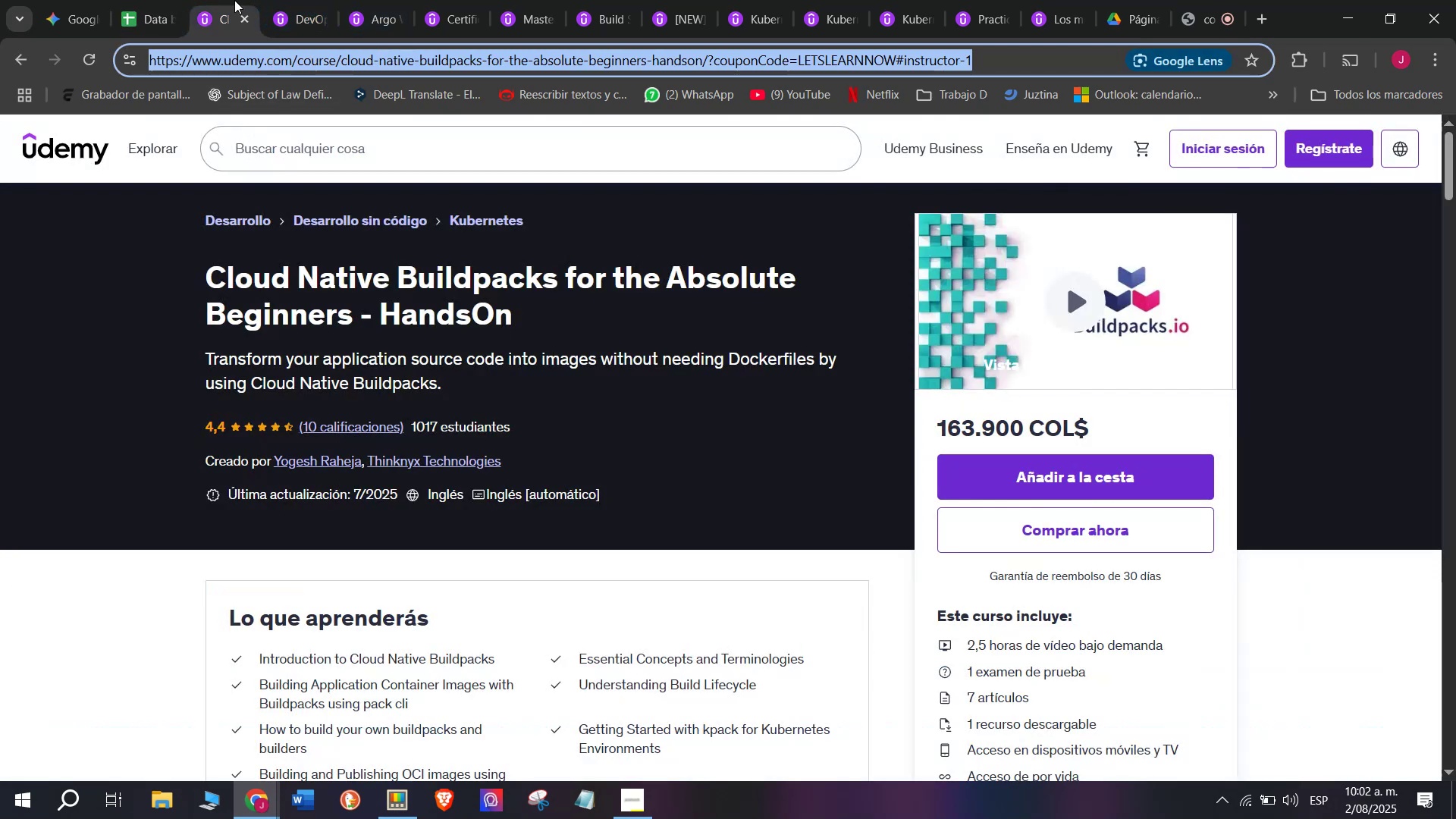 
key(Control+C)
 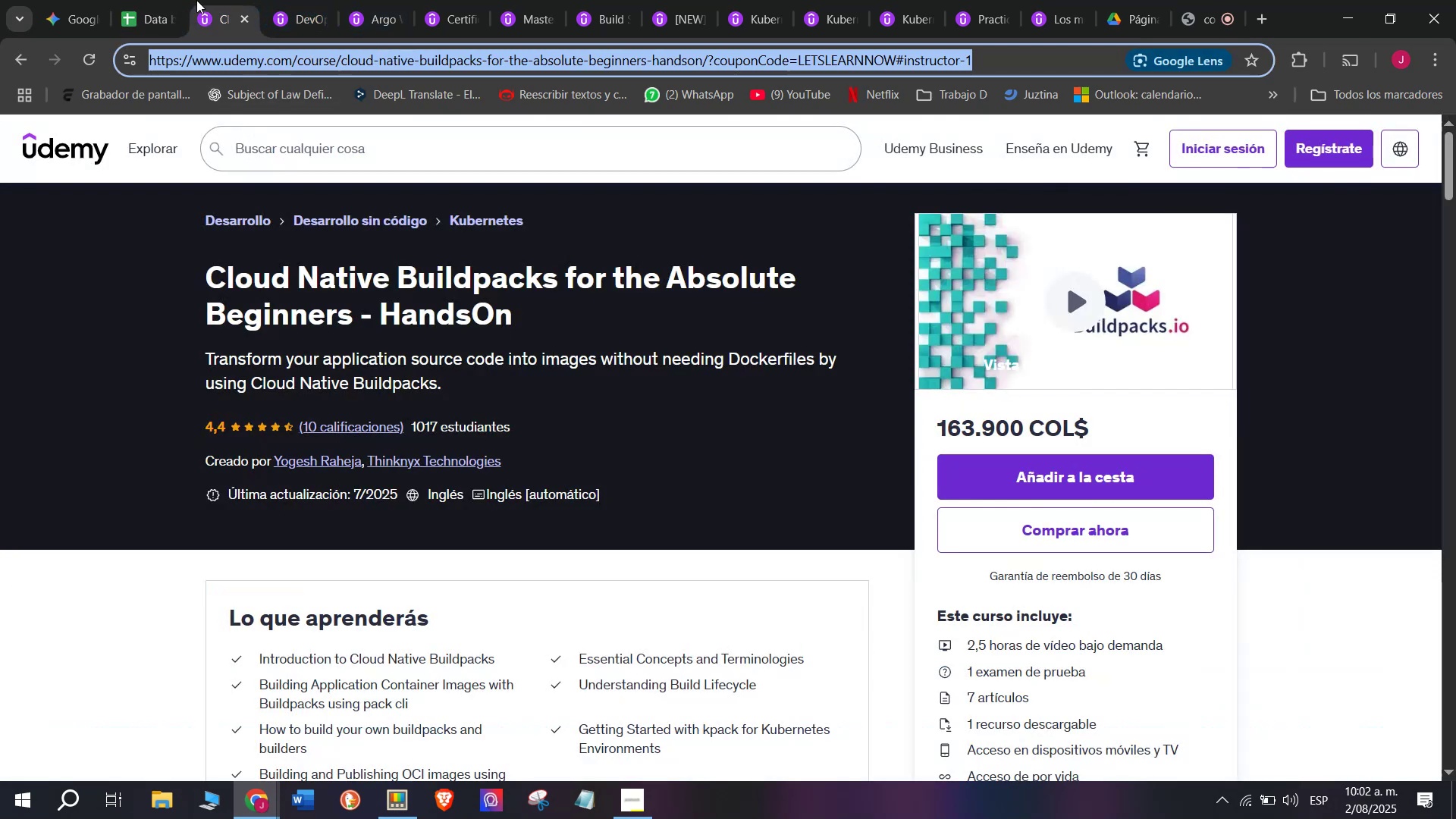 
triple_click([196, 0])
 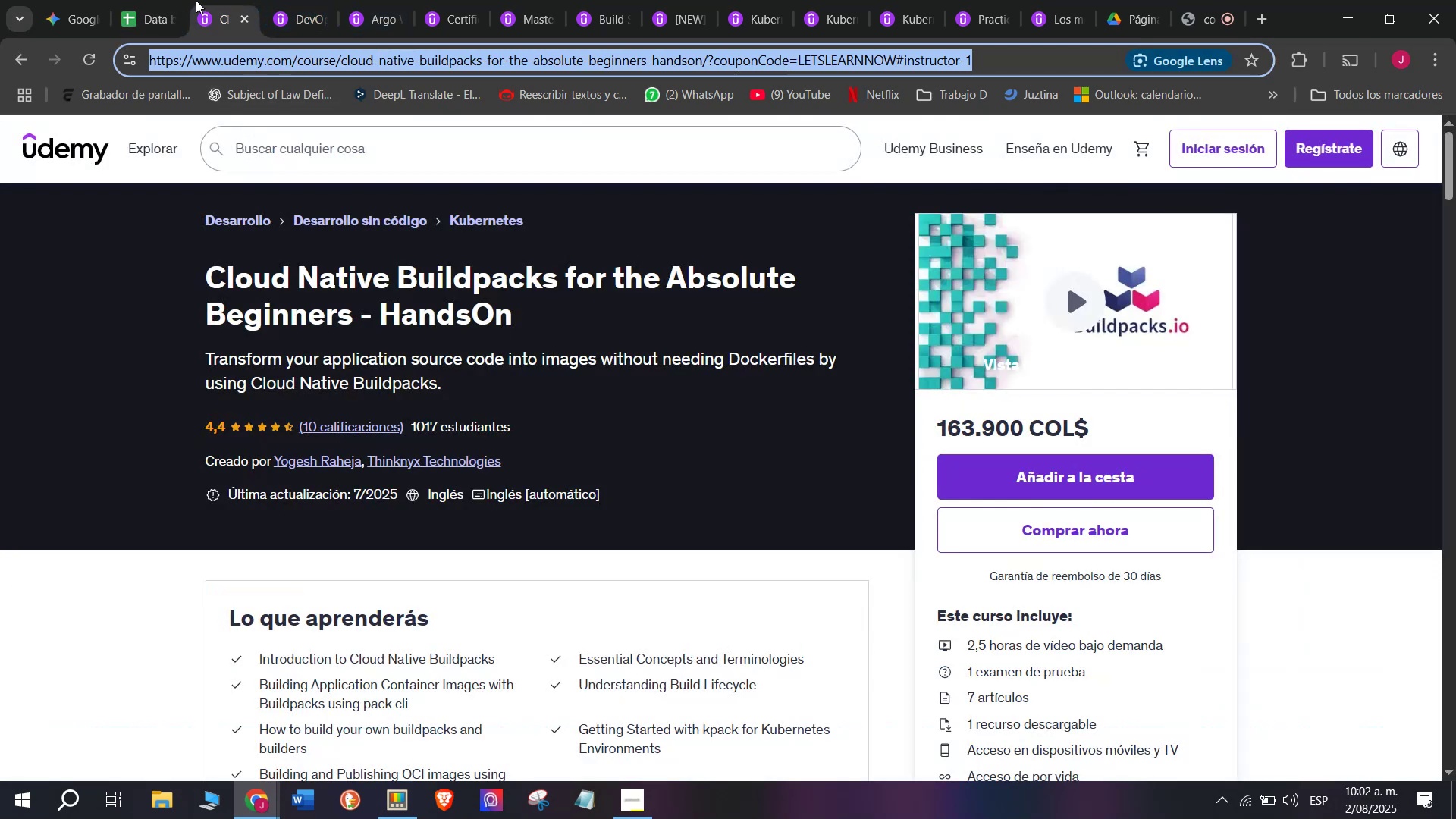 
triple_click([196, 0])
 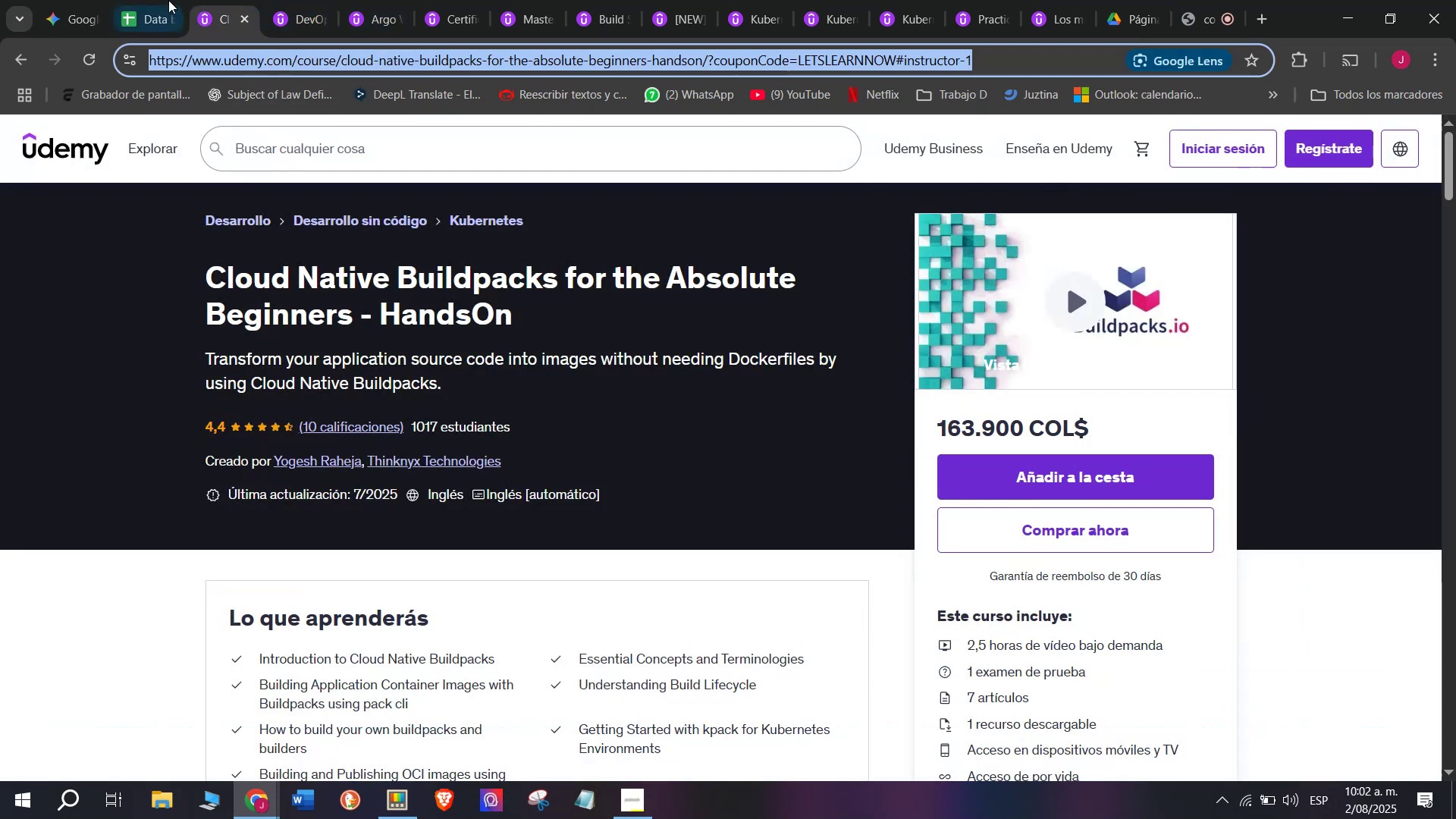 
left_click([167, 0])
 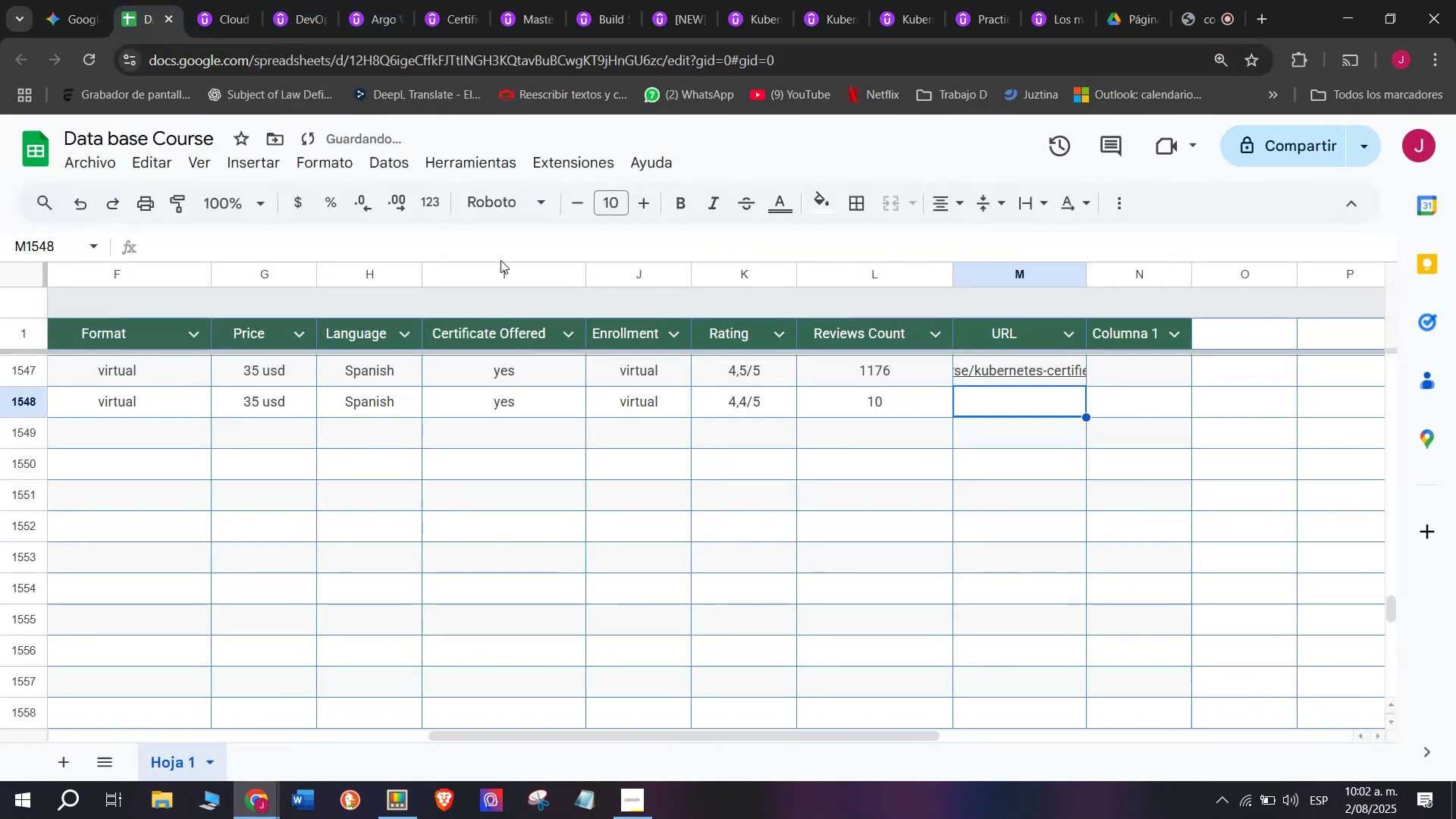 
key(Z)
 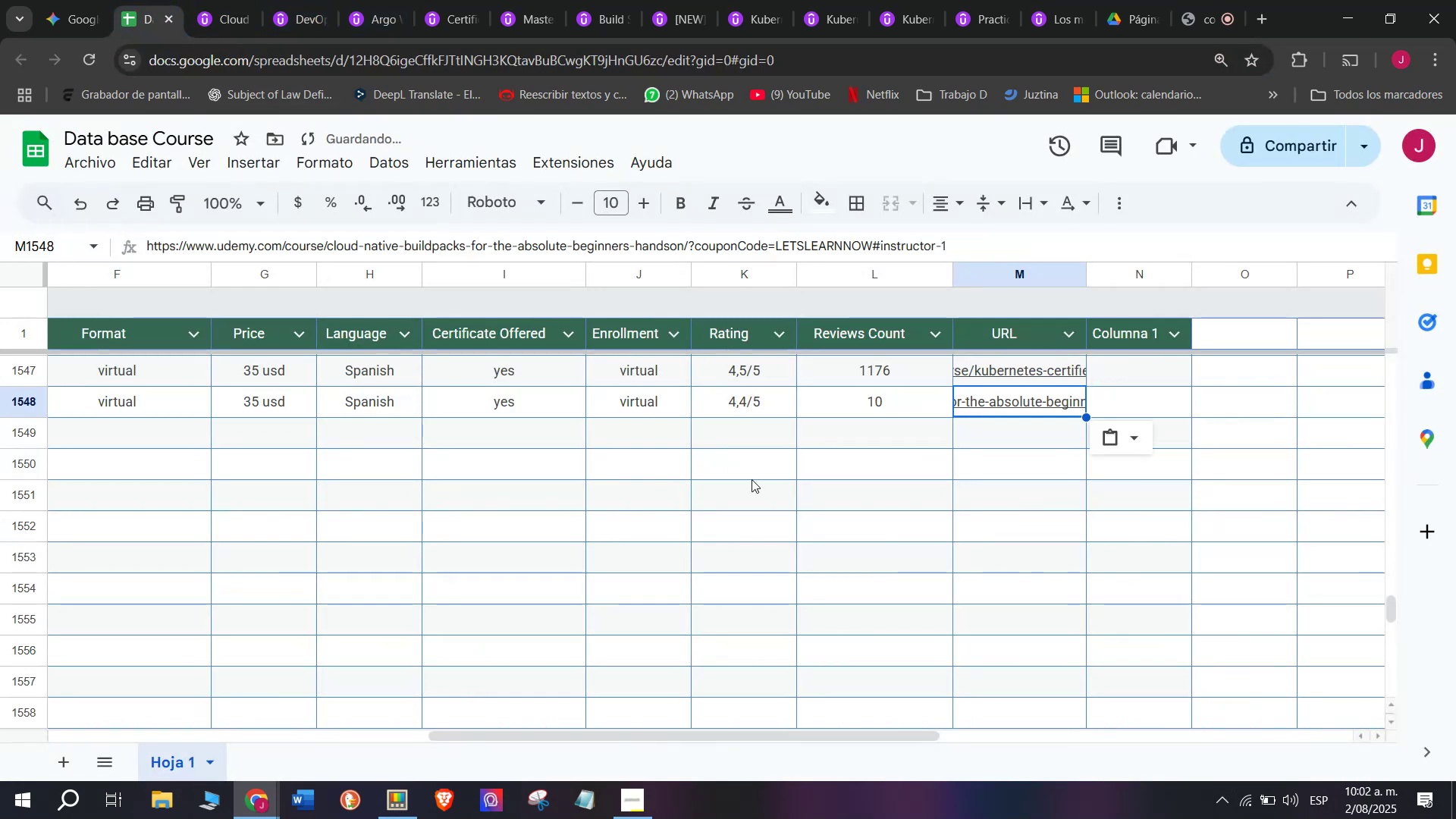 
key(Control+ControlLeft)
 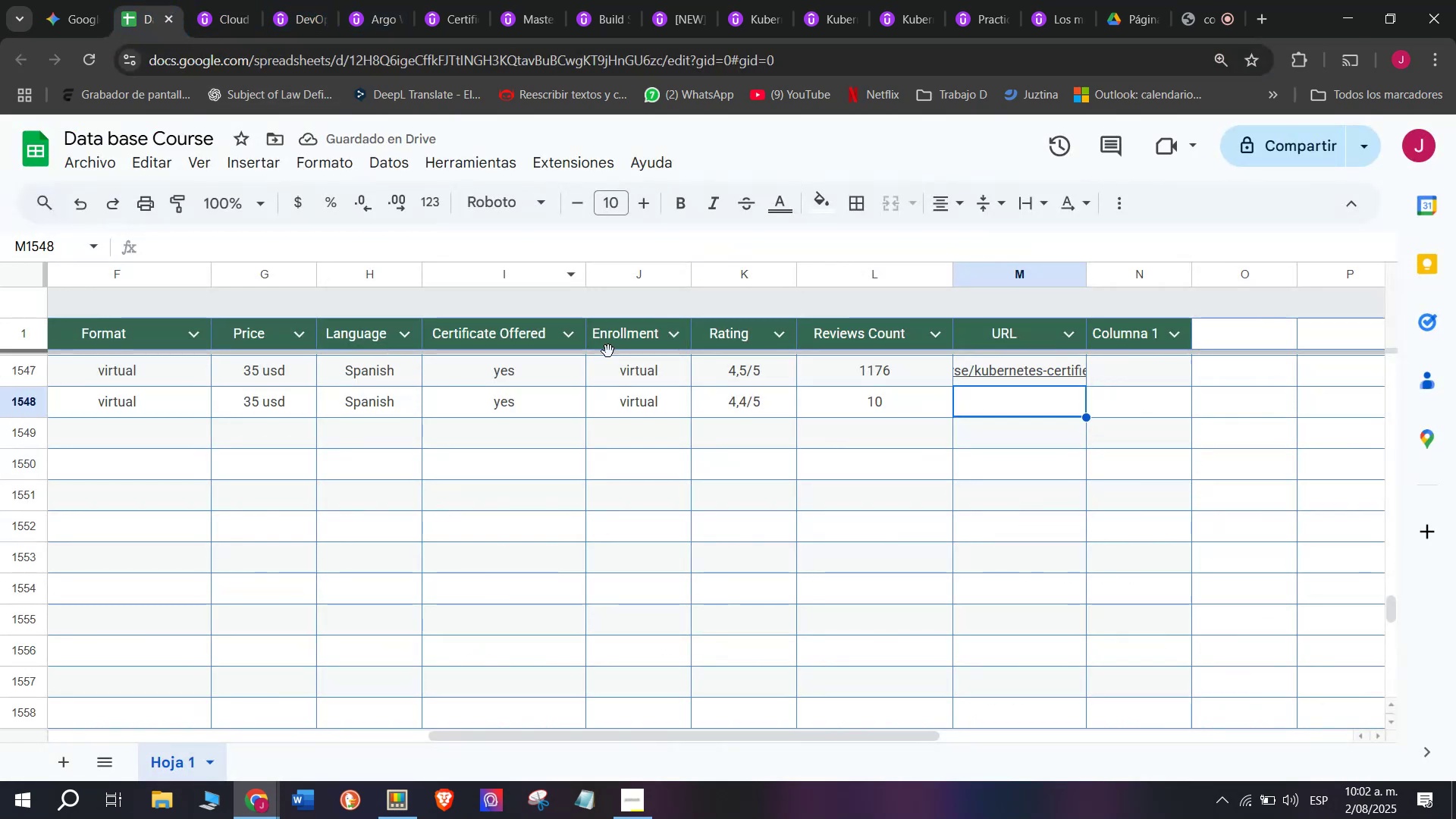 
key(Control+V)
 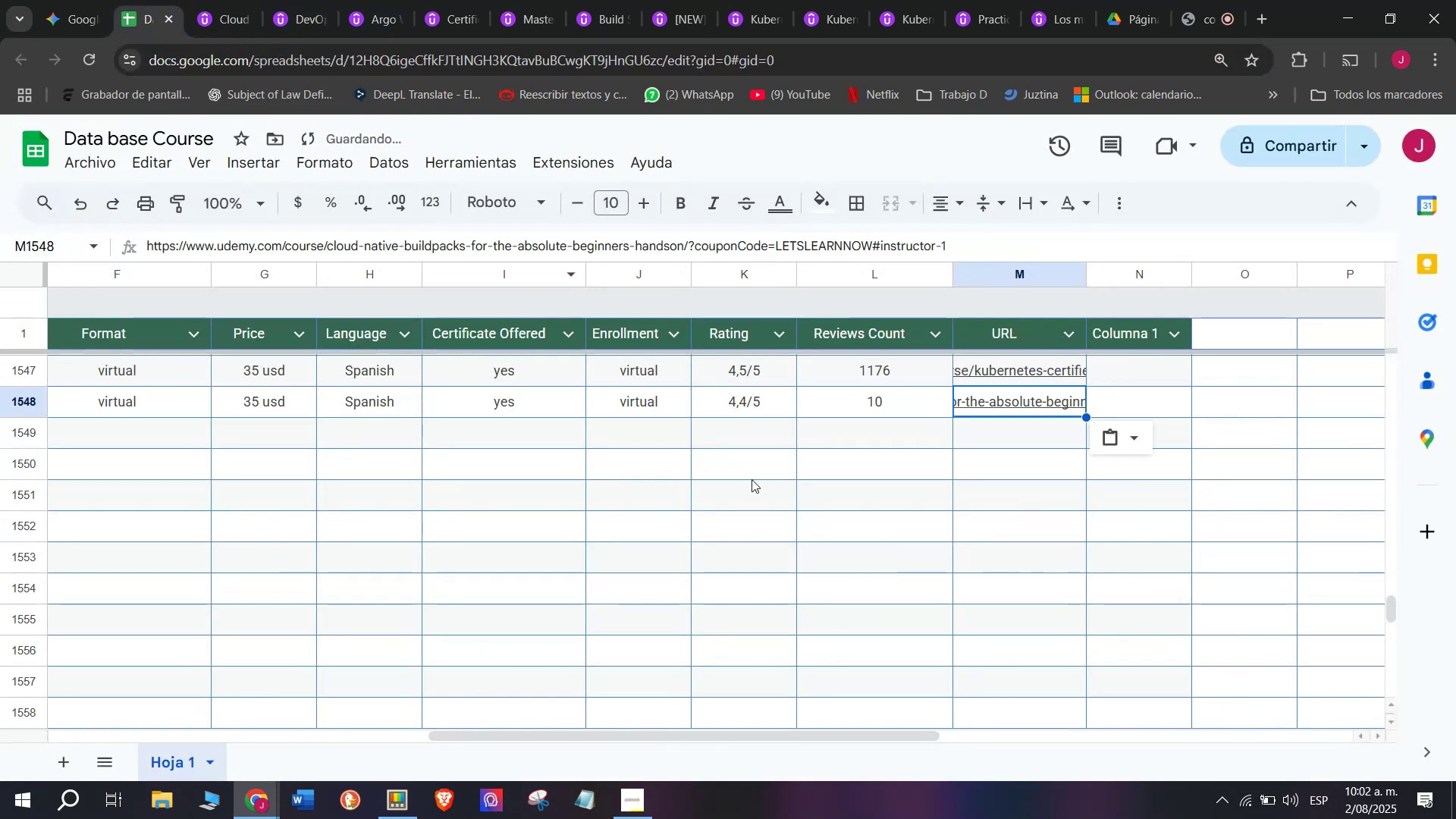 
scroll: coordinate [554, 415], scroll_direction: up, amount: 4.0
 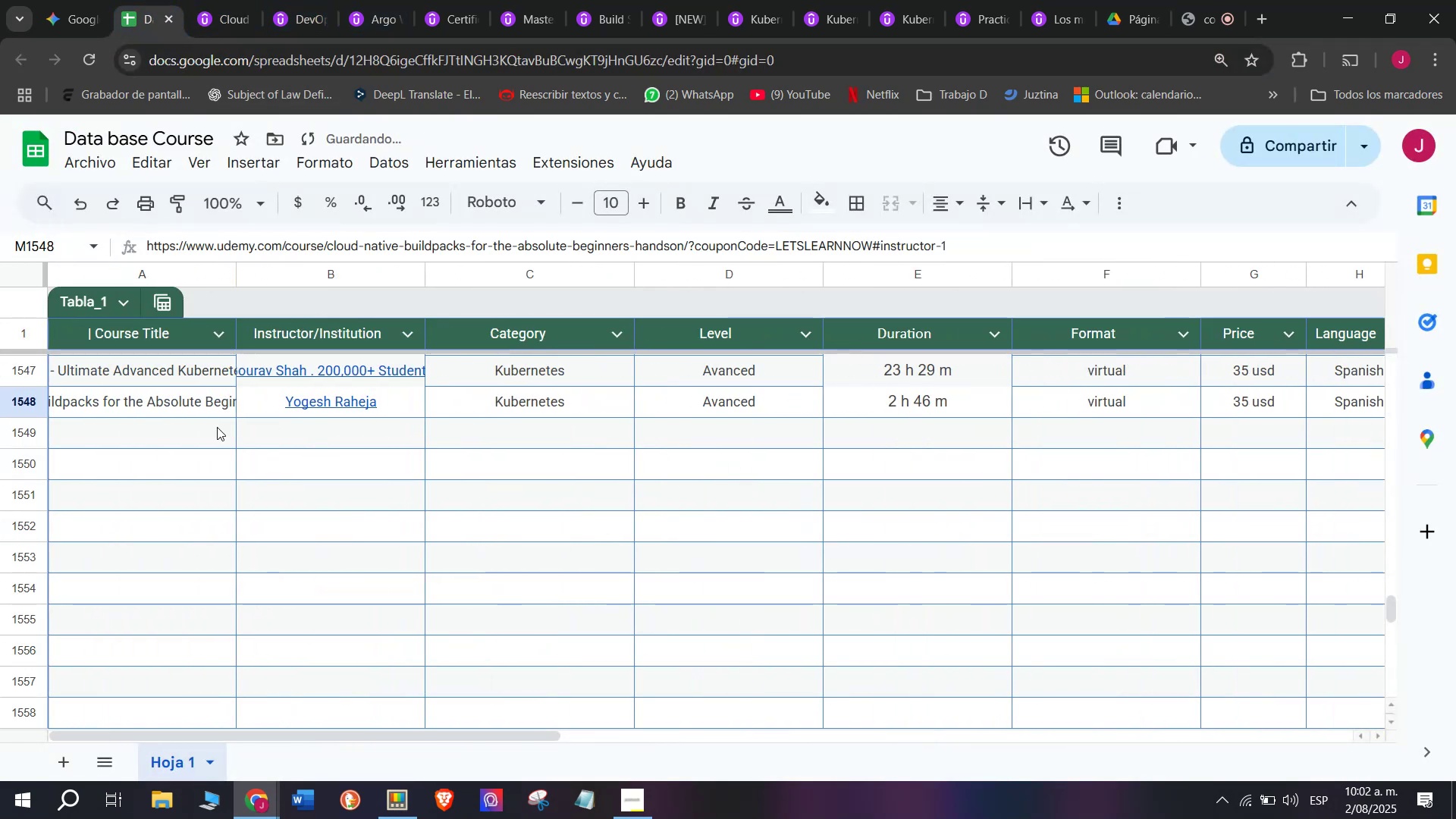 
left_click([171, 431])
 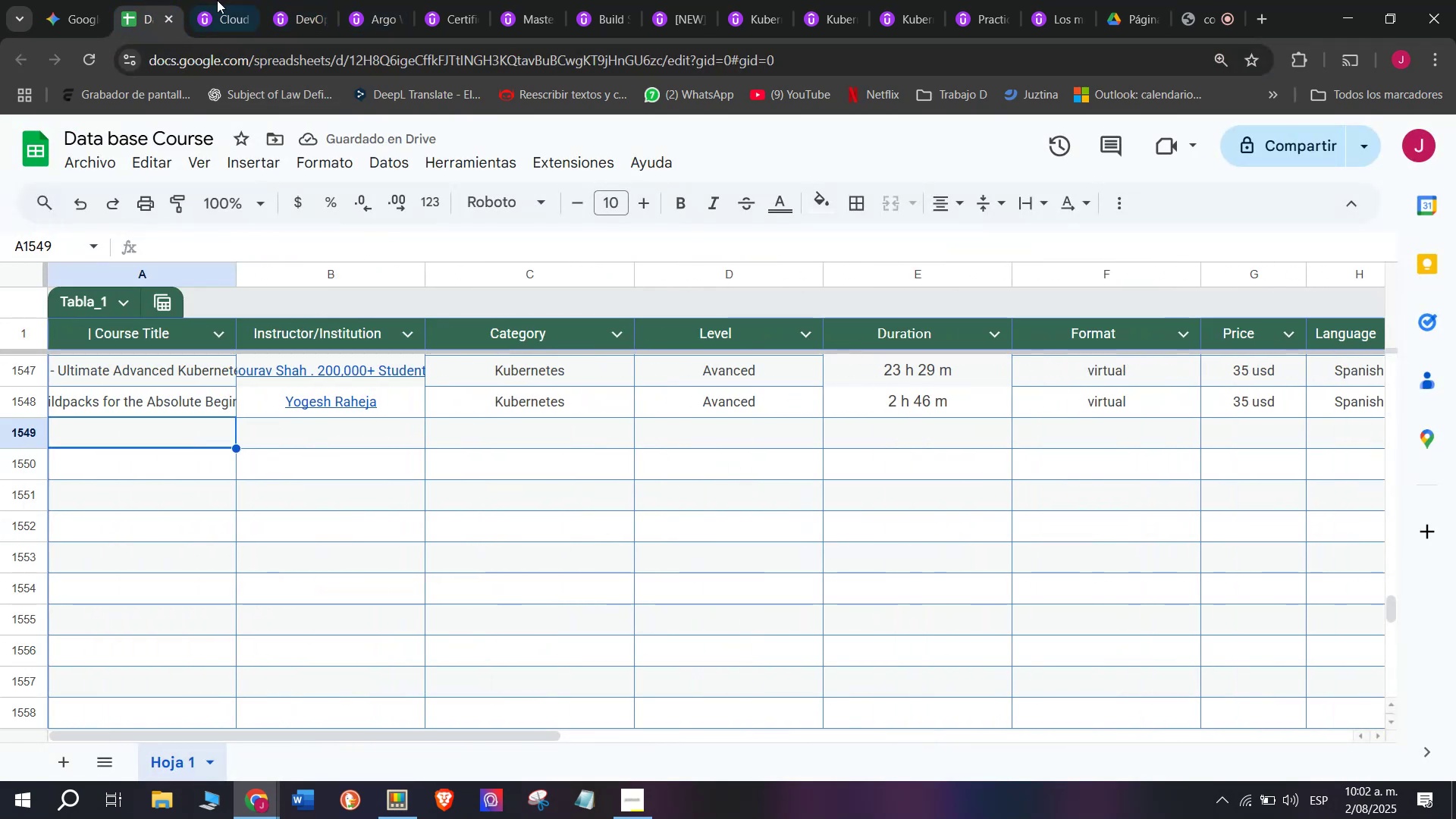 
left_click([229, 0])
 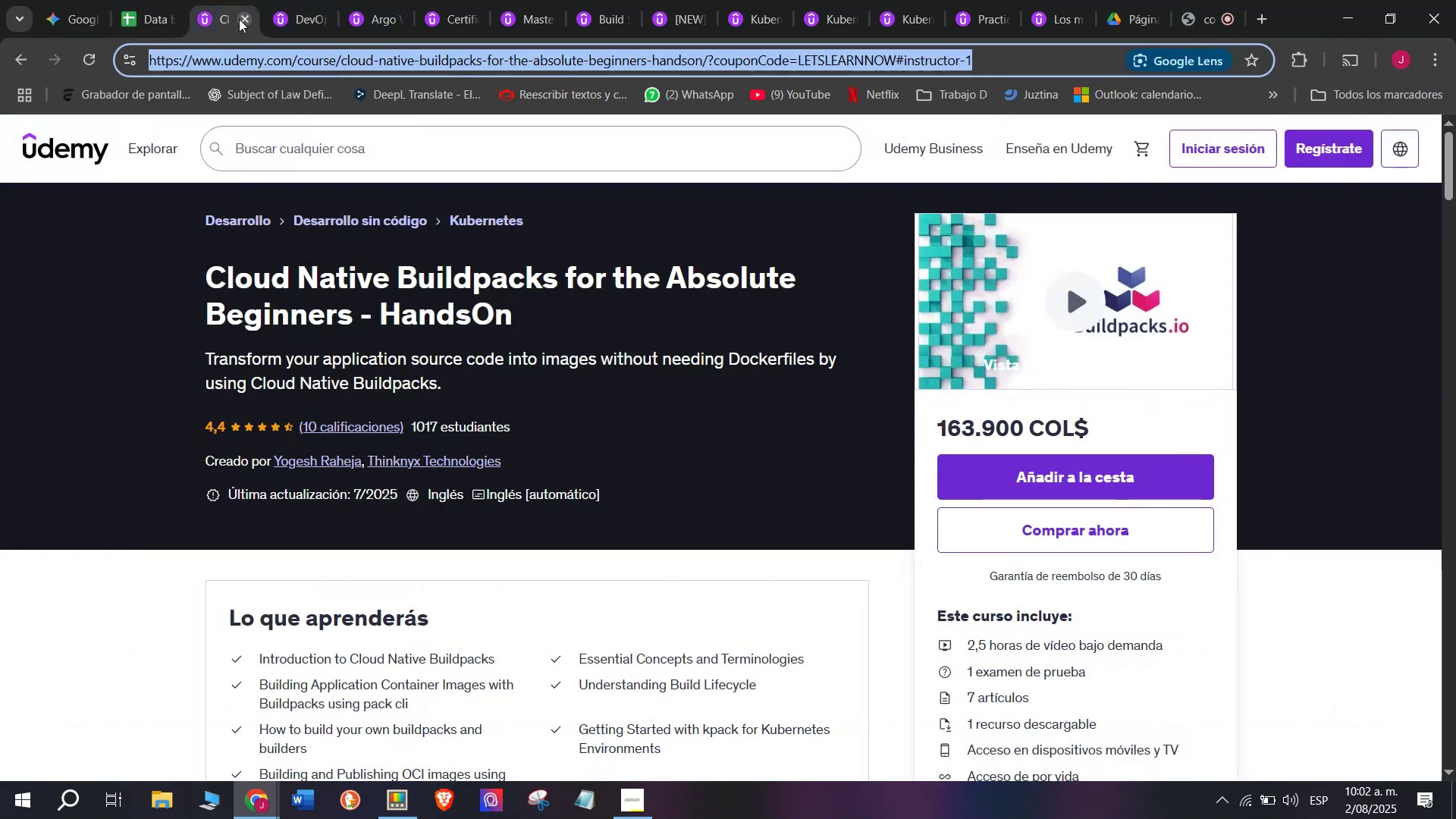 
left_click([239, 17])
 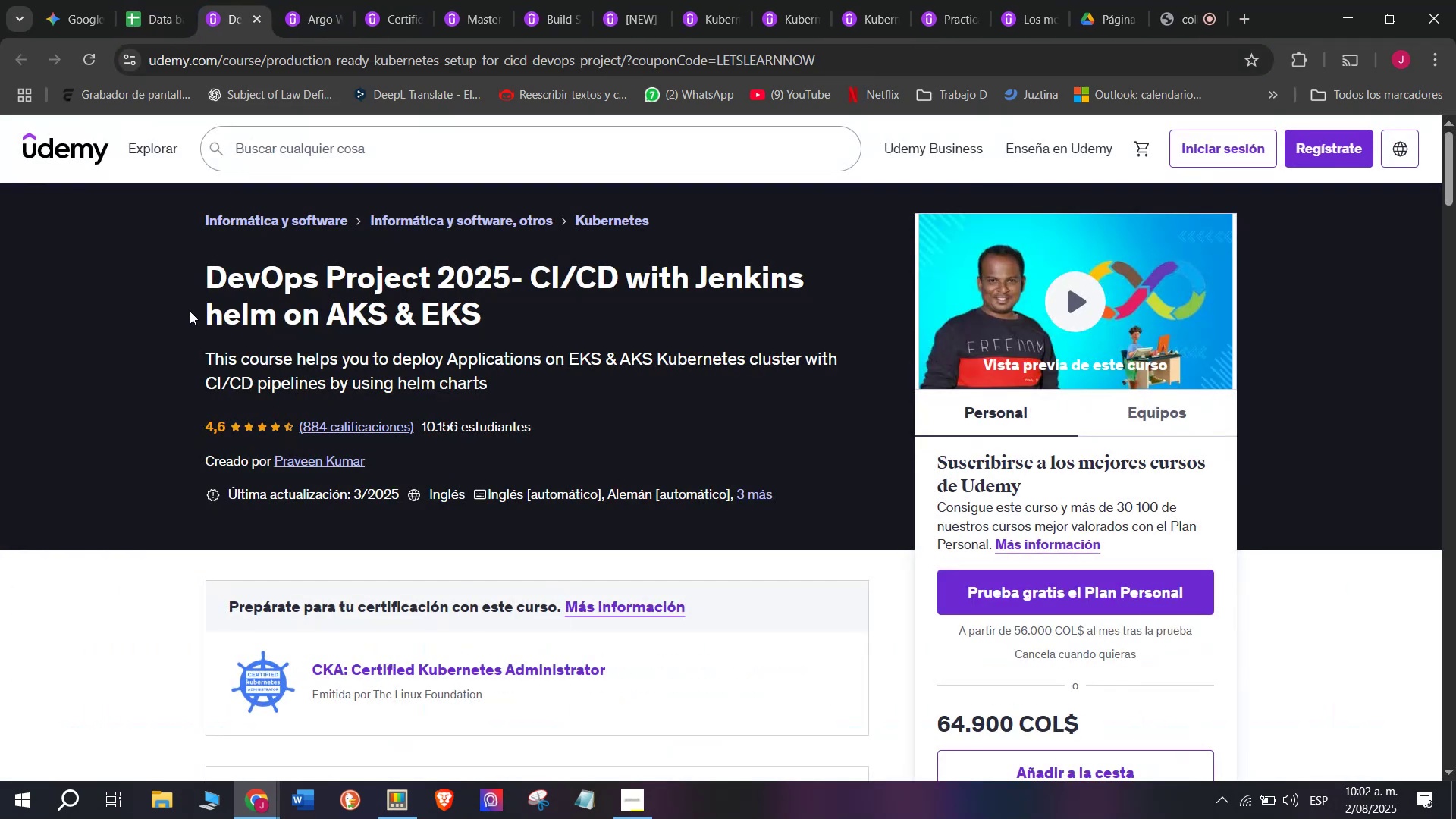 
left_click_drag(start_coordinate=[187, 258], to_coordinate=[545, 315])
 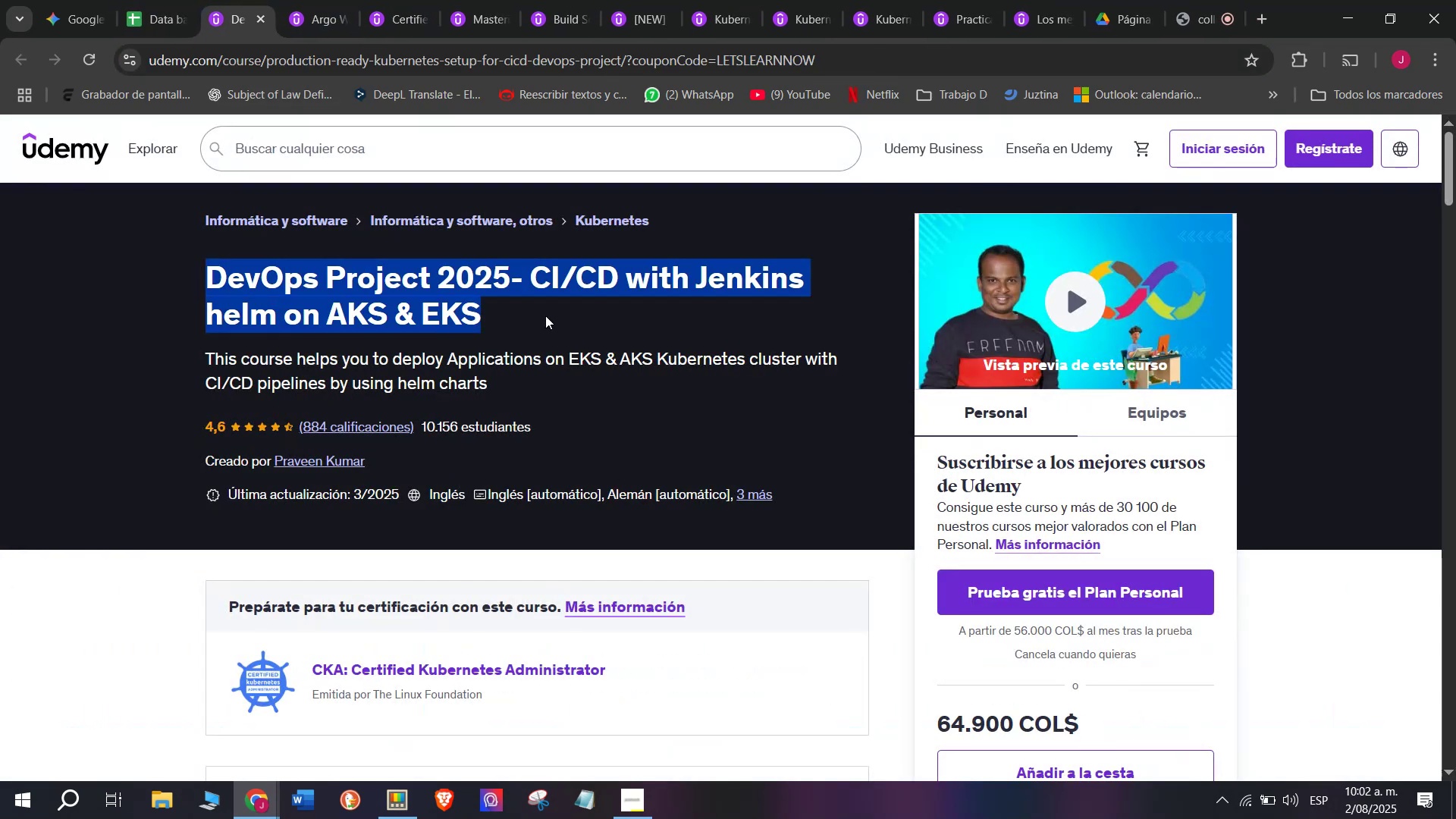 
key(Break)
 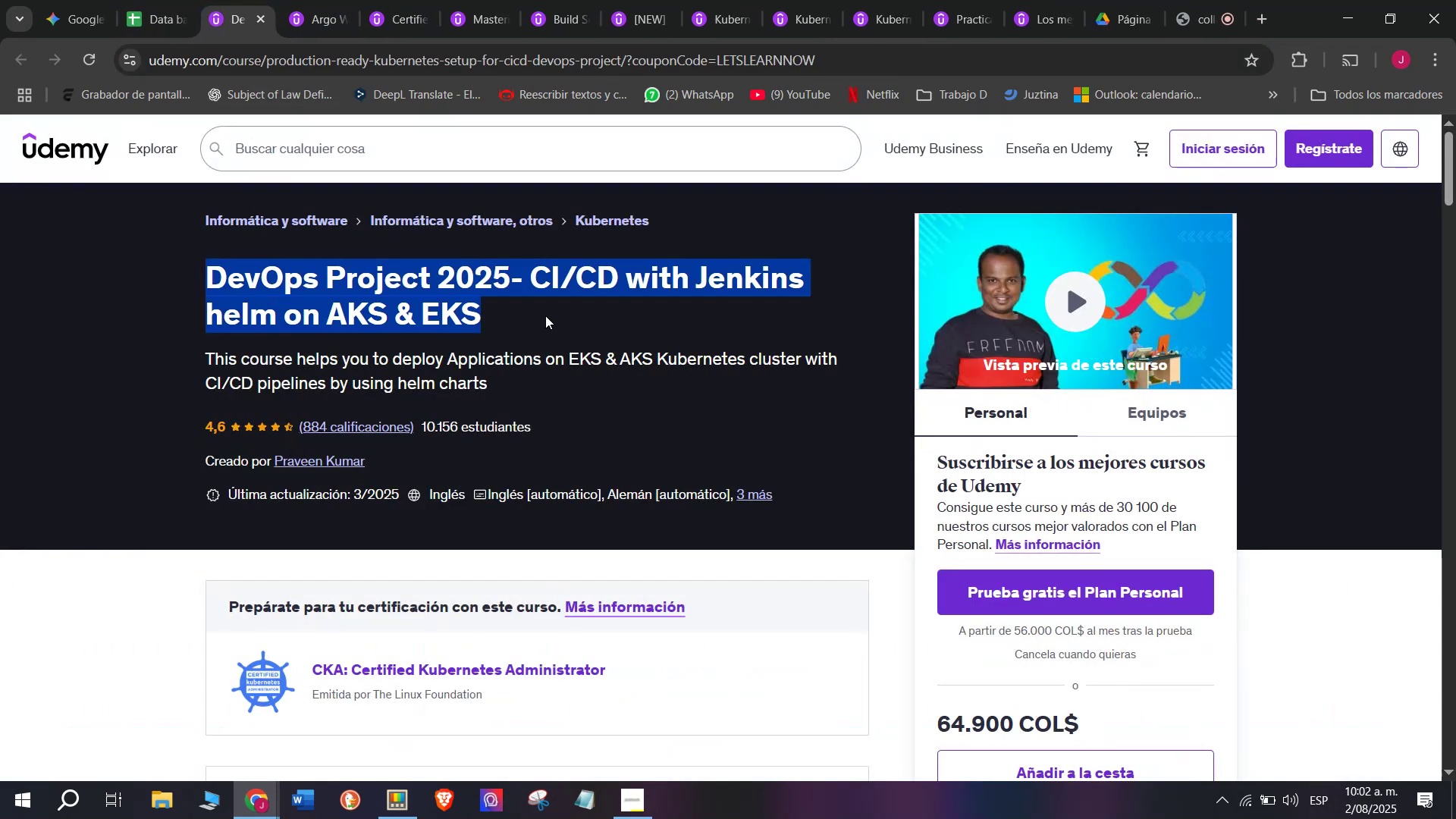 
key(Control+ControlLeft)
 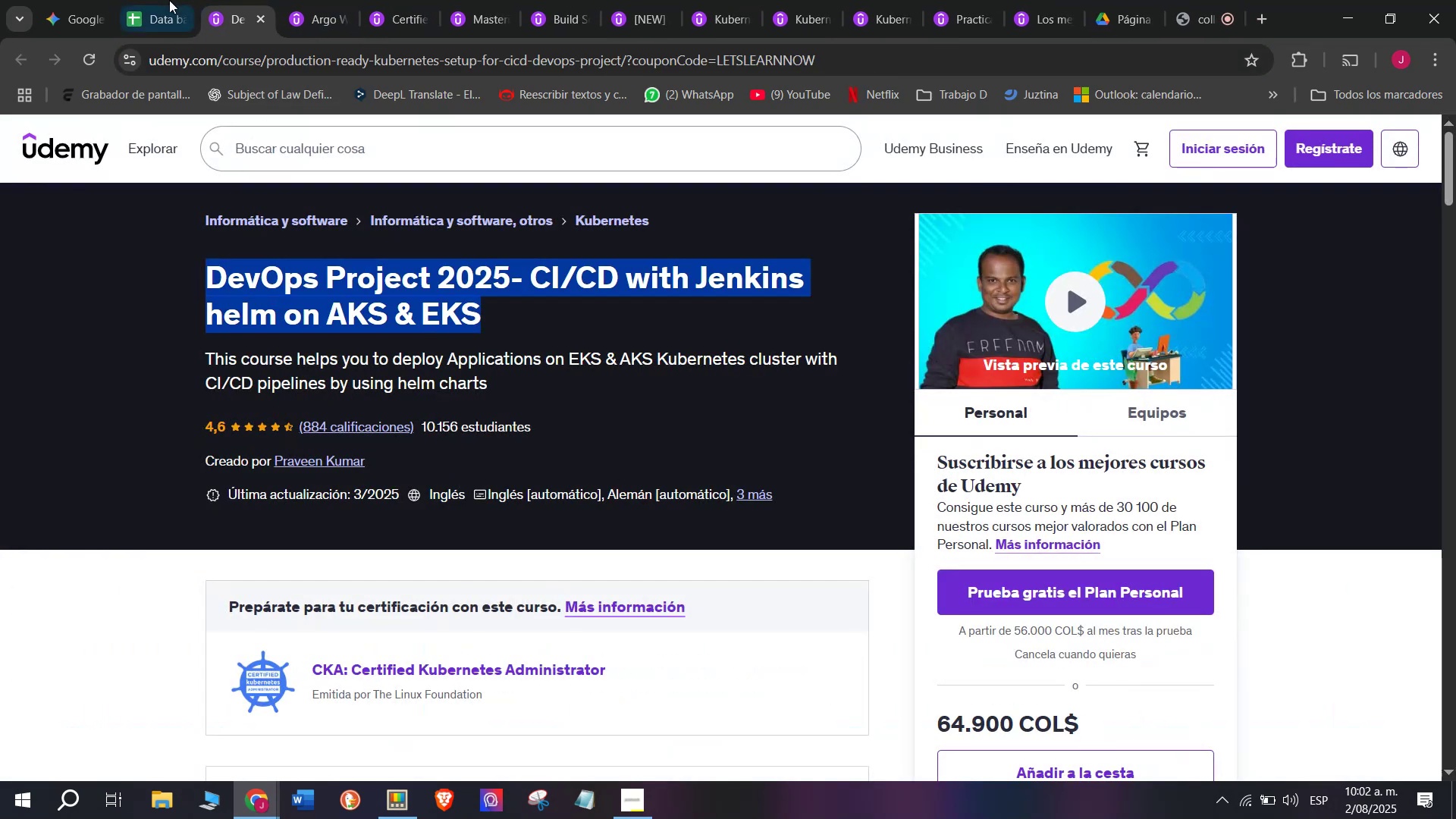 
key(Control+C)
 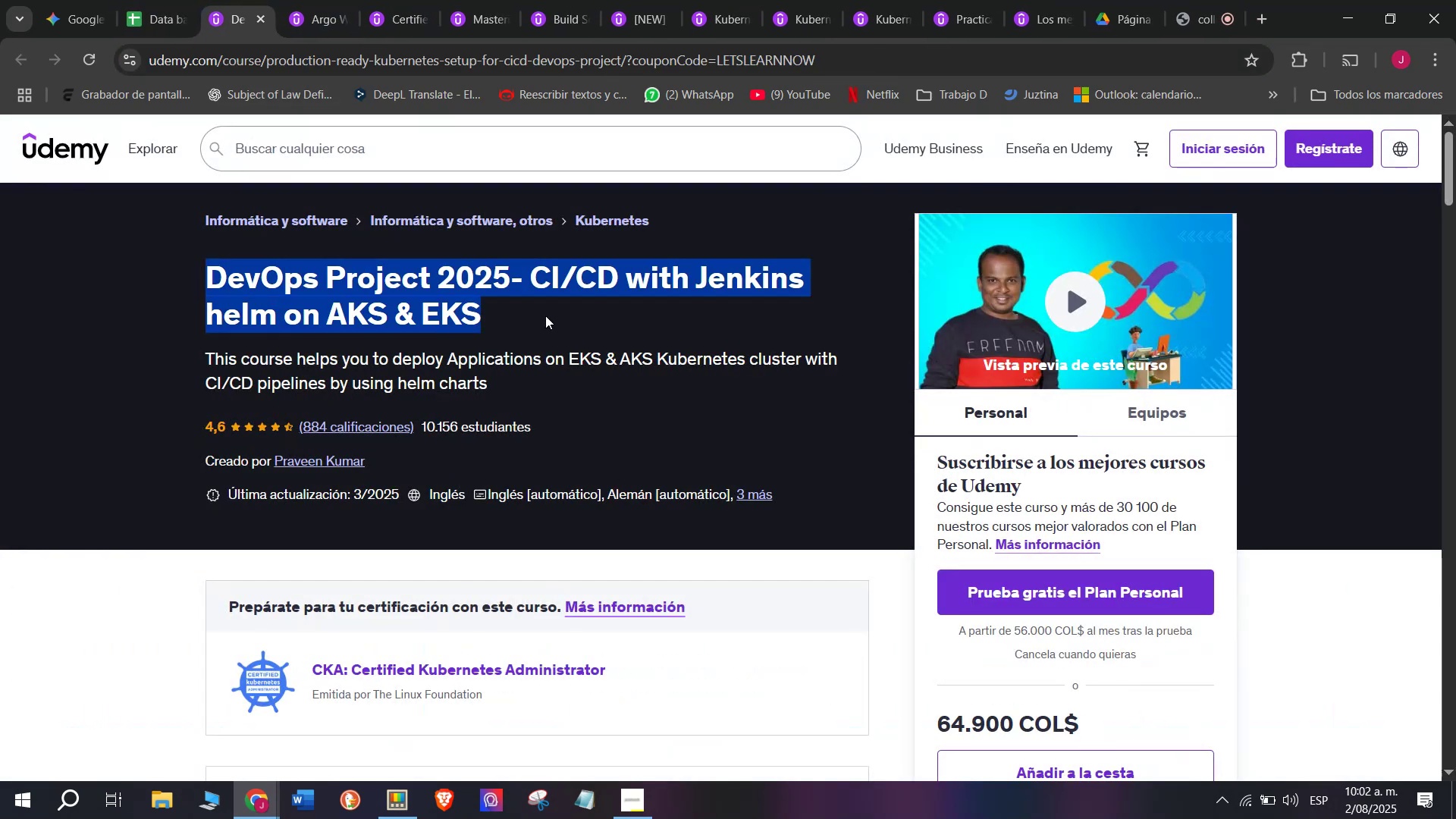 
key(Break)
 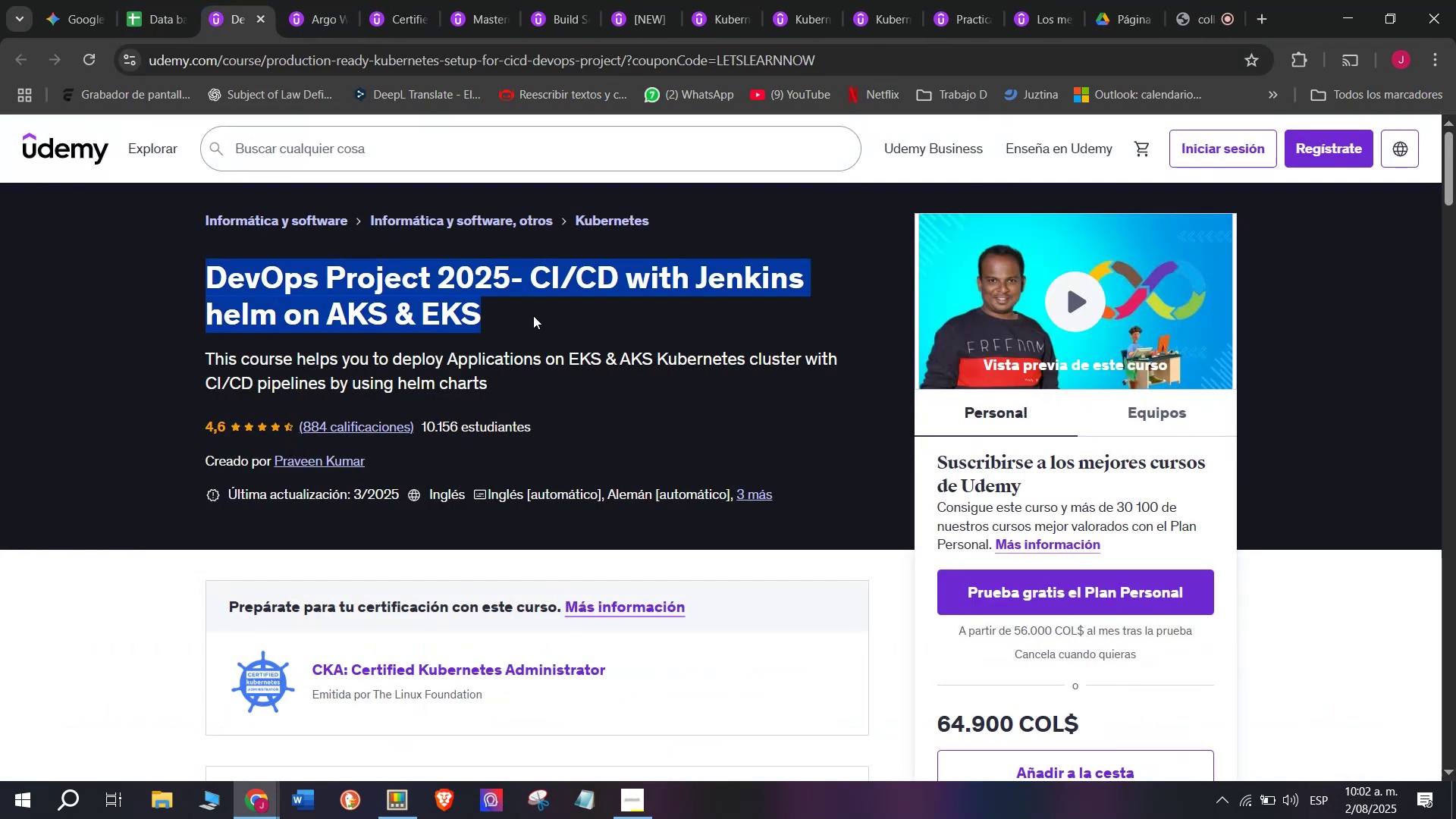 
key(Control+ControlLeft)
 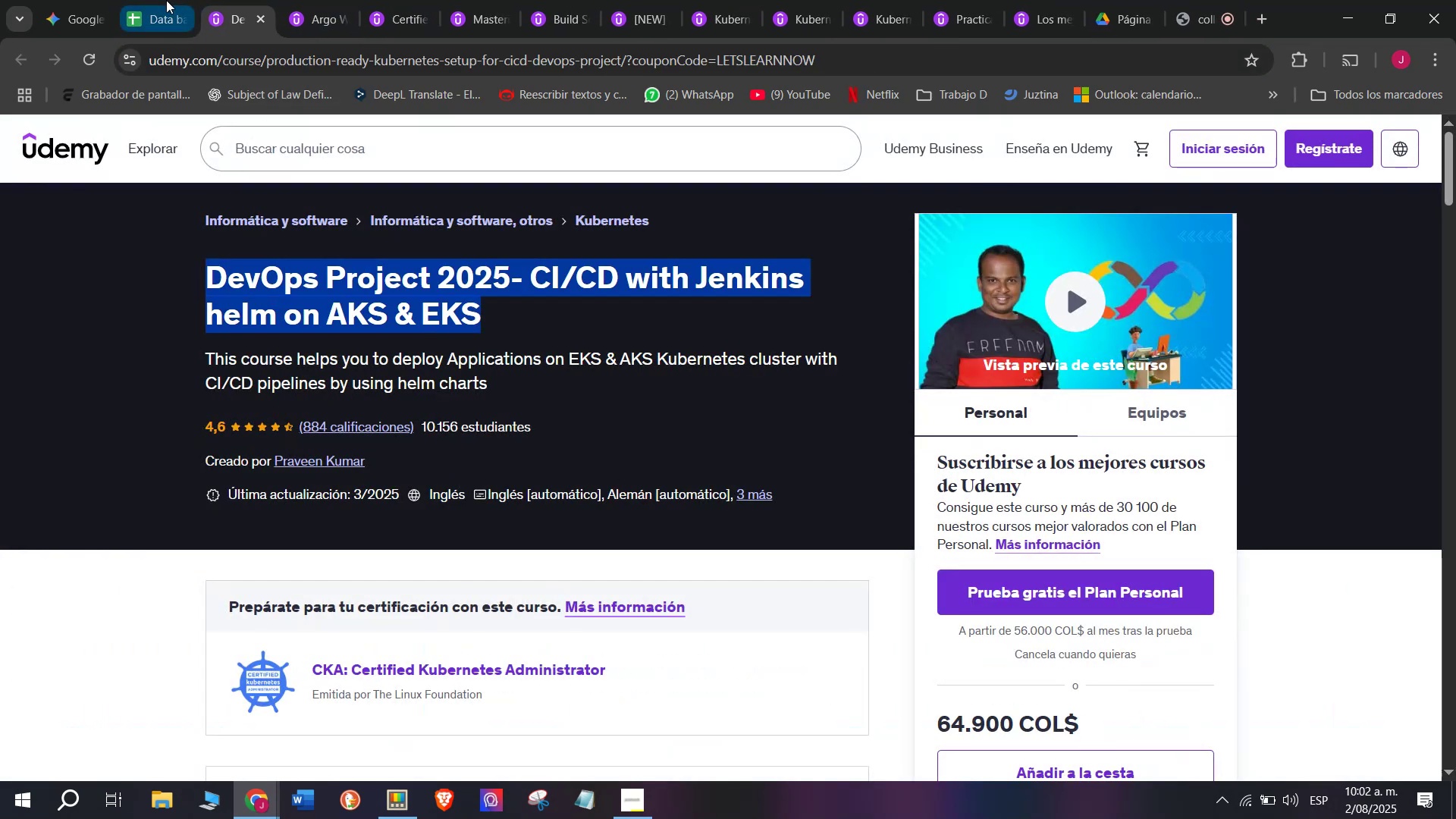 
key(Control+C)
 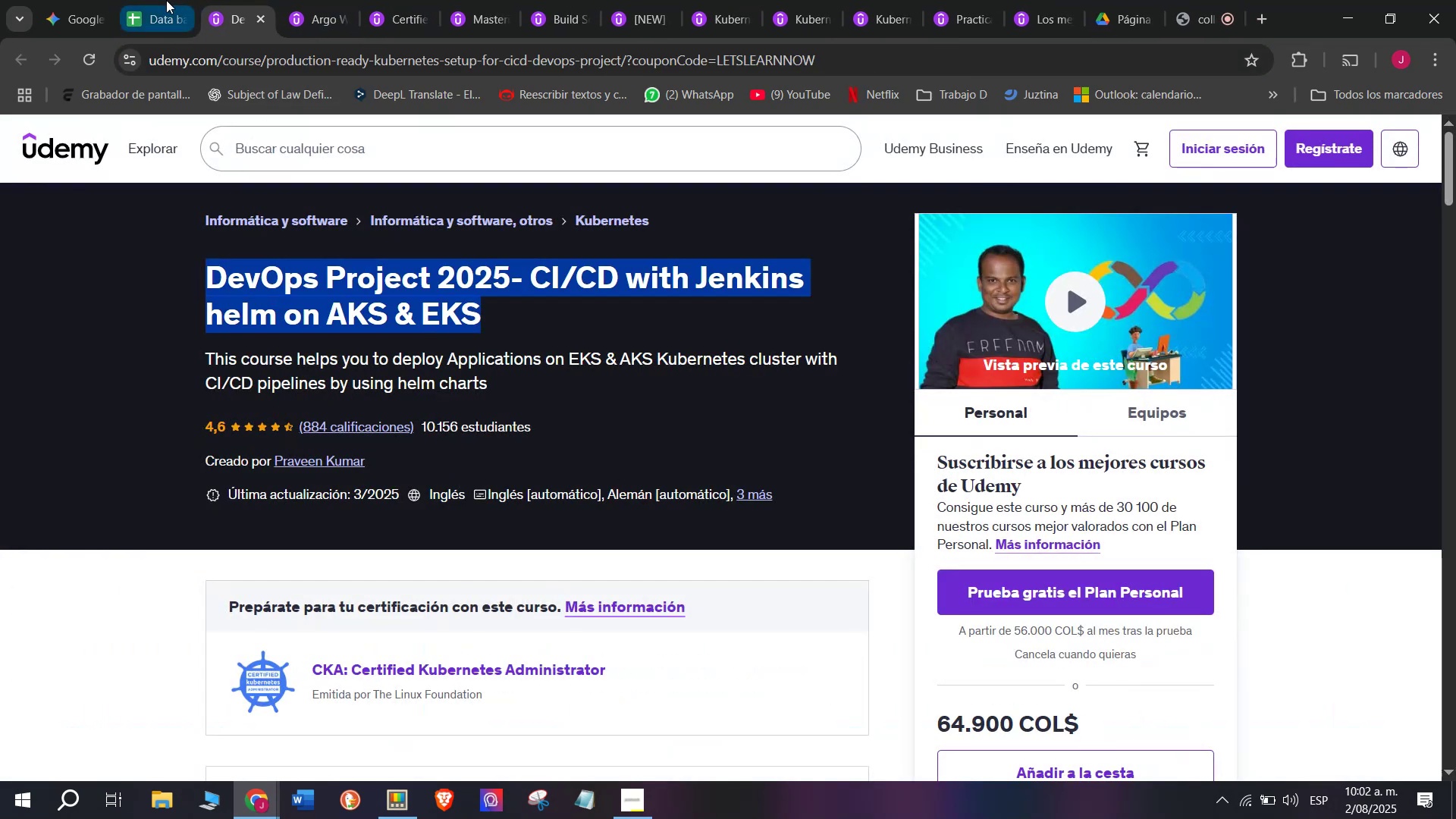 
left_click([166, 0])
 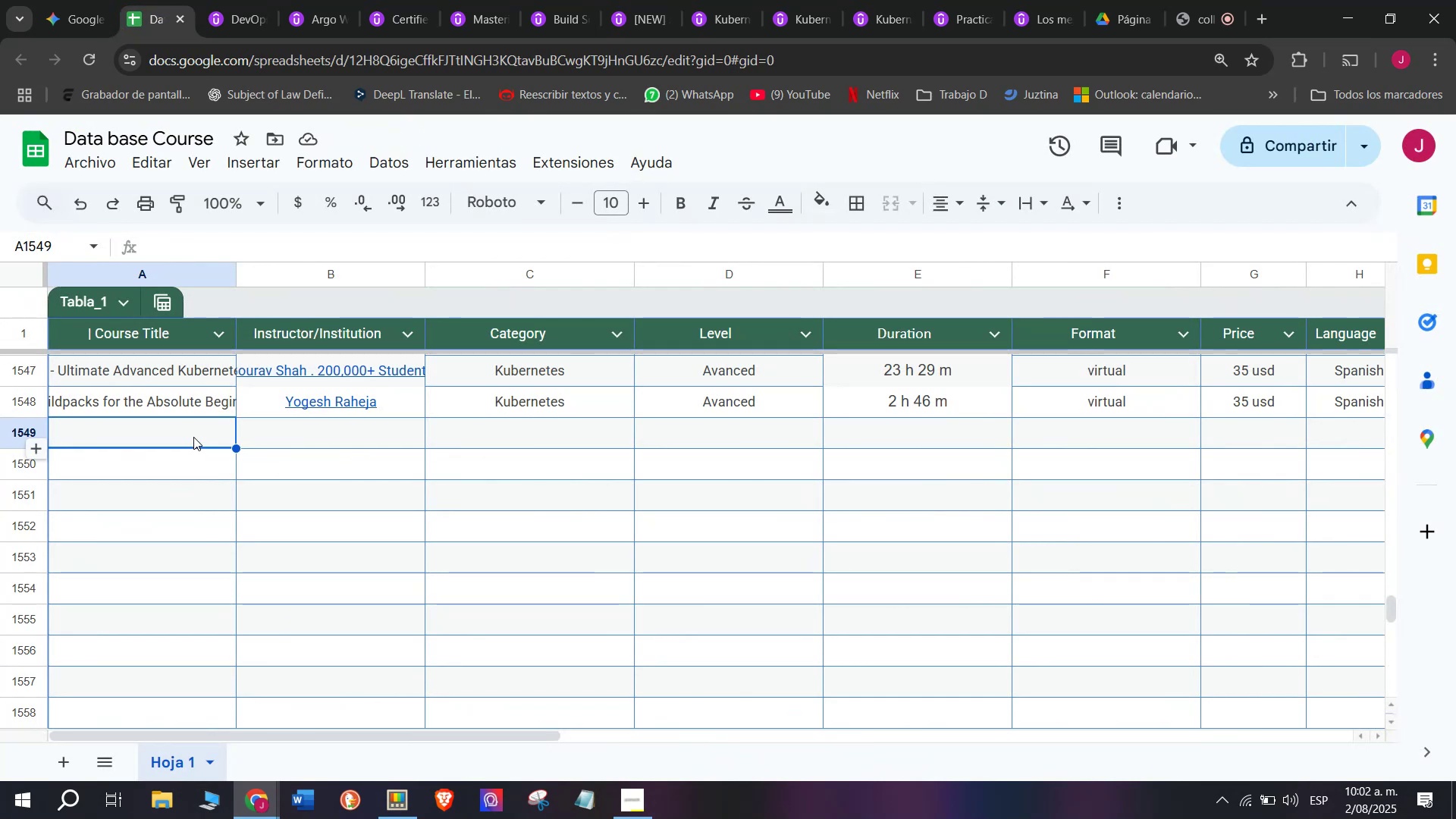 
double_click([193, 435])
 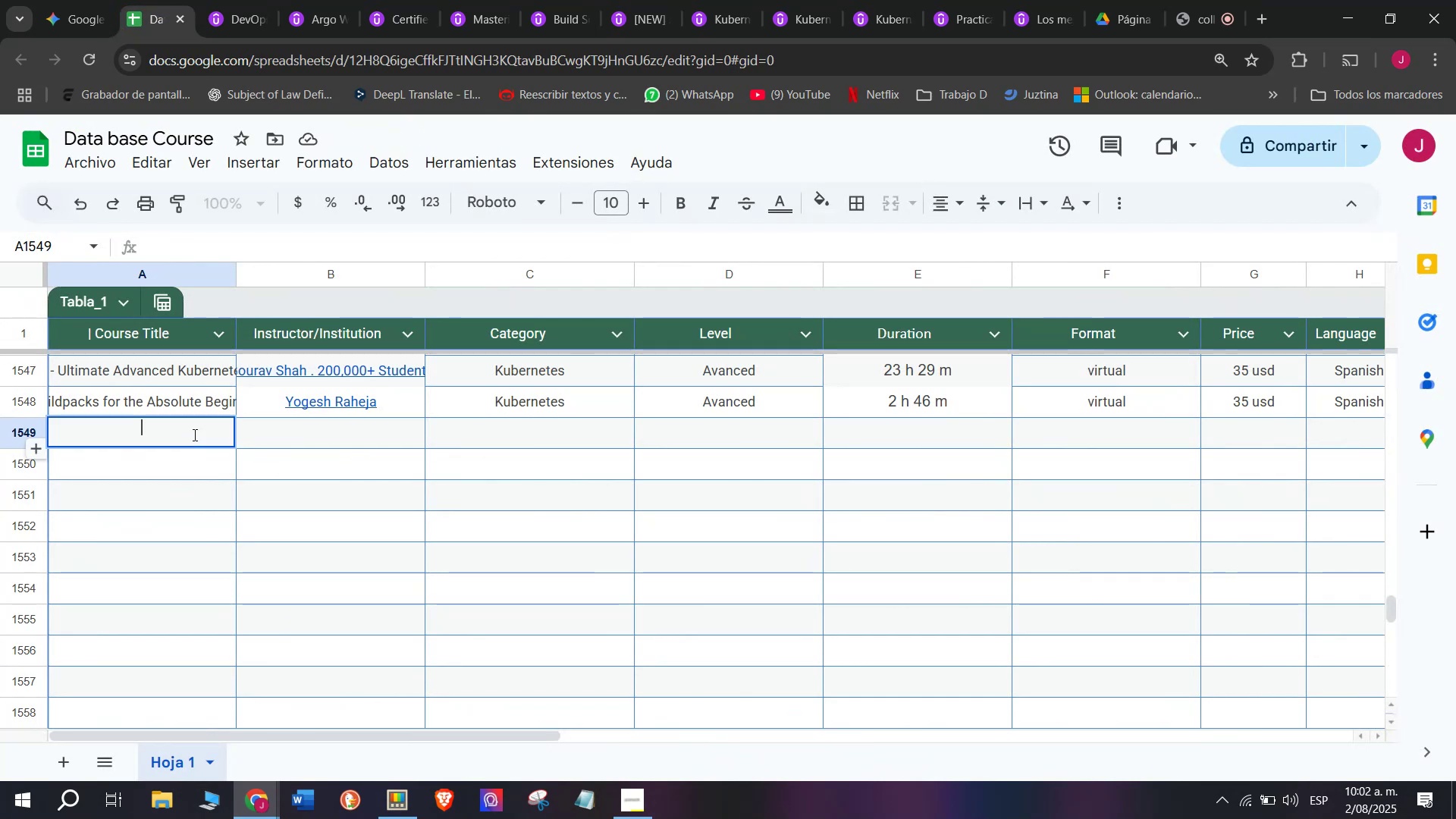 
key(Z)
 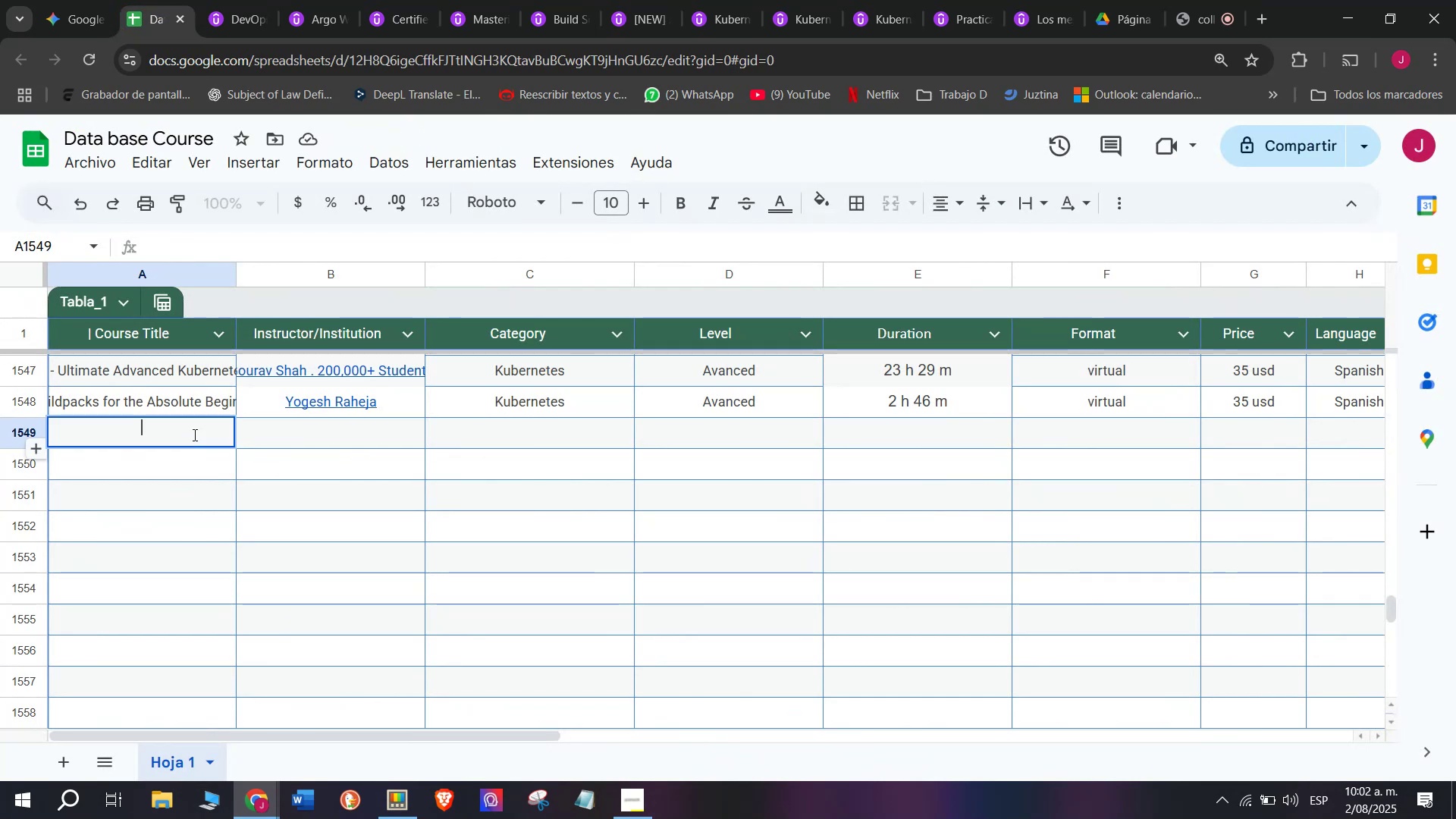 
key(Control+ControlLeft)
 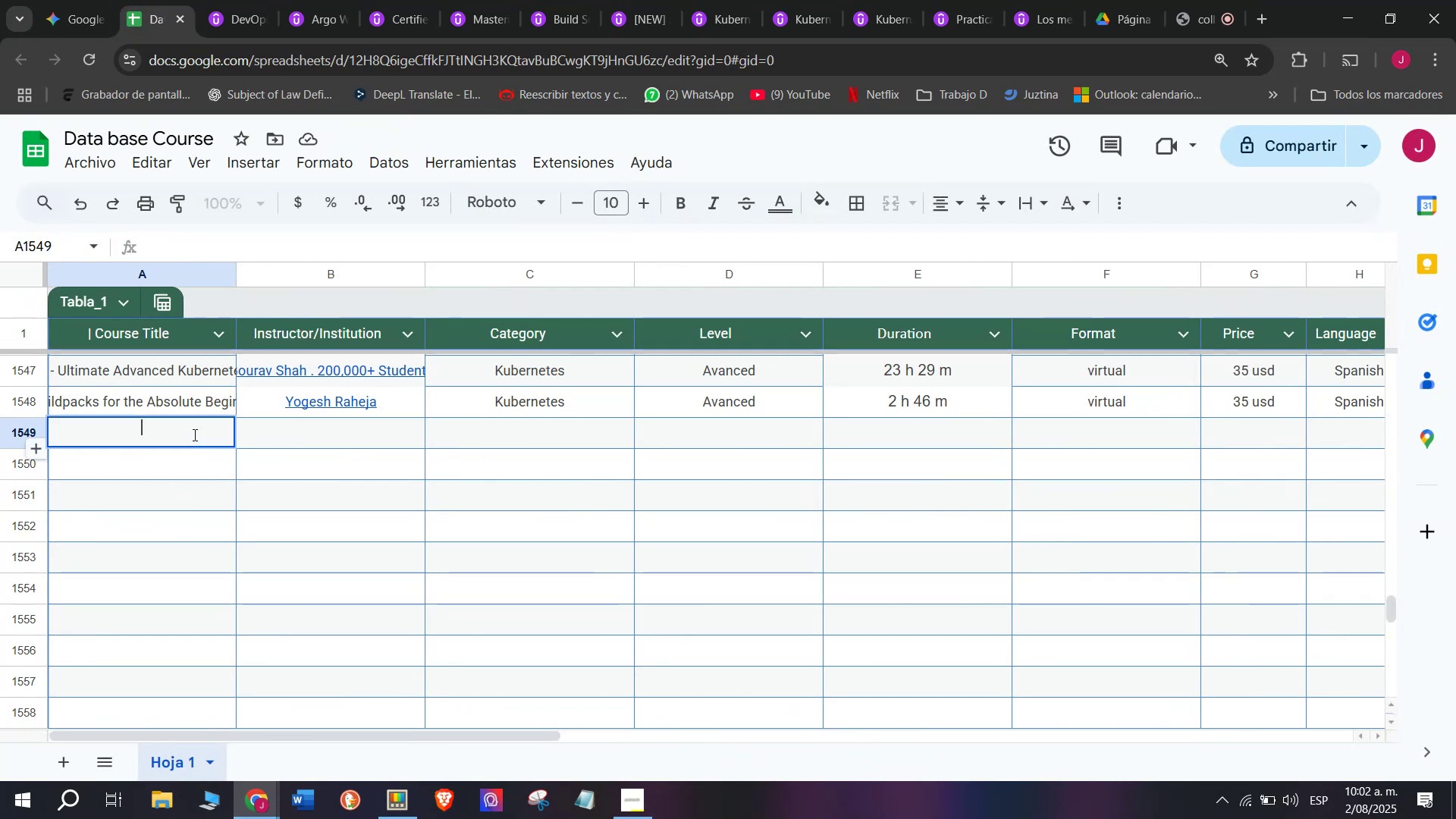 
key(Control+V)
 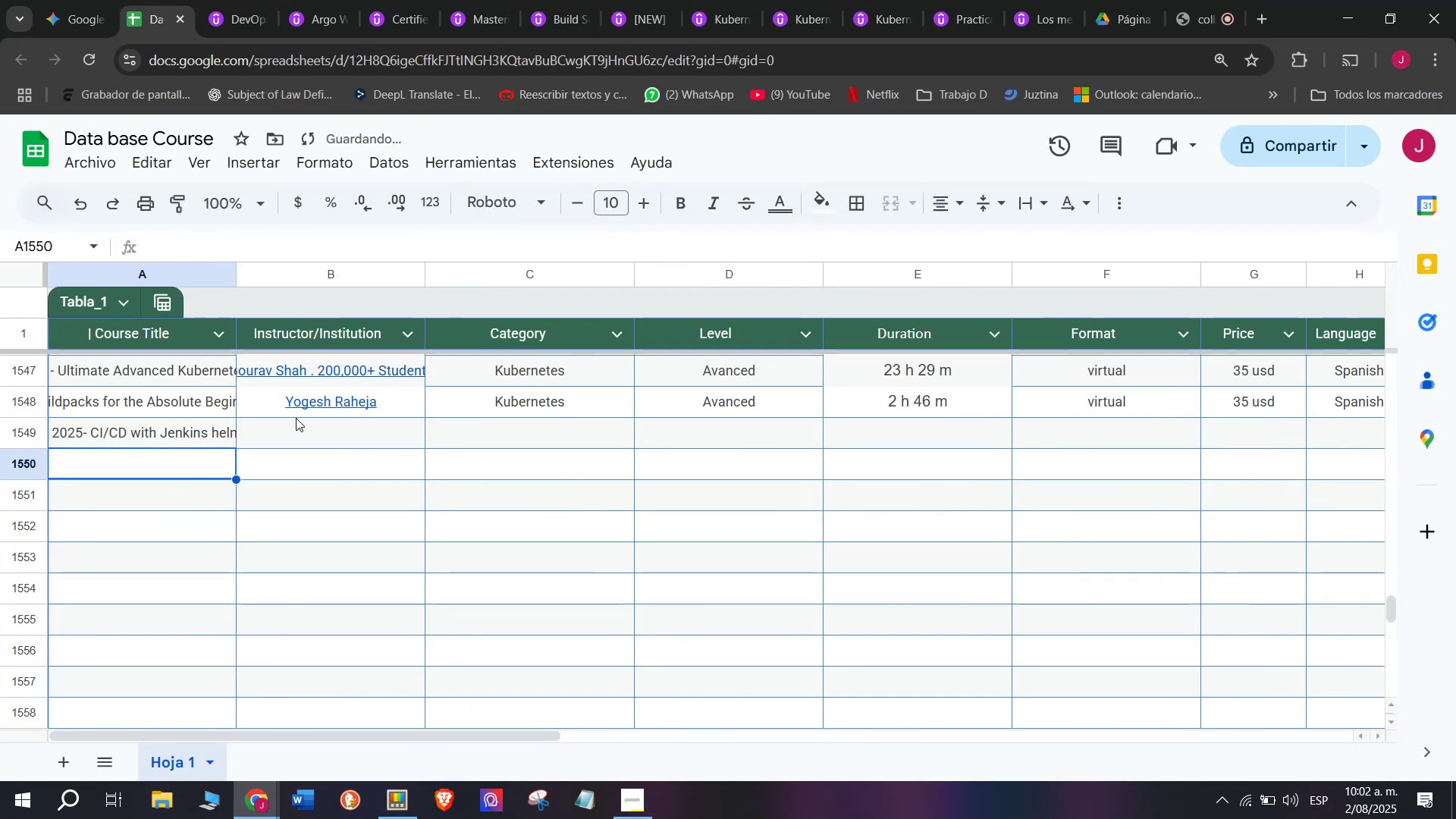 
left_click([309, 439])
 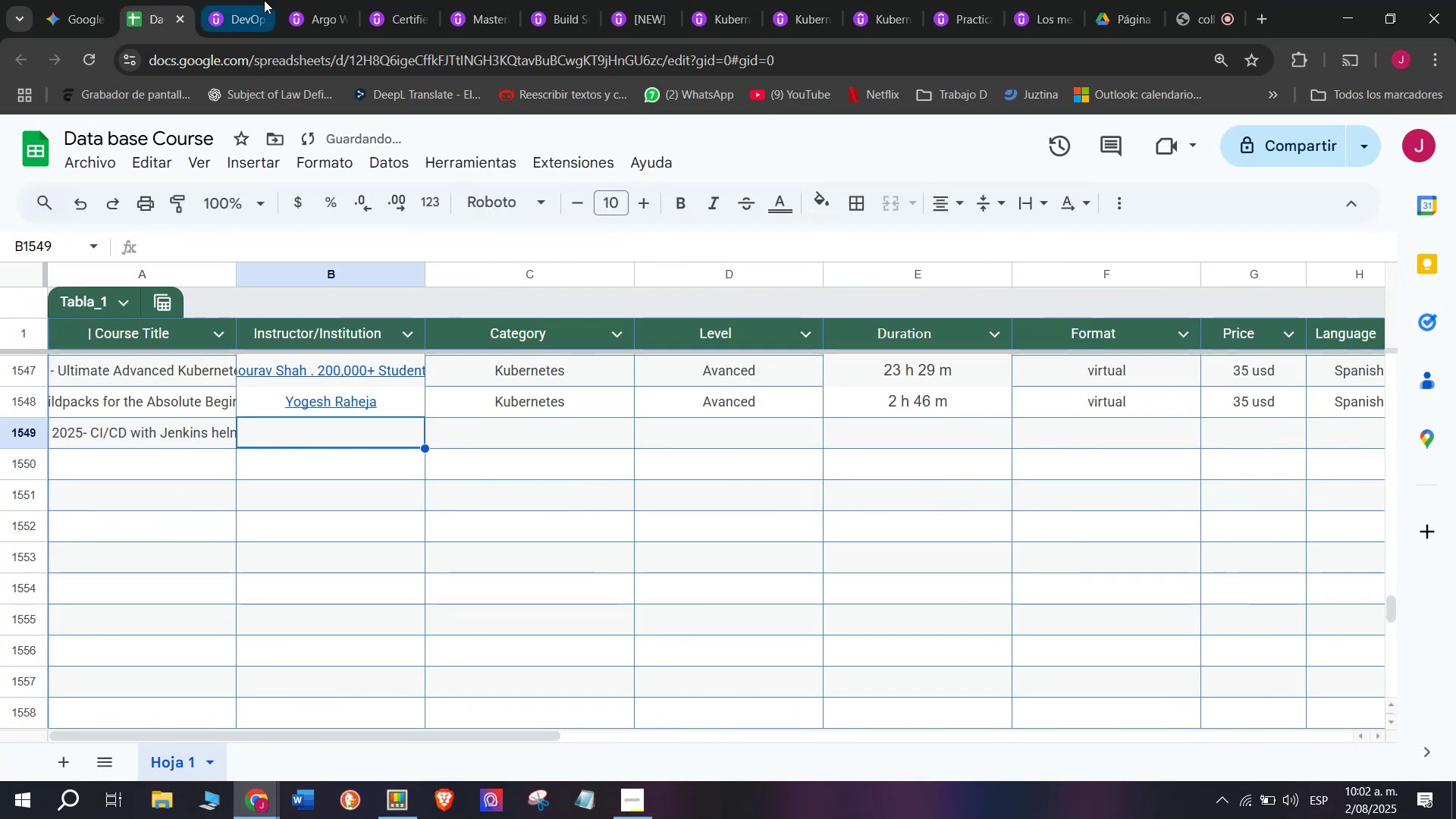 
left_click([228, 0])
 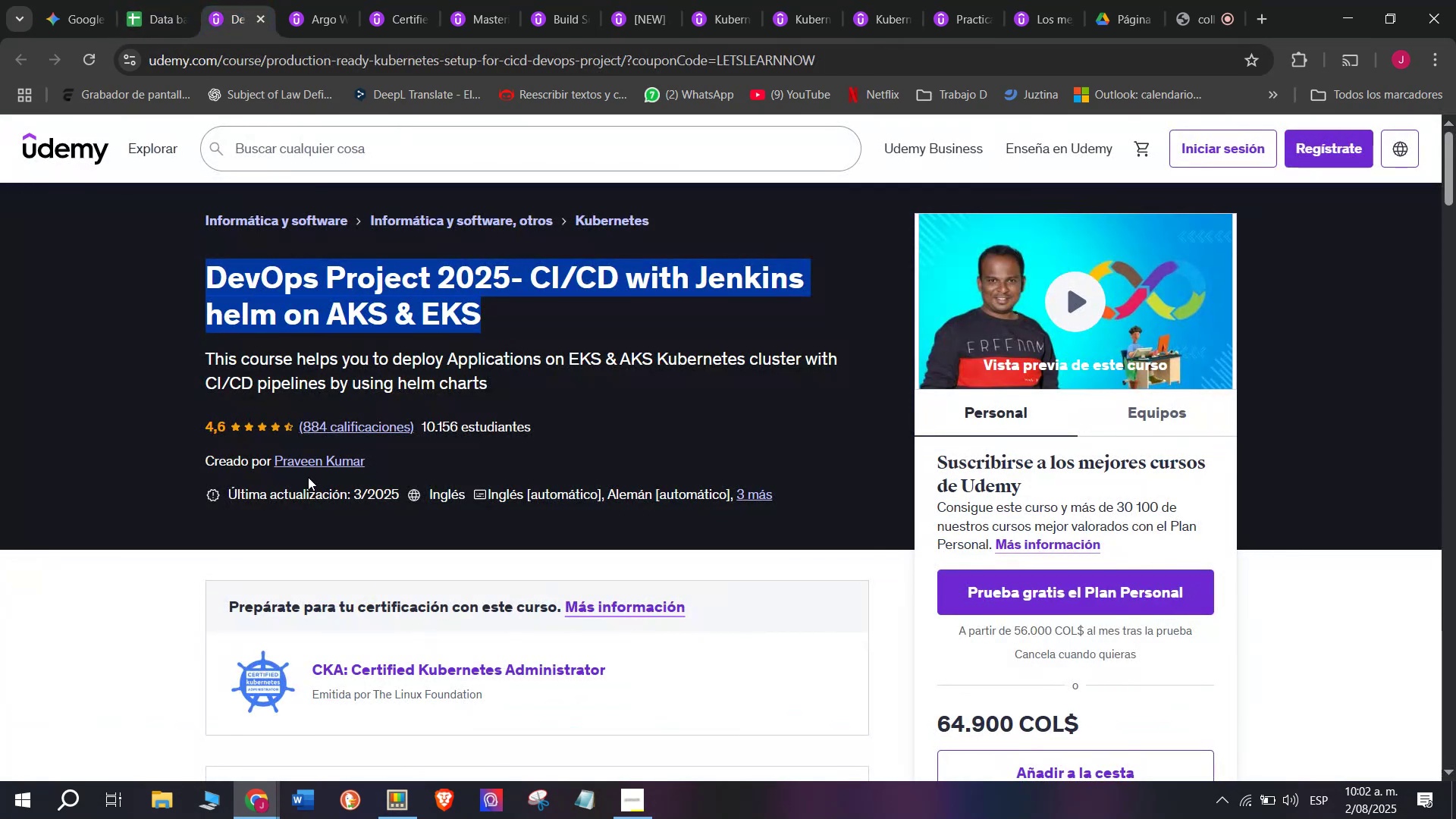 
left_click([309, 455])
 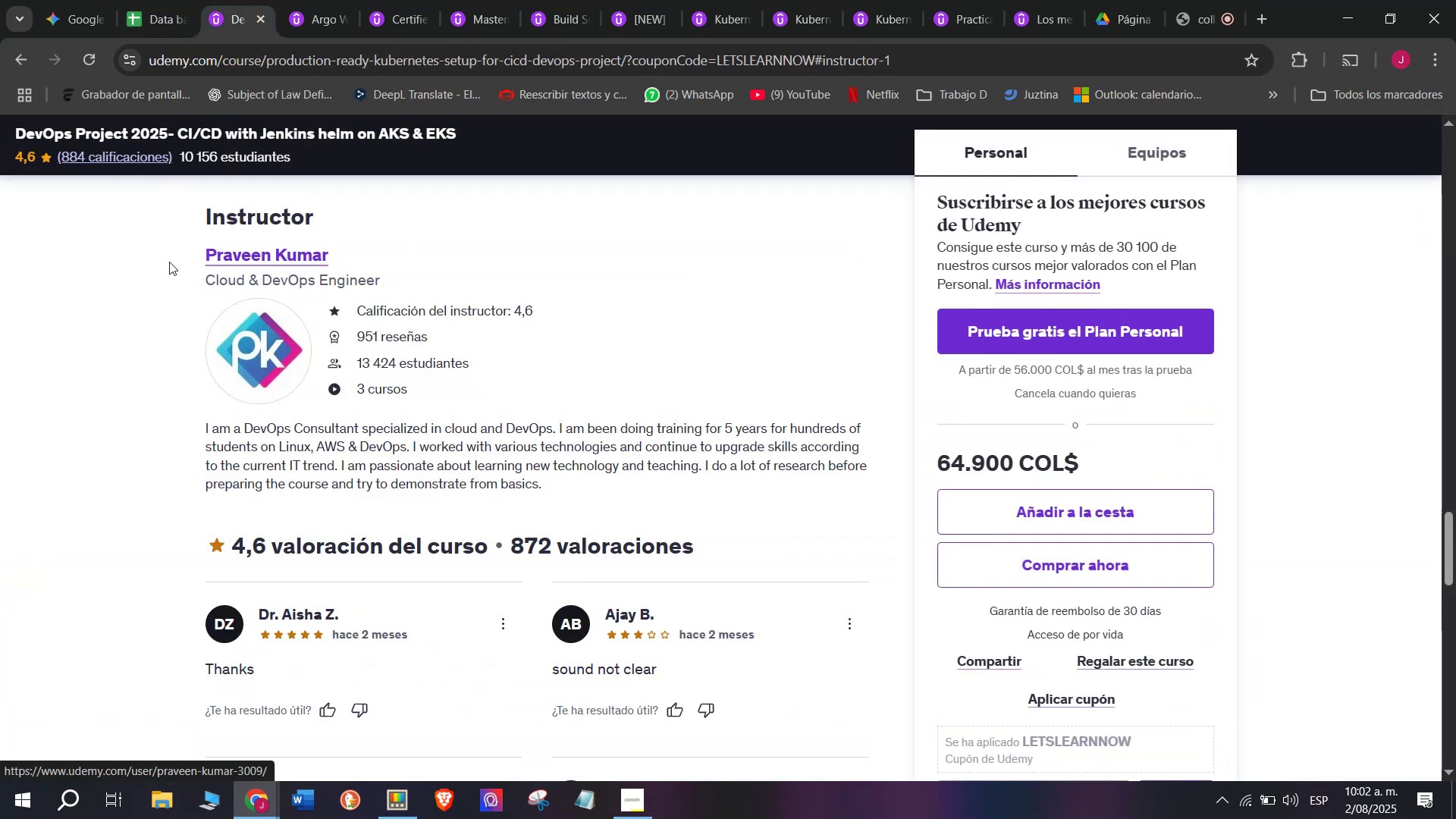 
left_click_drag(start_coordinate=[172, 247], to_coordinate=[393, 253])
 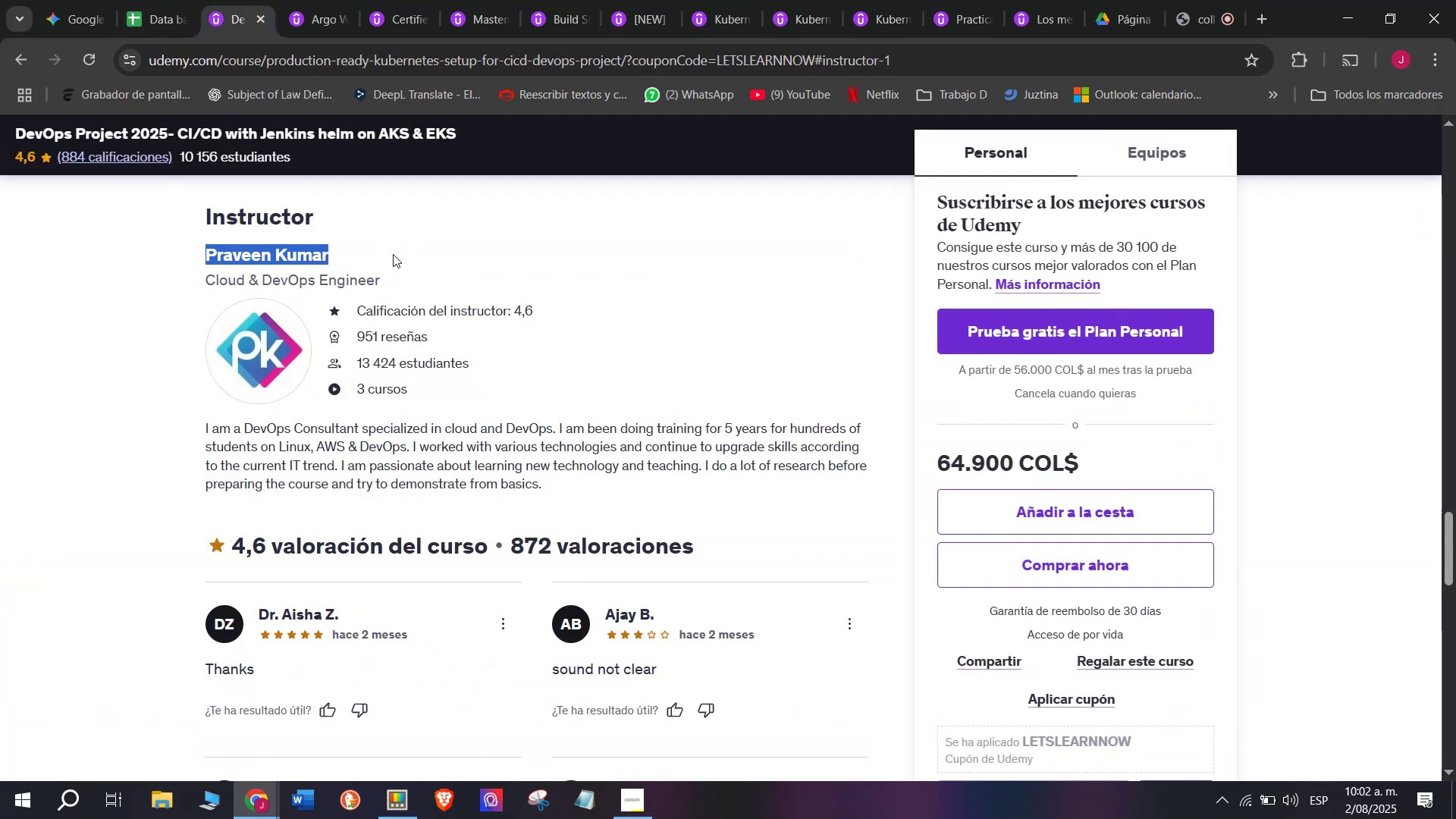 
key(Break)
 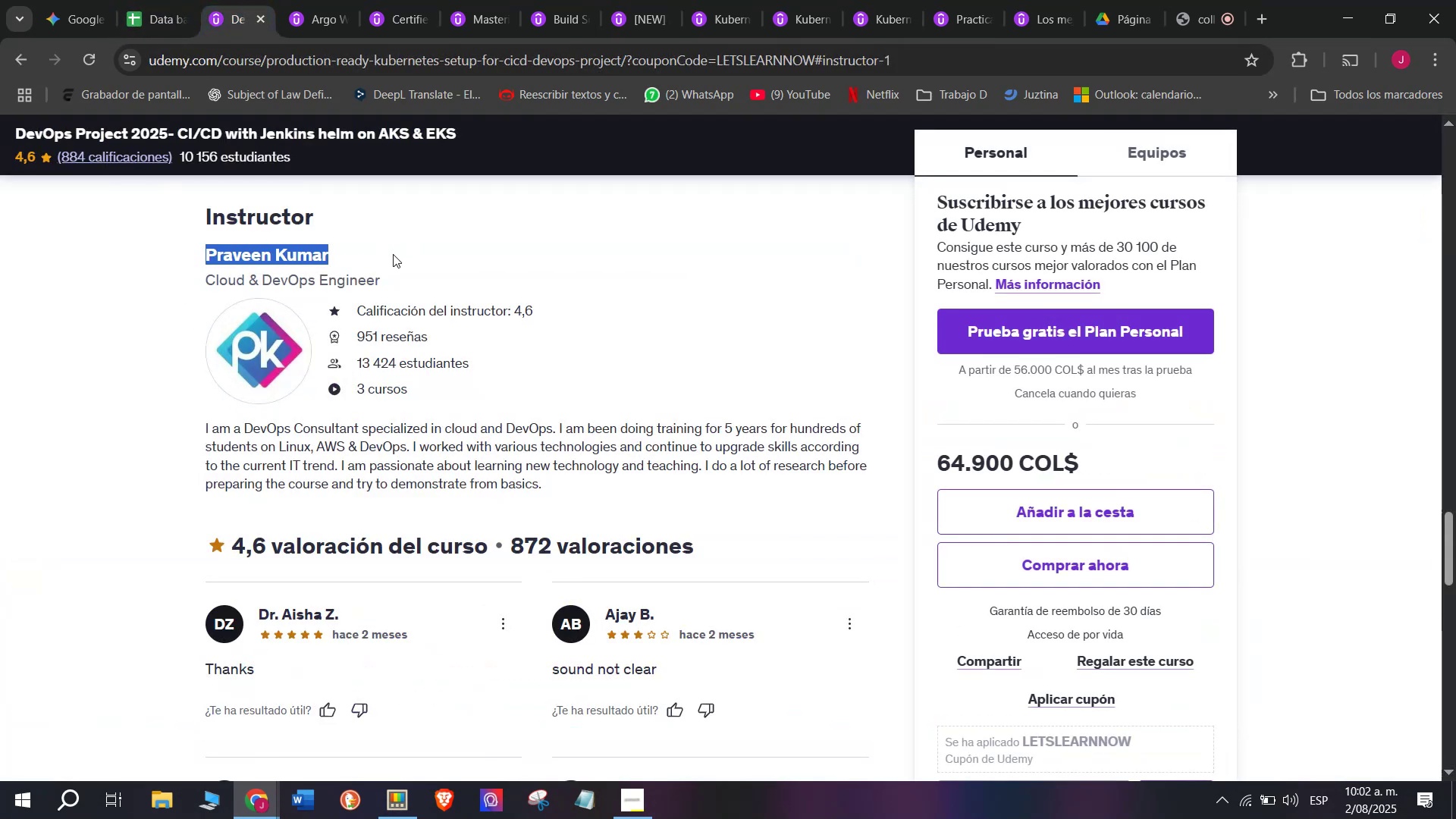 
key(Control+ControlLeft)
 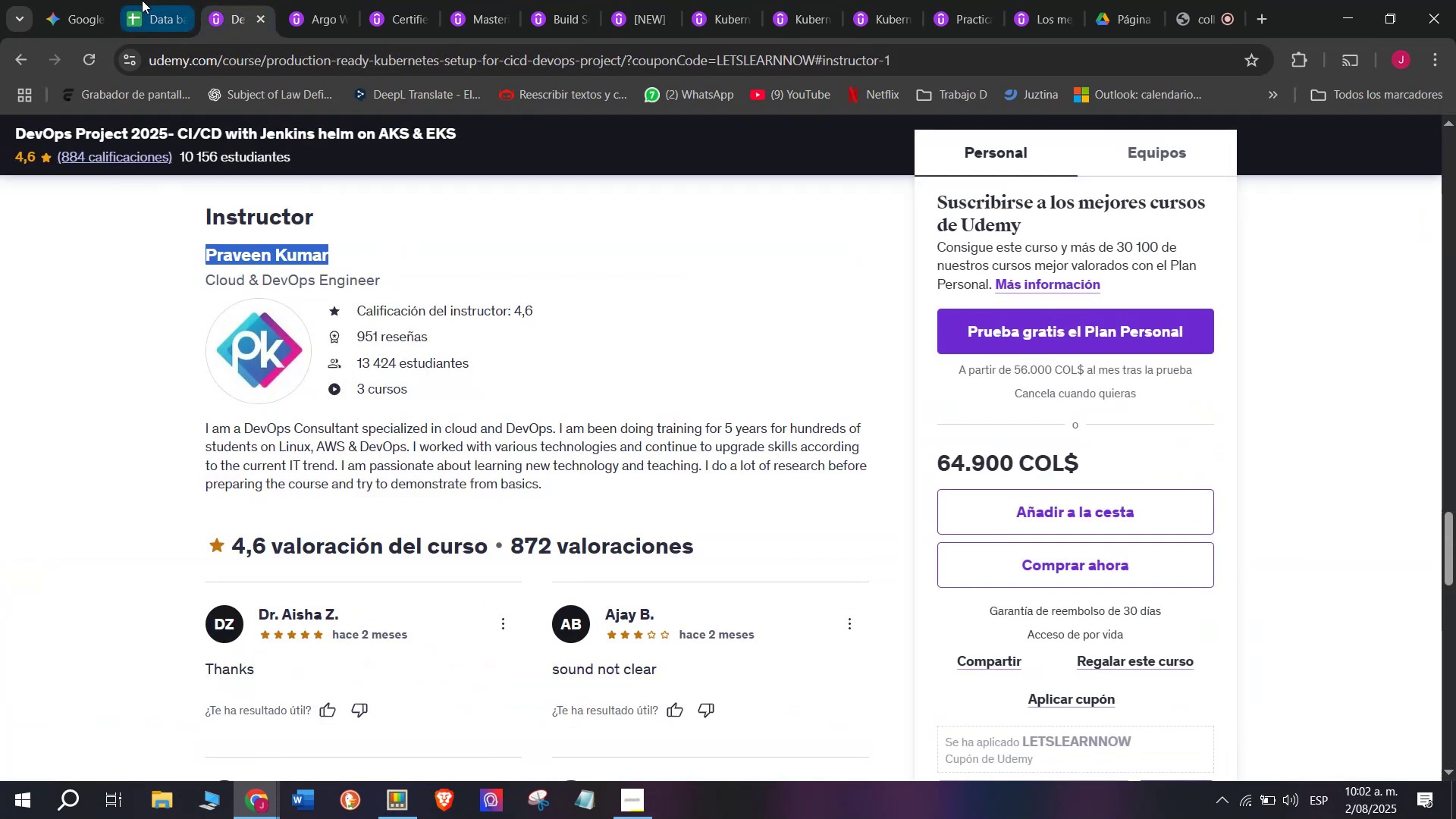 
key(Control+C)
 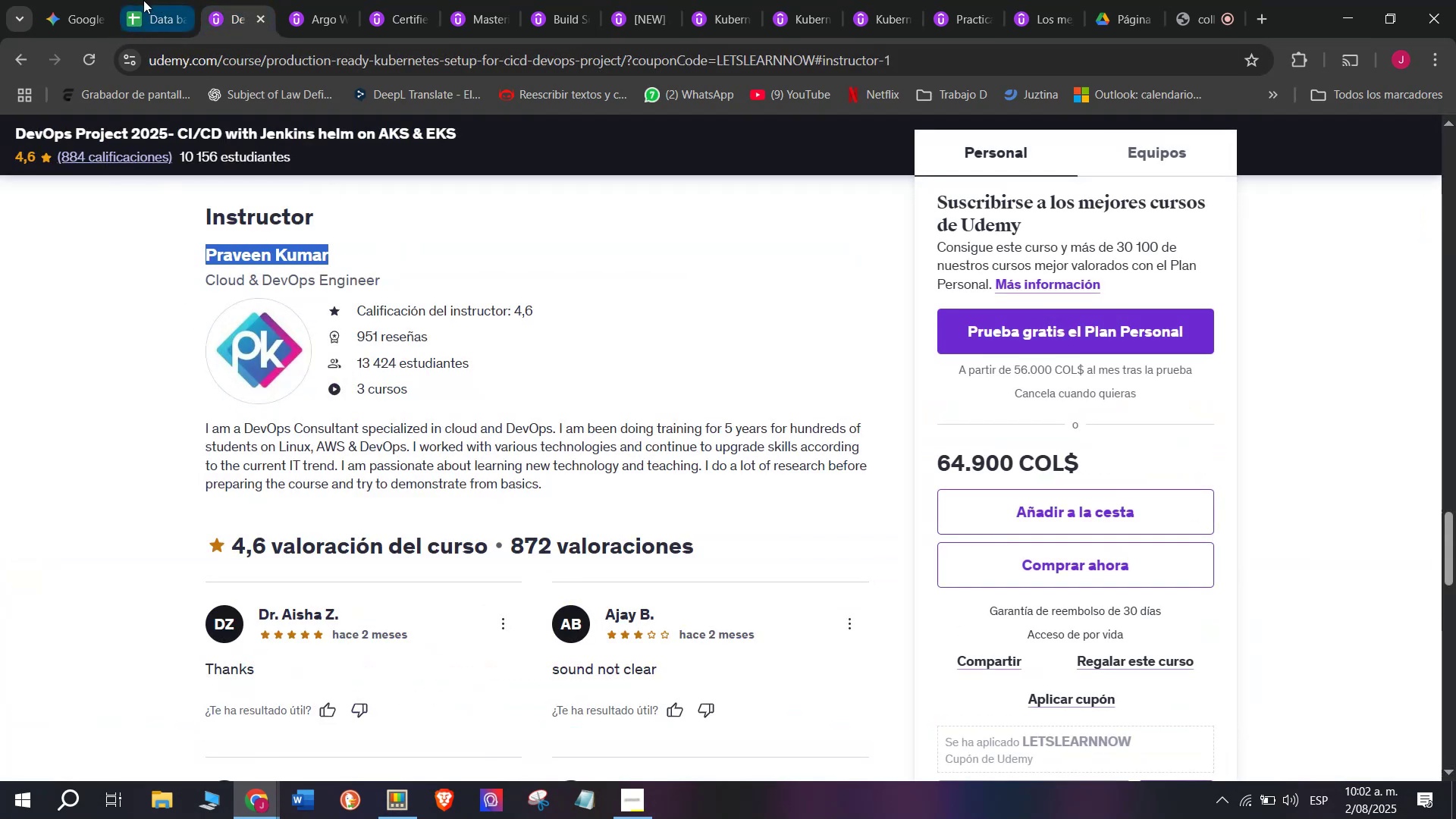 
left_click([142, 0])
 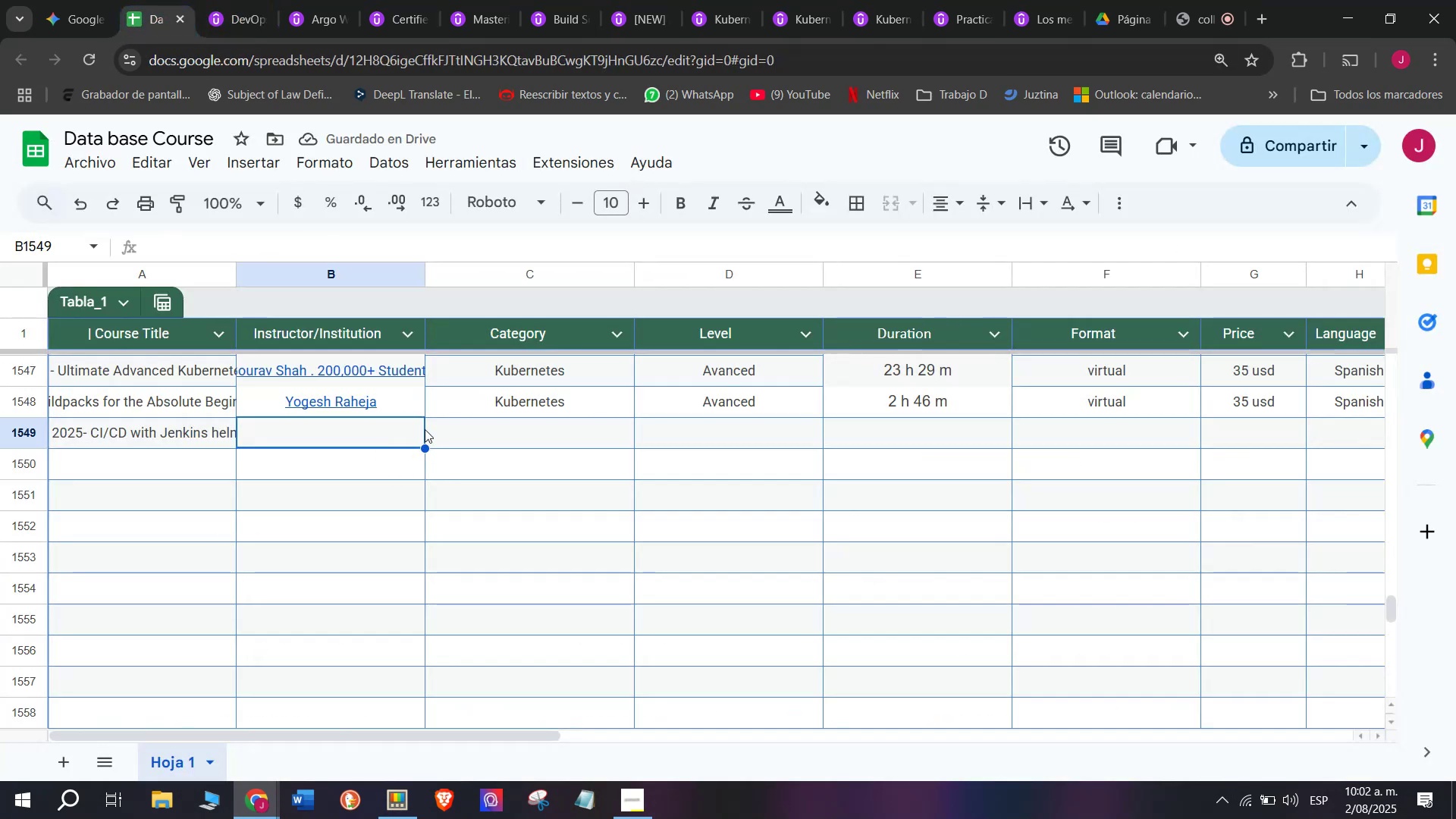 
key(Z)
 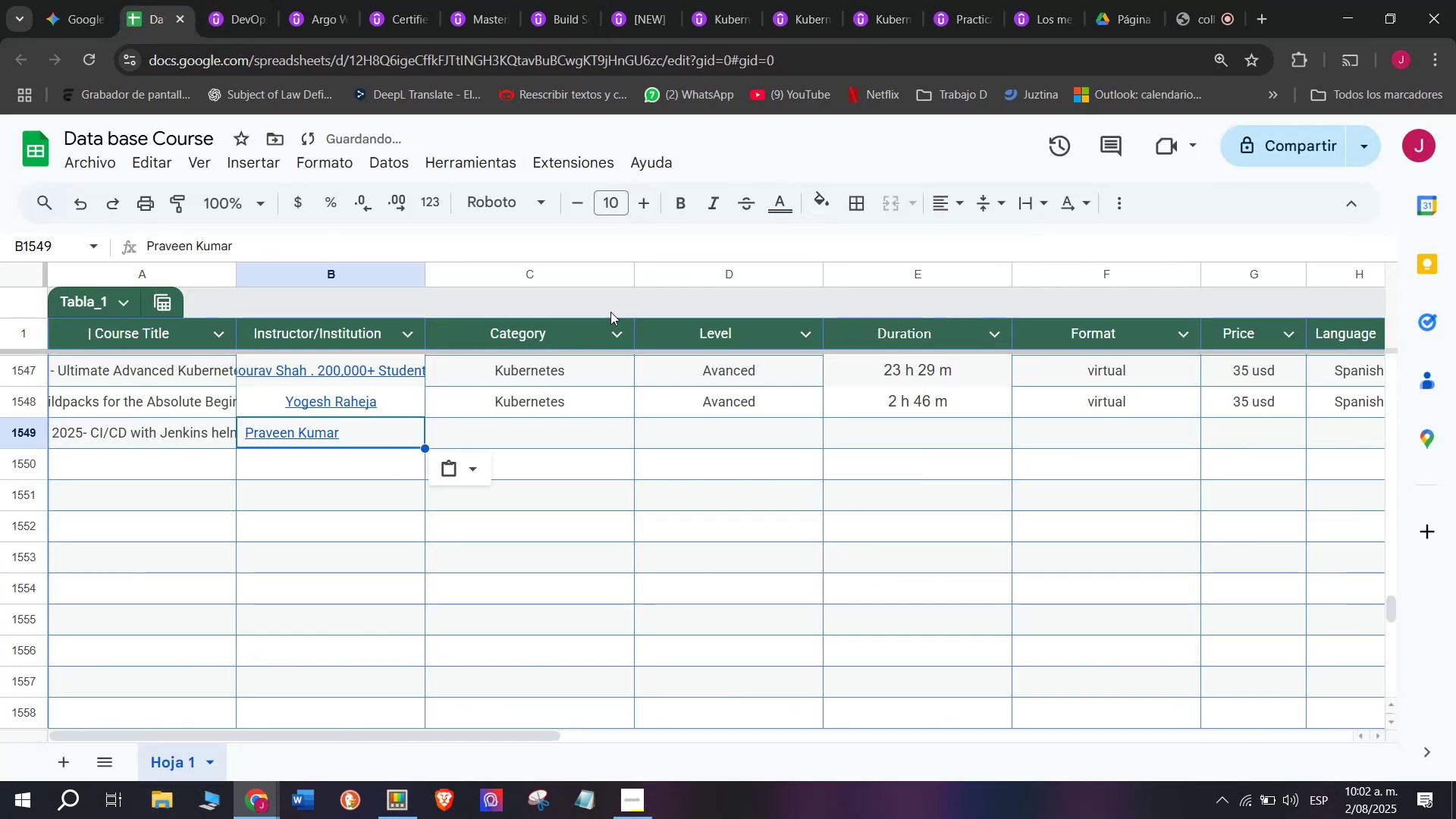 
key(Control+ControlLeft)
 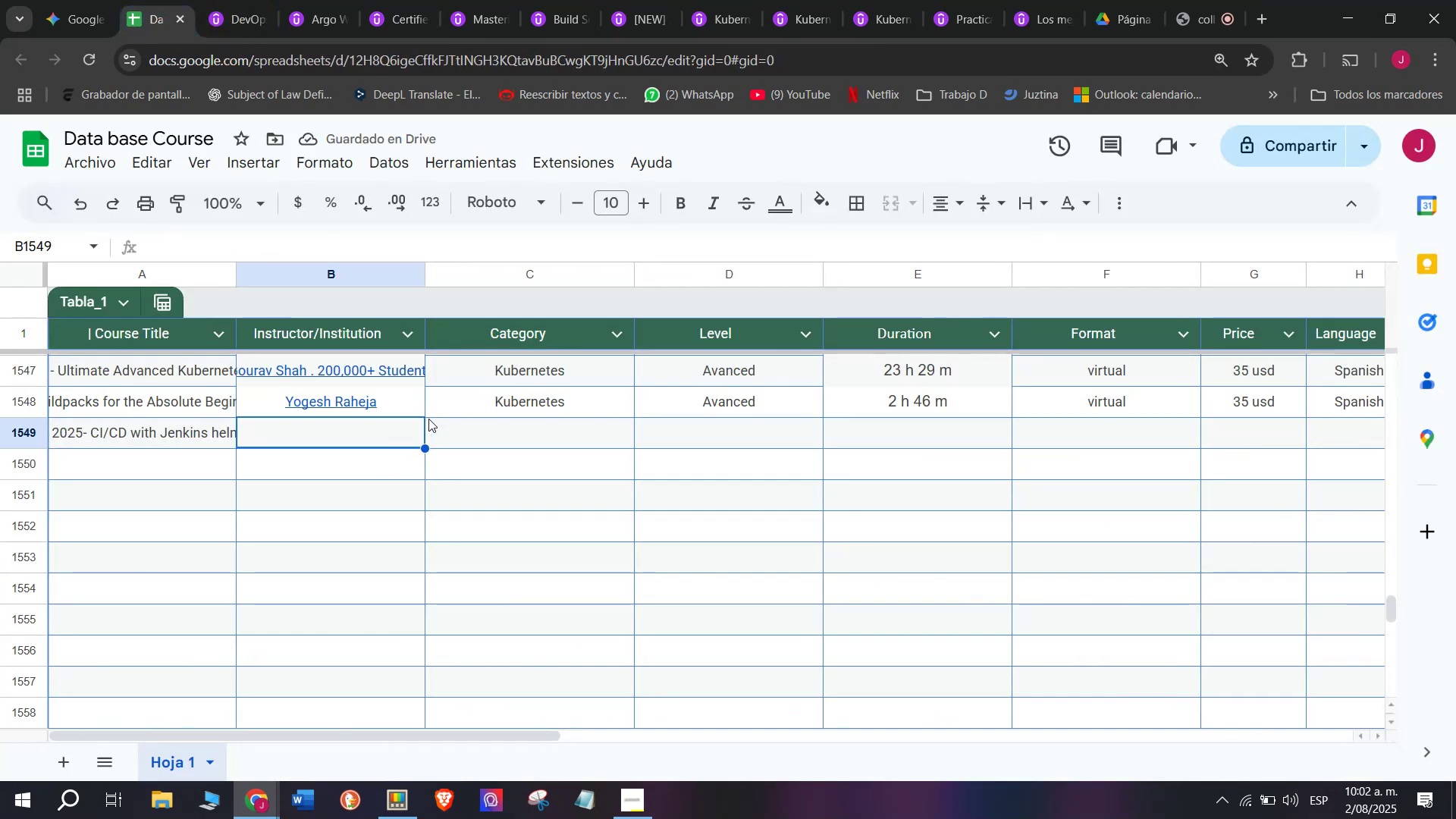 
key(Control+V)
 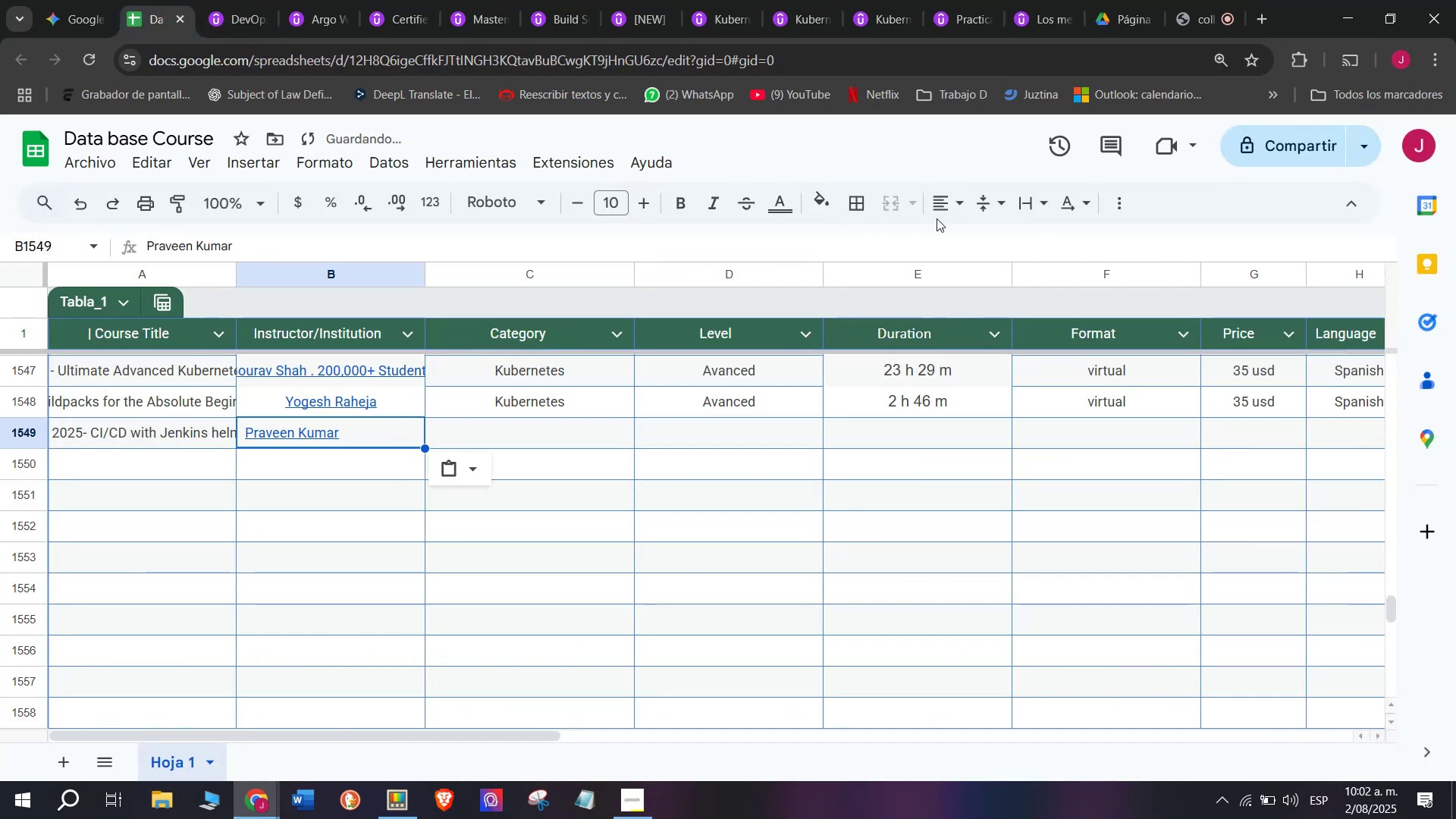 
left_click([956, 204])
 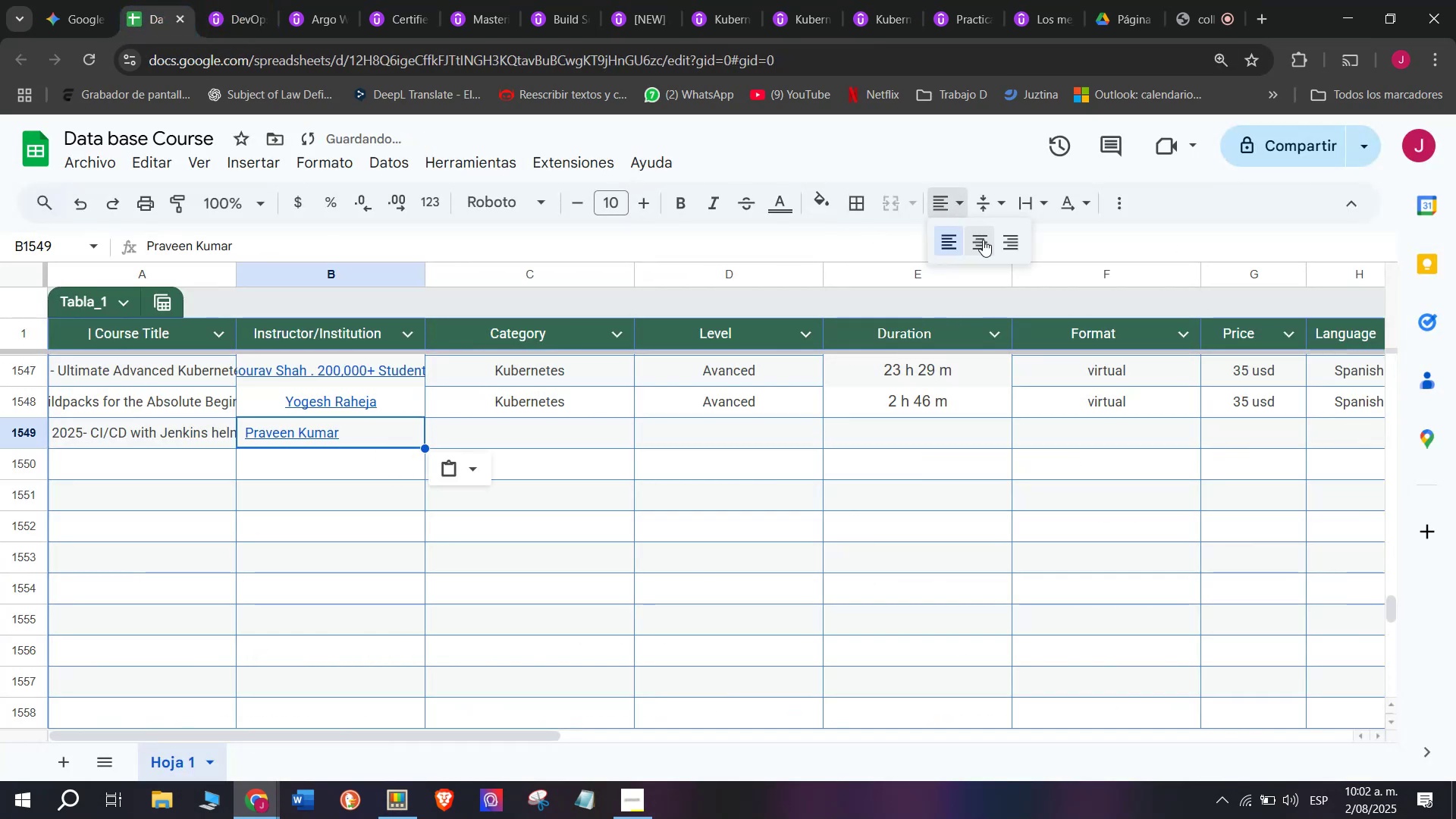 
left_click([983, 240])
 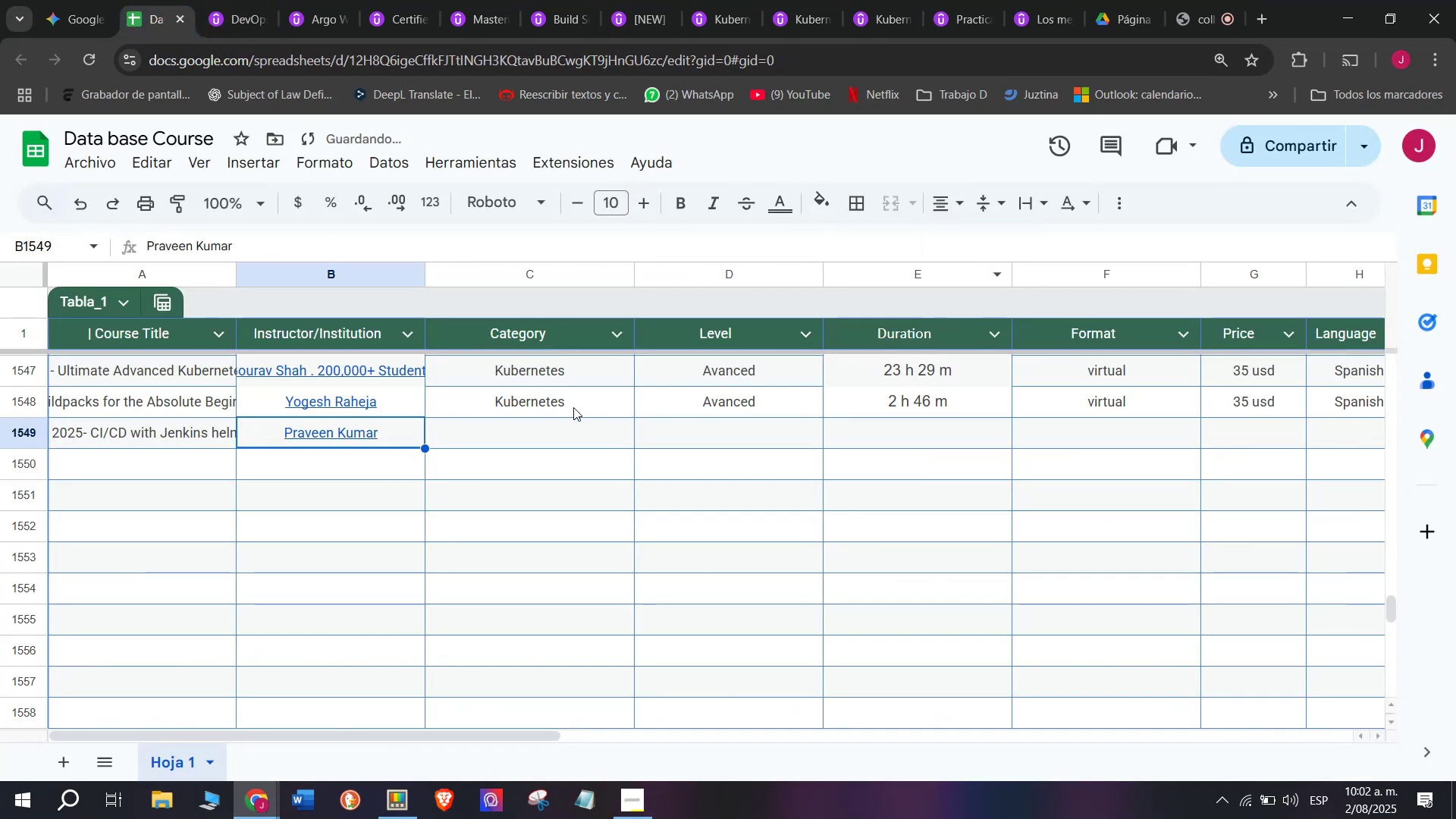 
left_click([564, 404])
 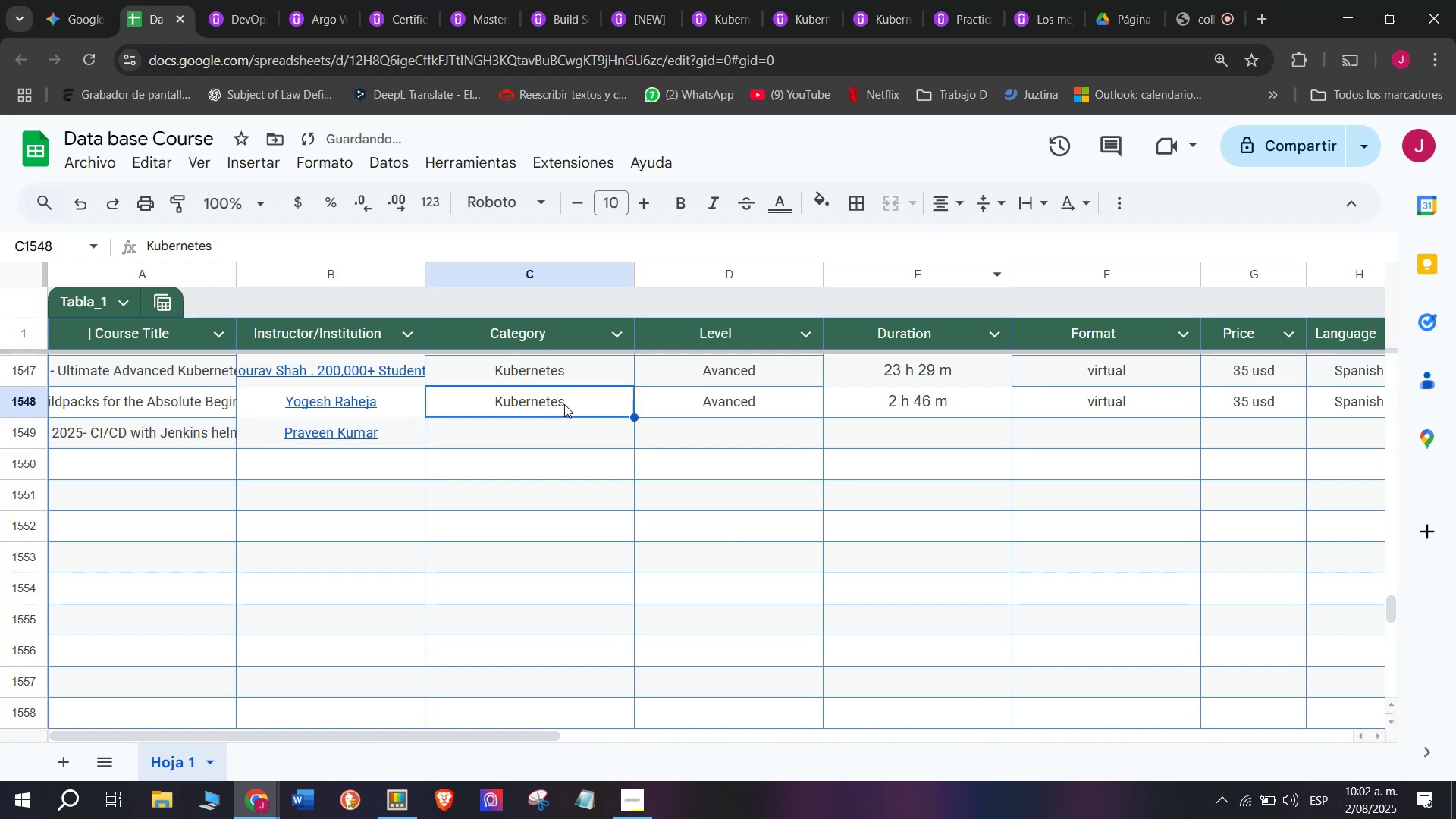 
key(Break)
 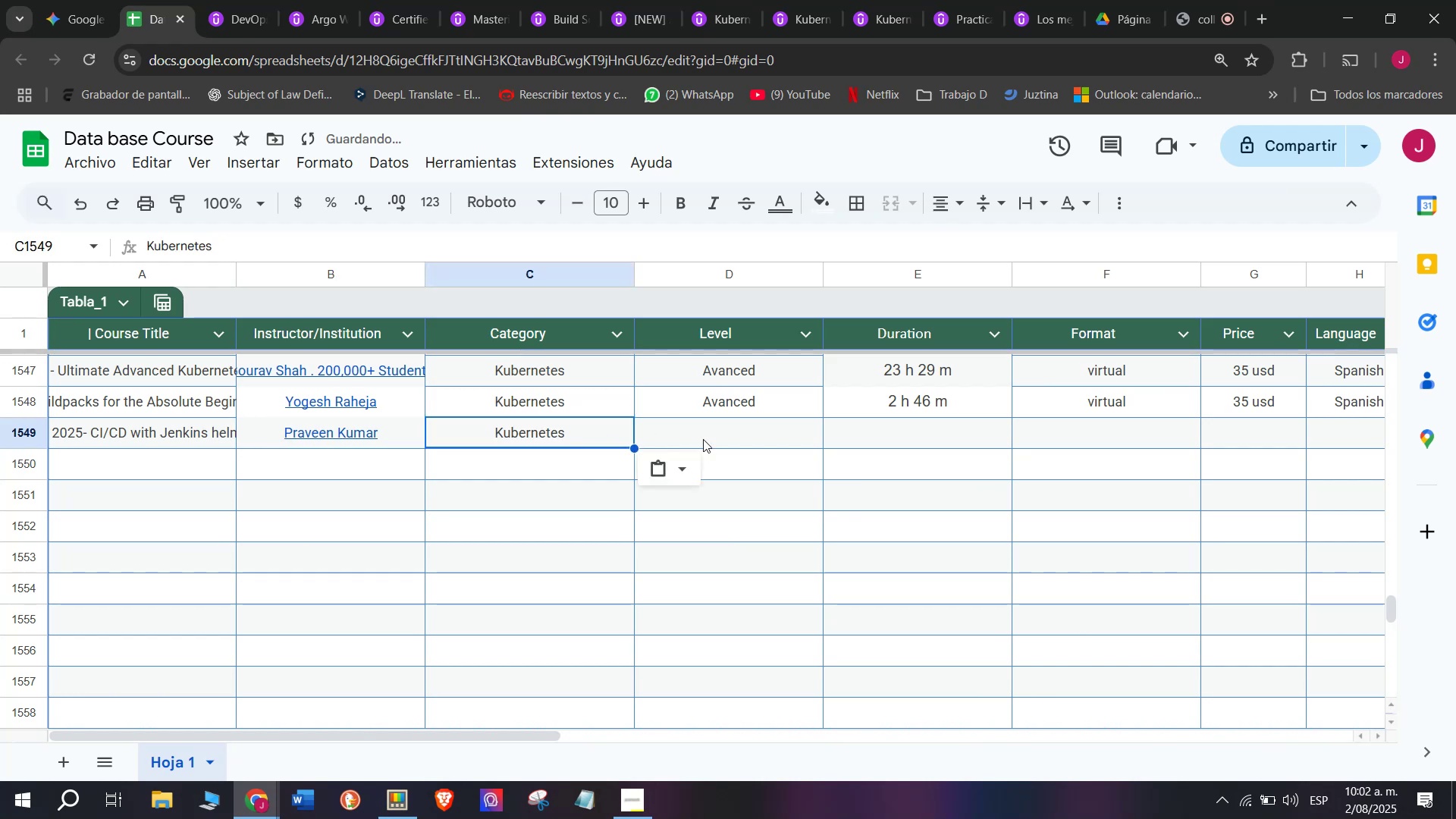 
key(Control+C)
 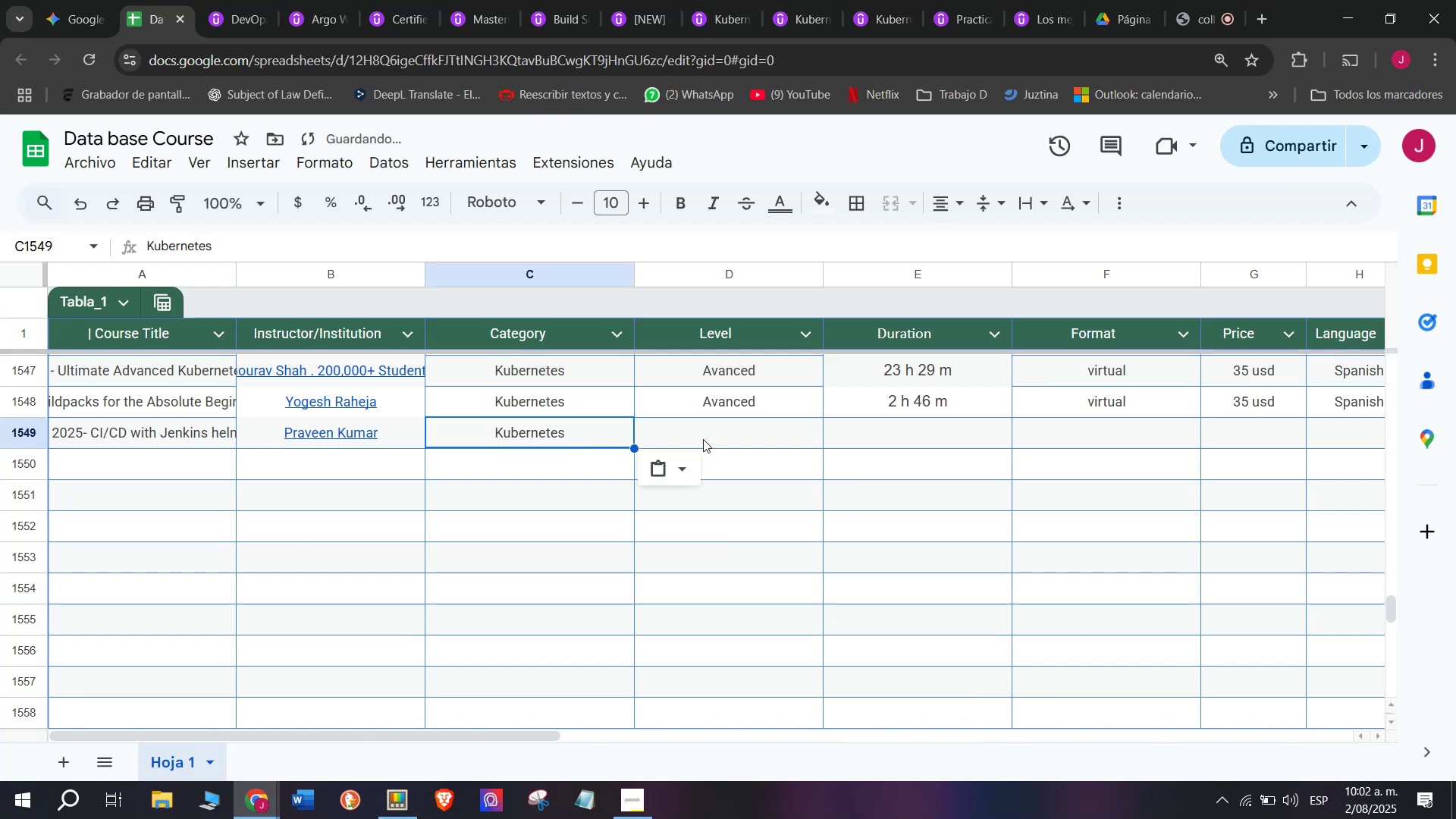 
key(Control+ControlLeft)
 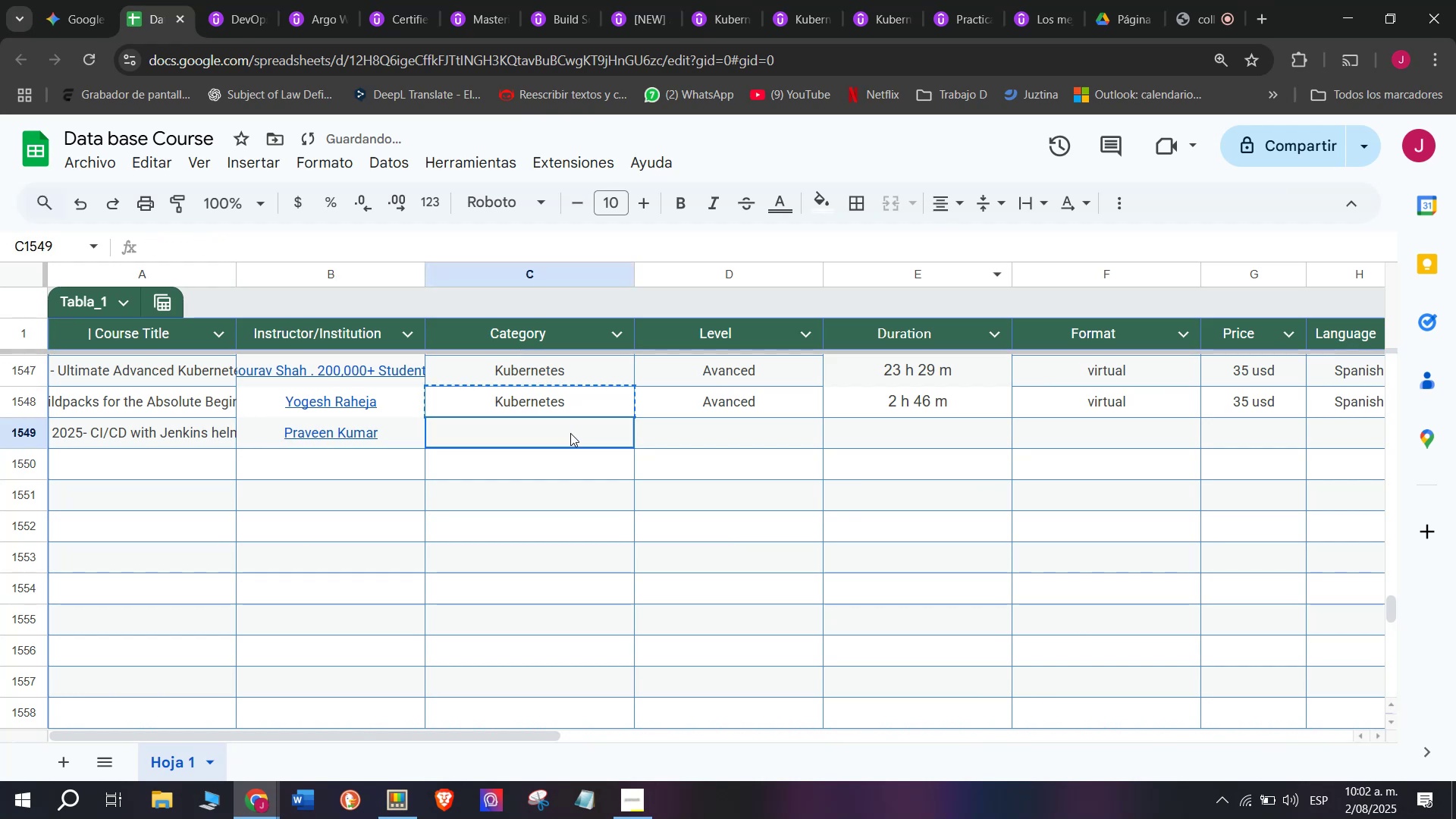 
double_click([570, 433])
 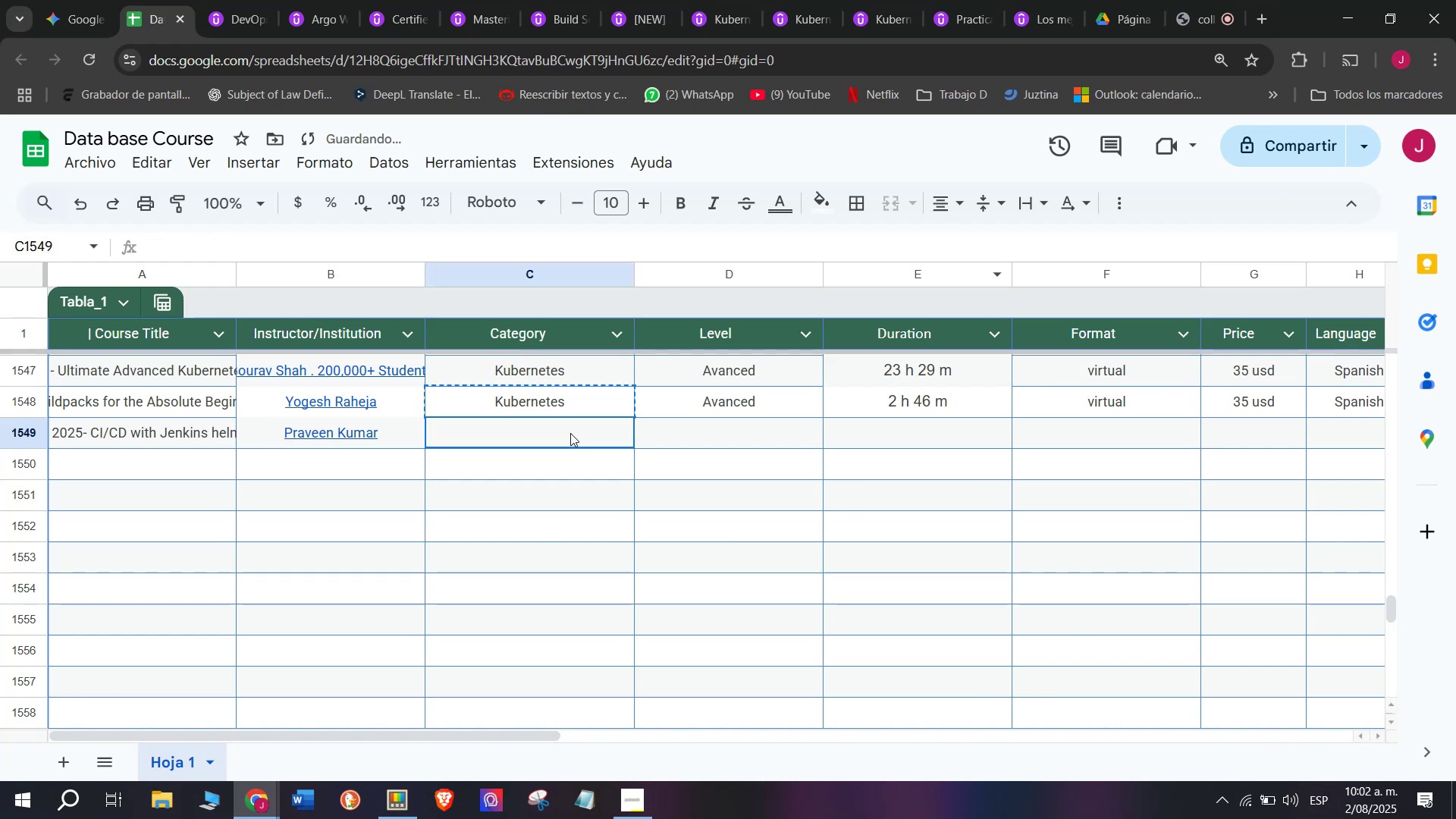 
key(Z)
 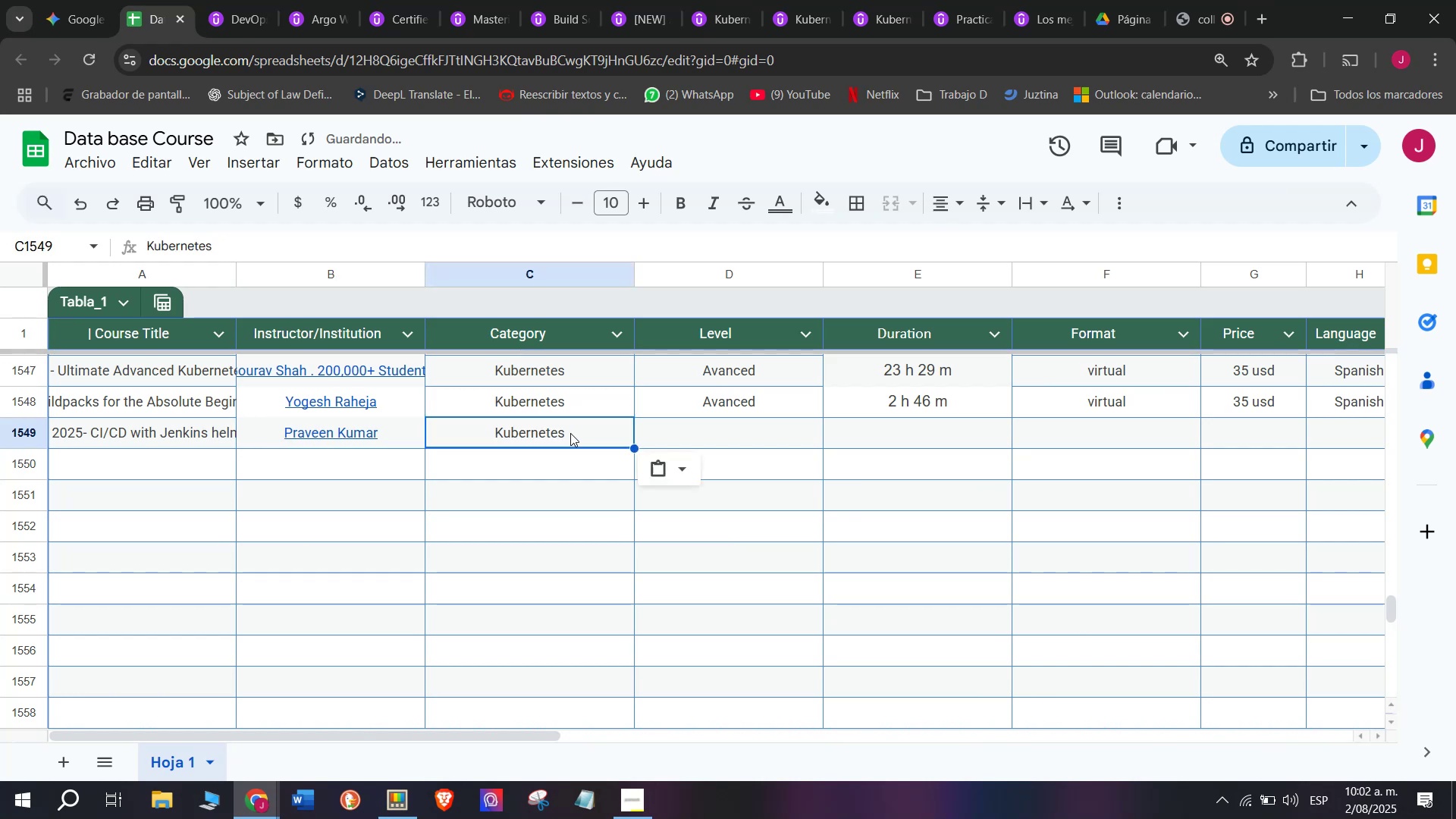 
key(Control+ControlLeft)
 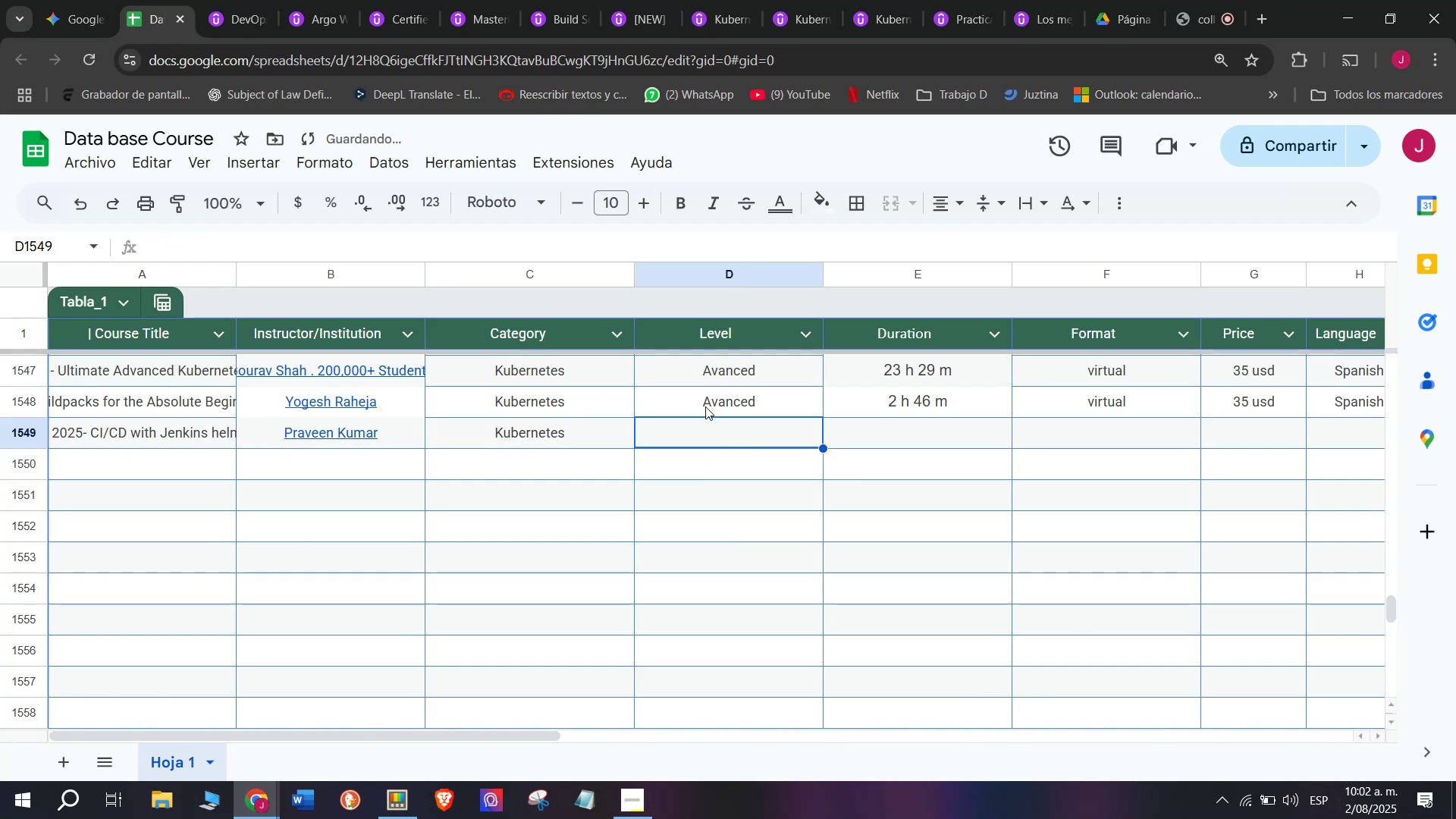 
key(Control+V)
 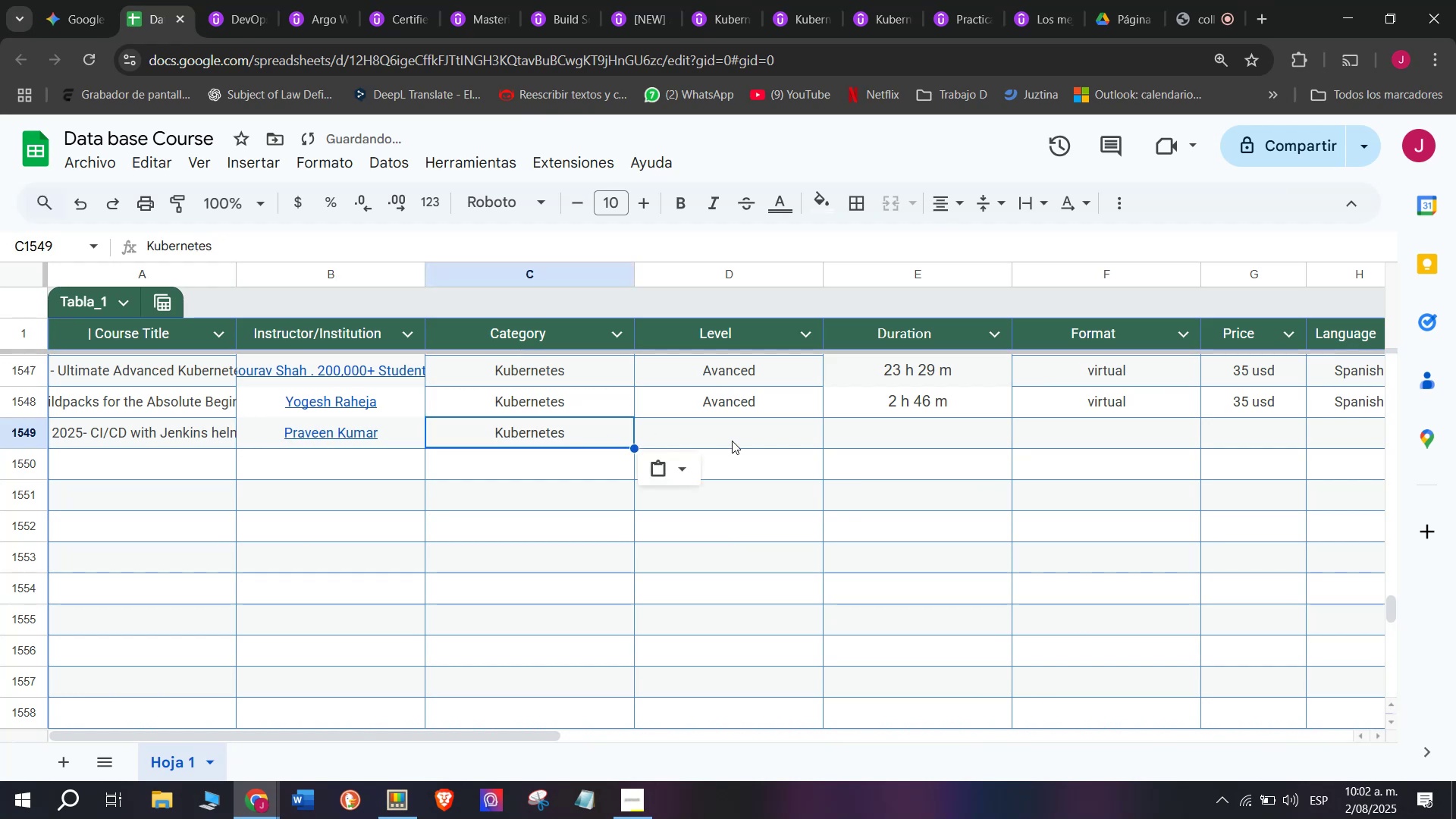 
triple_click([732, 441])
 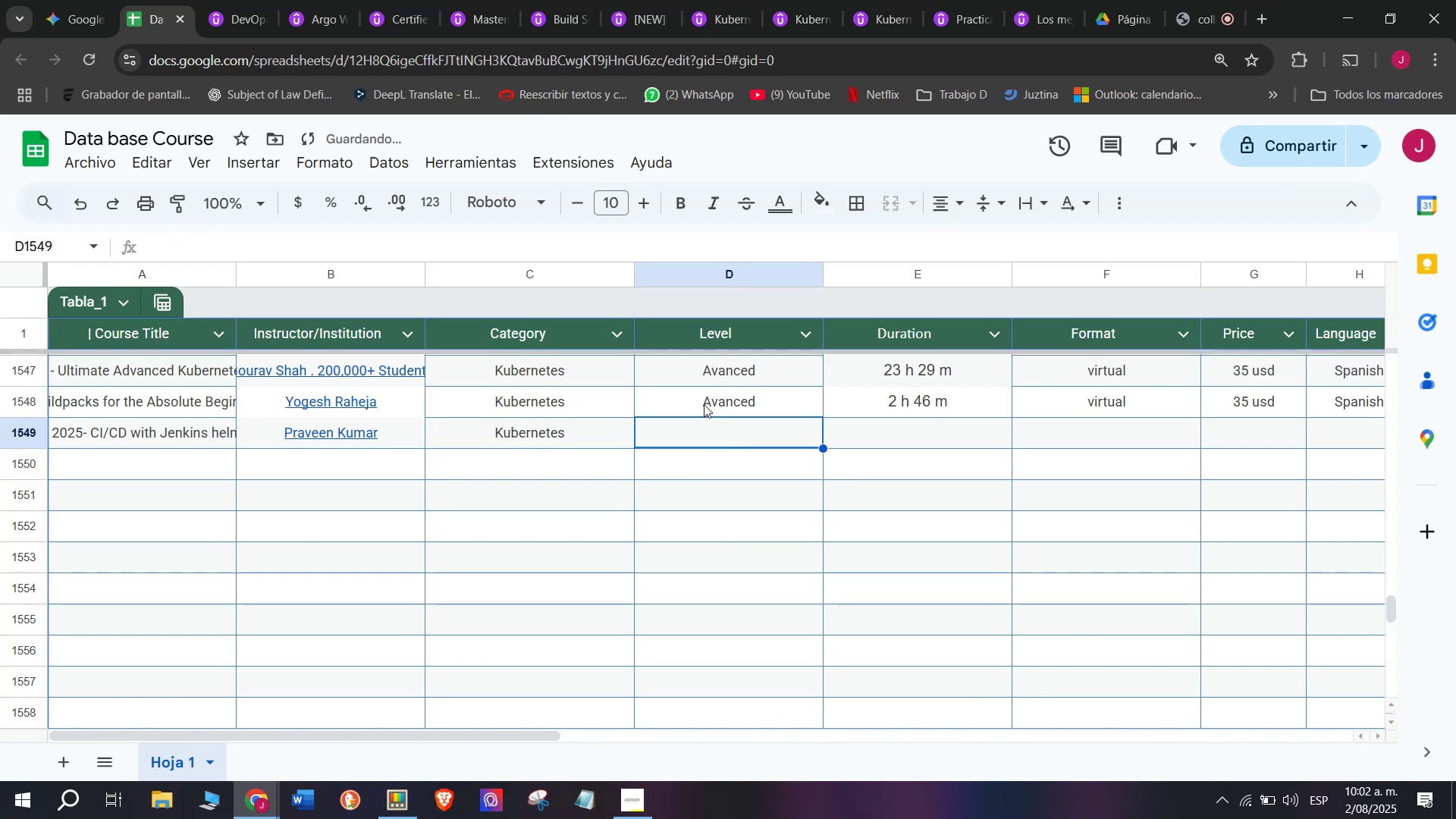 
triple_click([704, 404])
 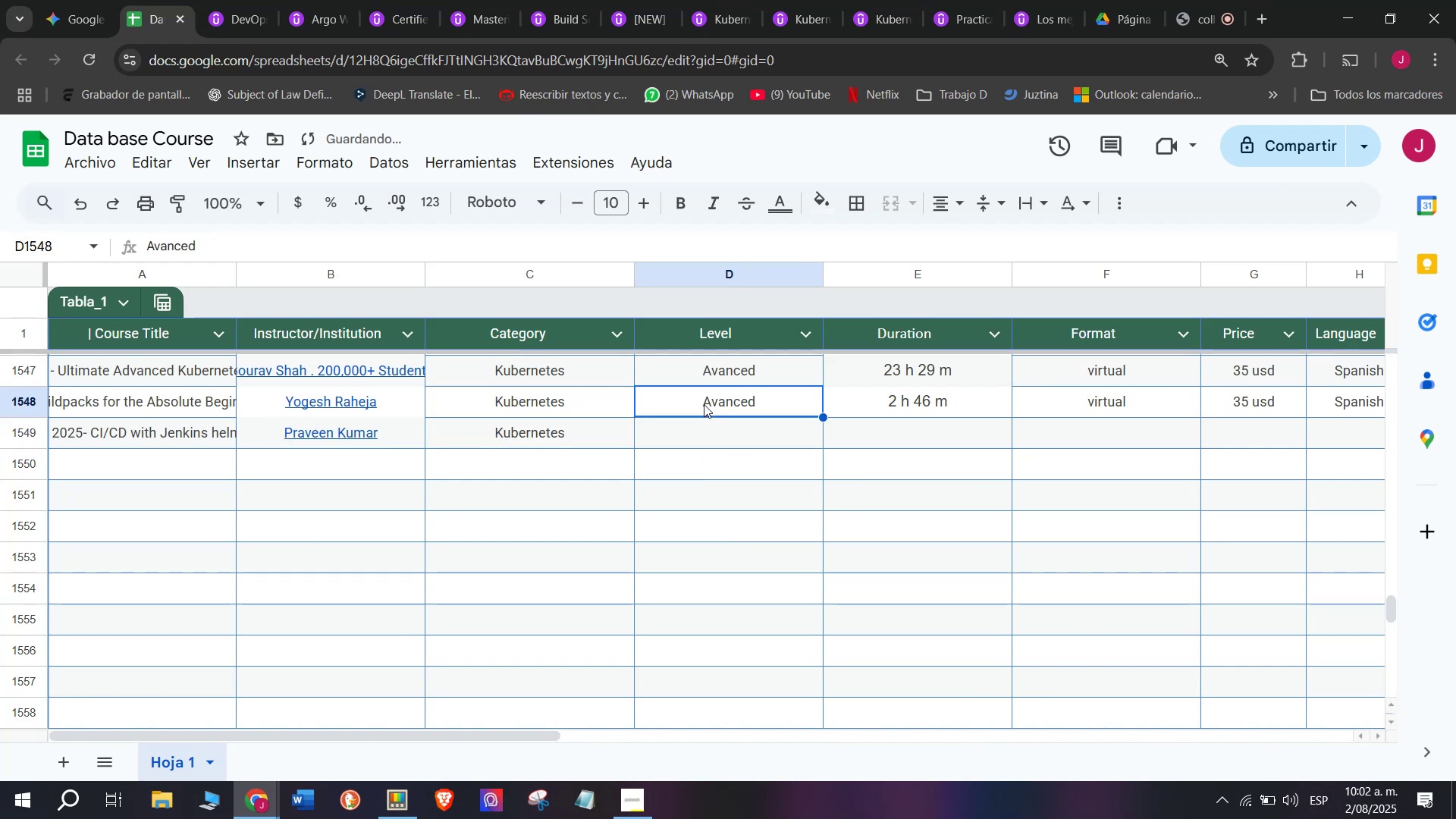 
key(Control+ControlLeft)
 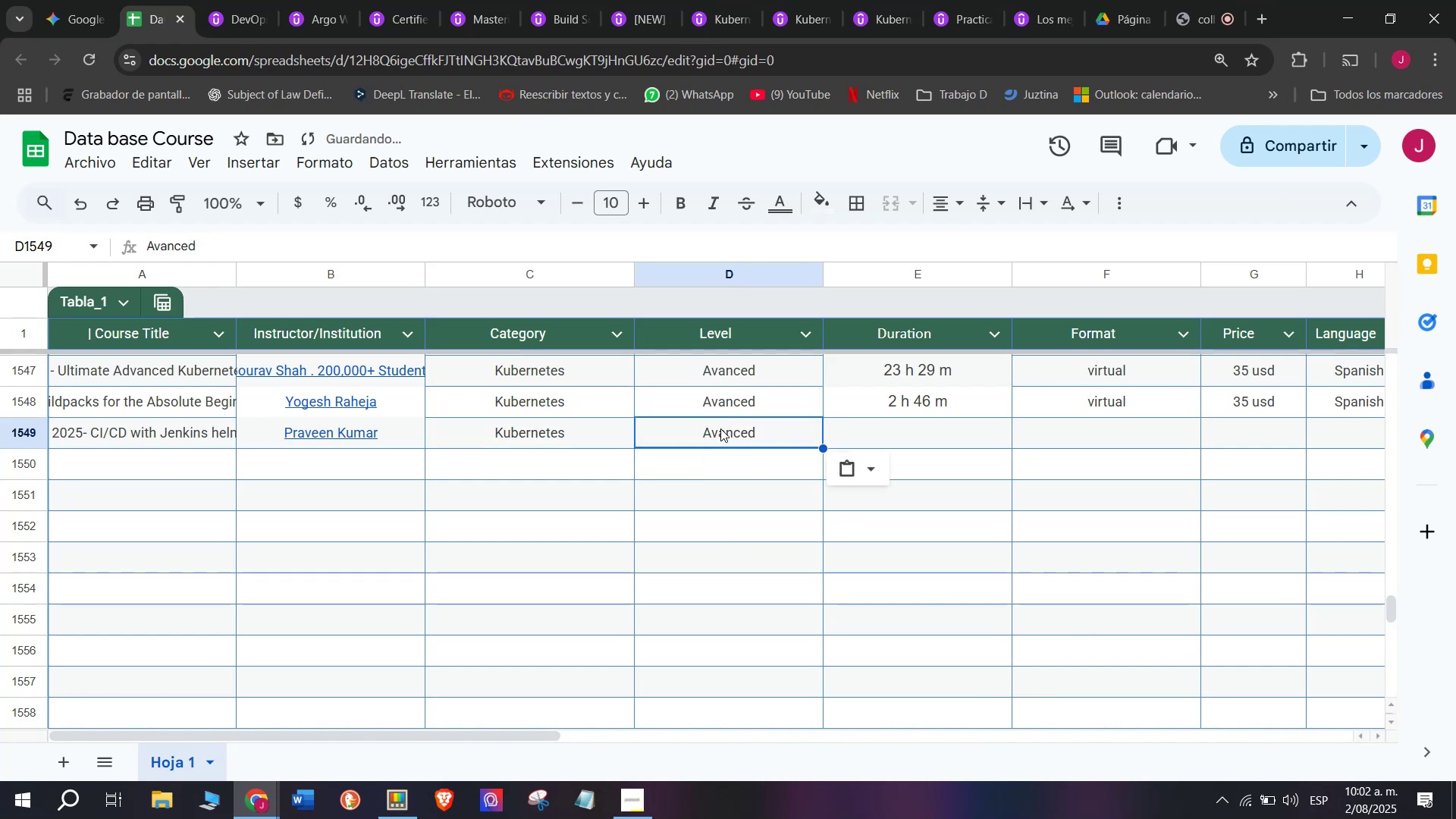 
key(Break)
 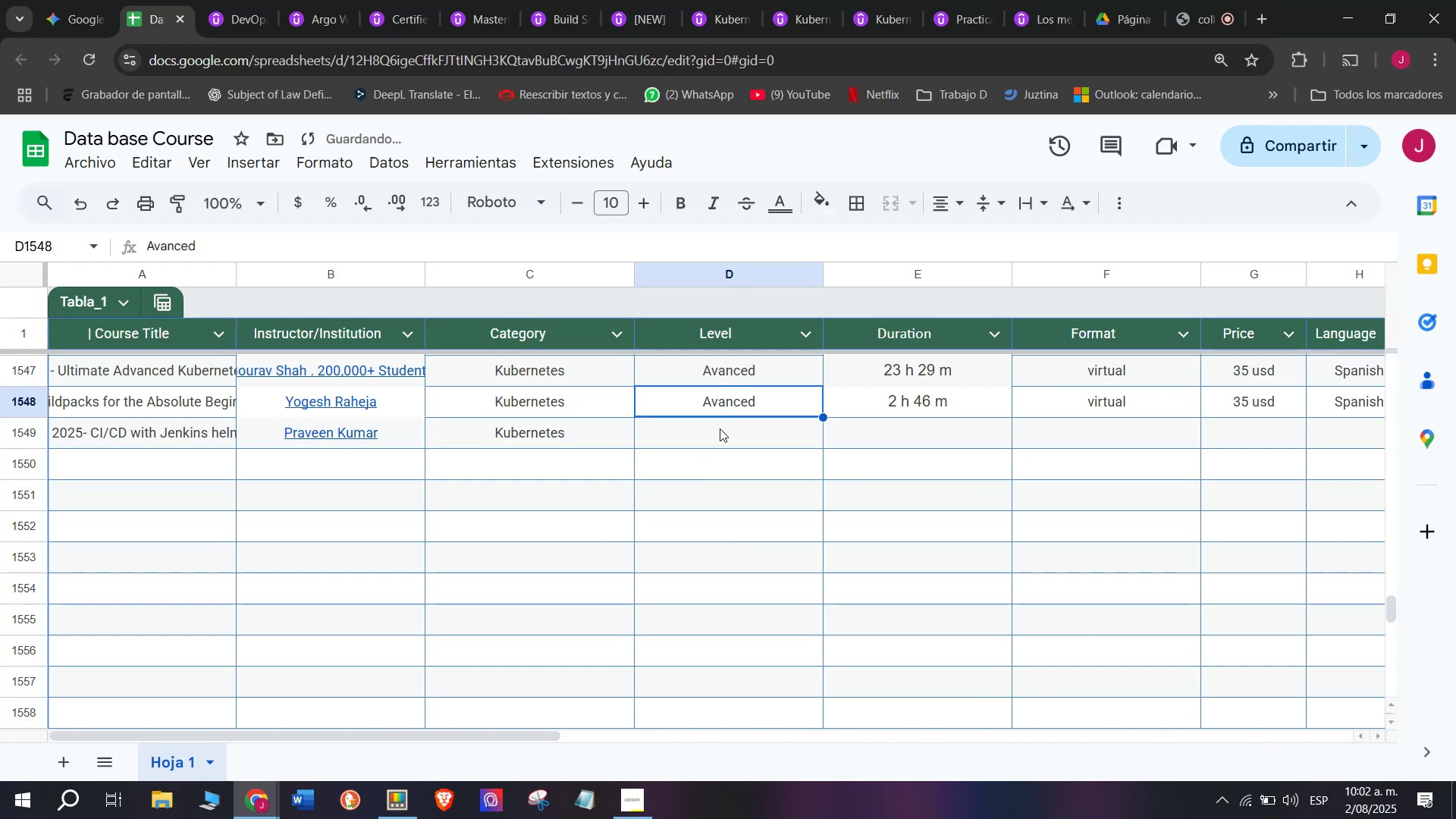 
key(Control+C)
 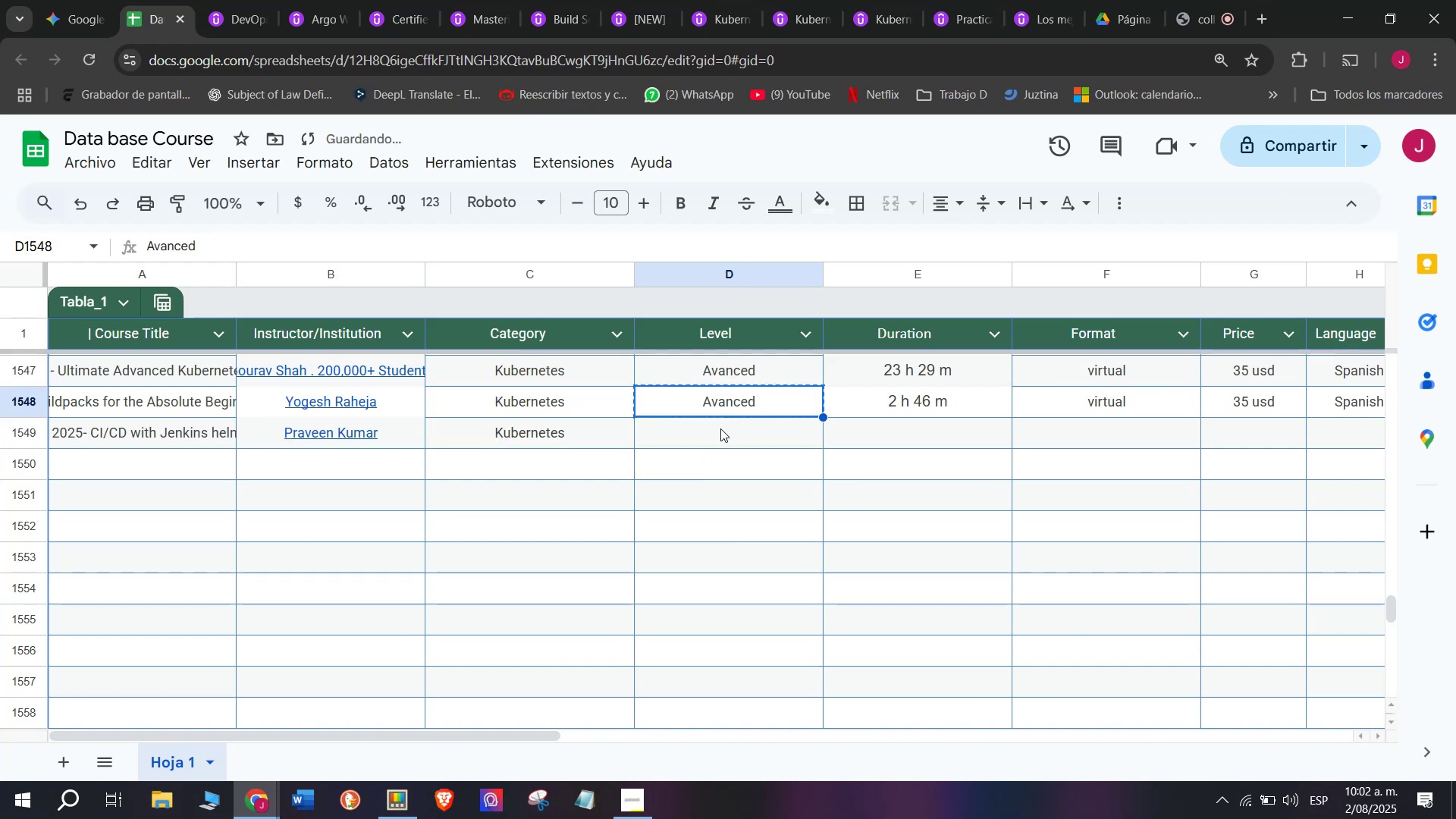 
triple_click([720, 428])
 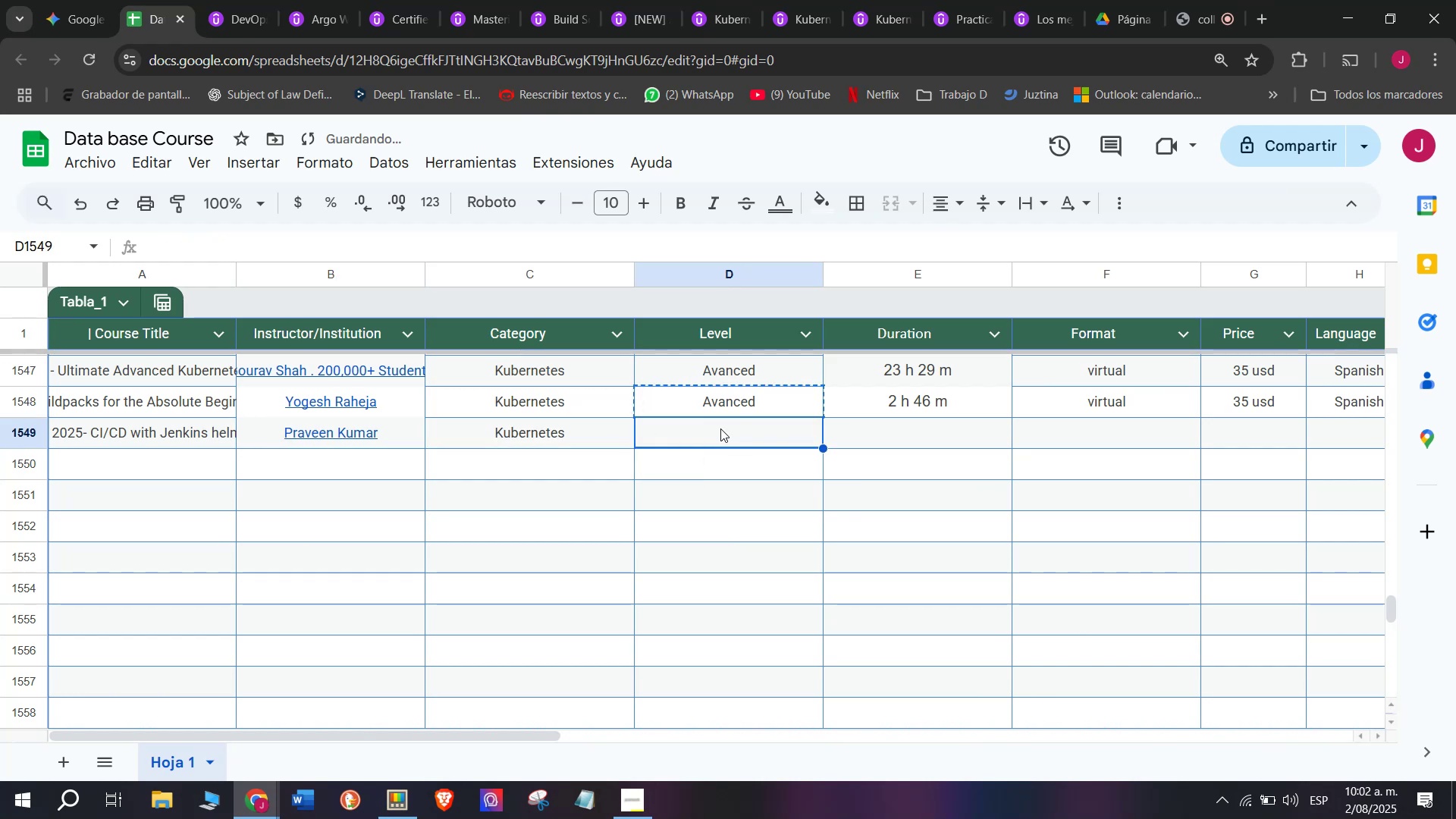 
key(Control+ControlLeft)
 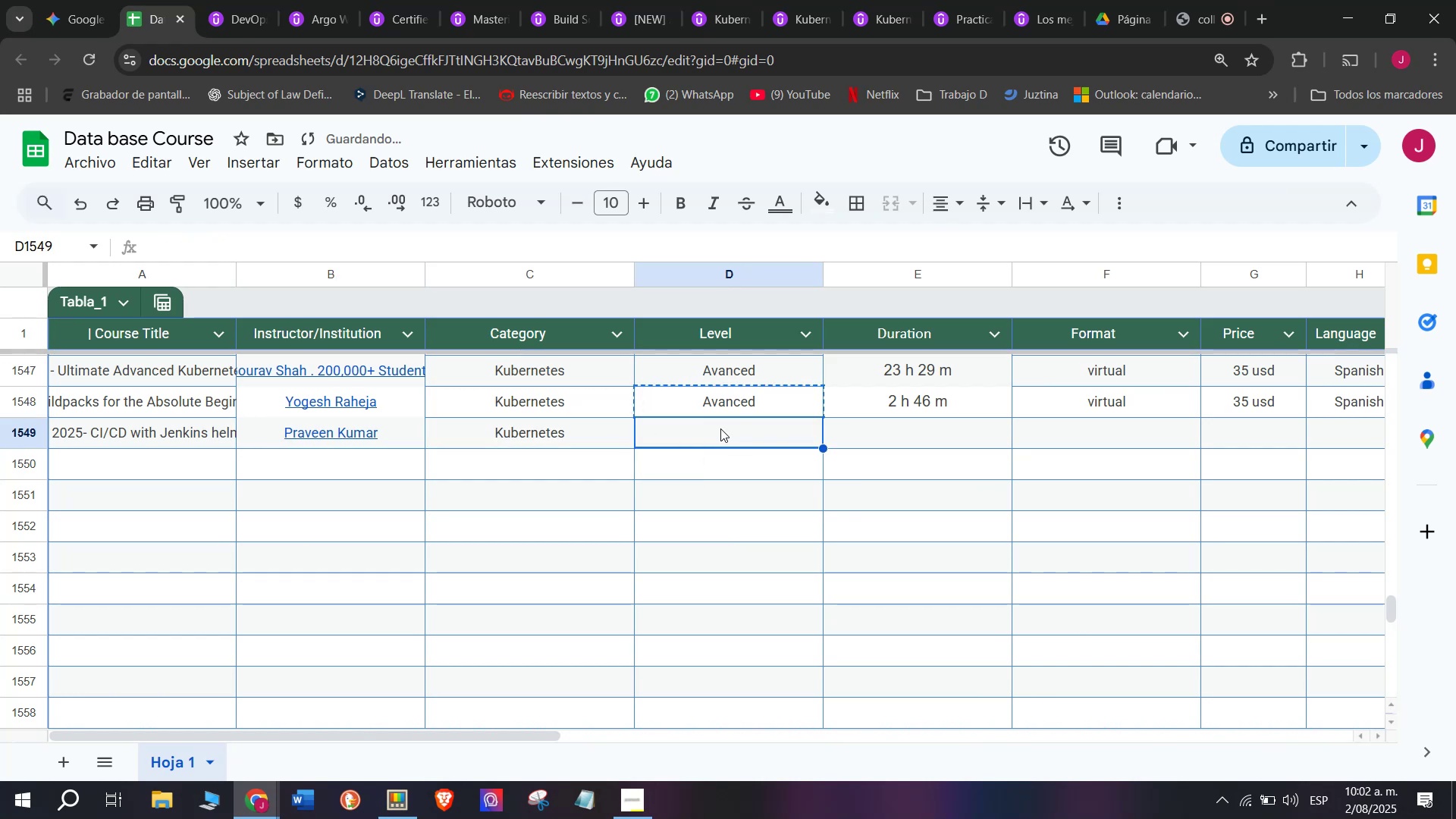 
key(Z)
 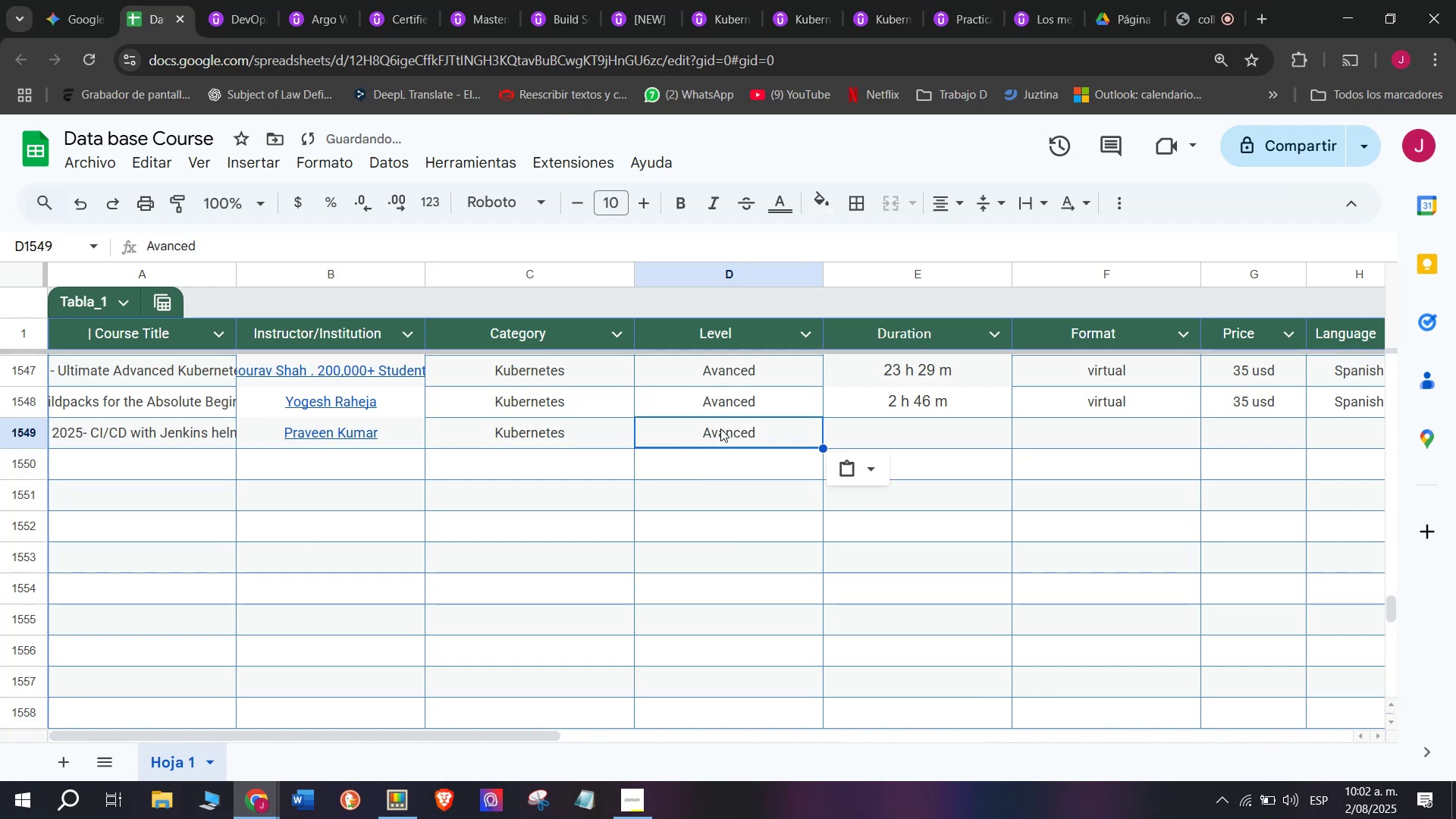 
key(Control+V)
 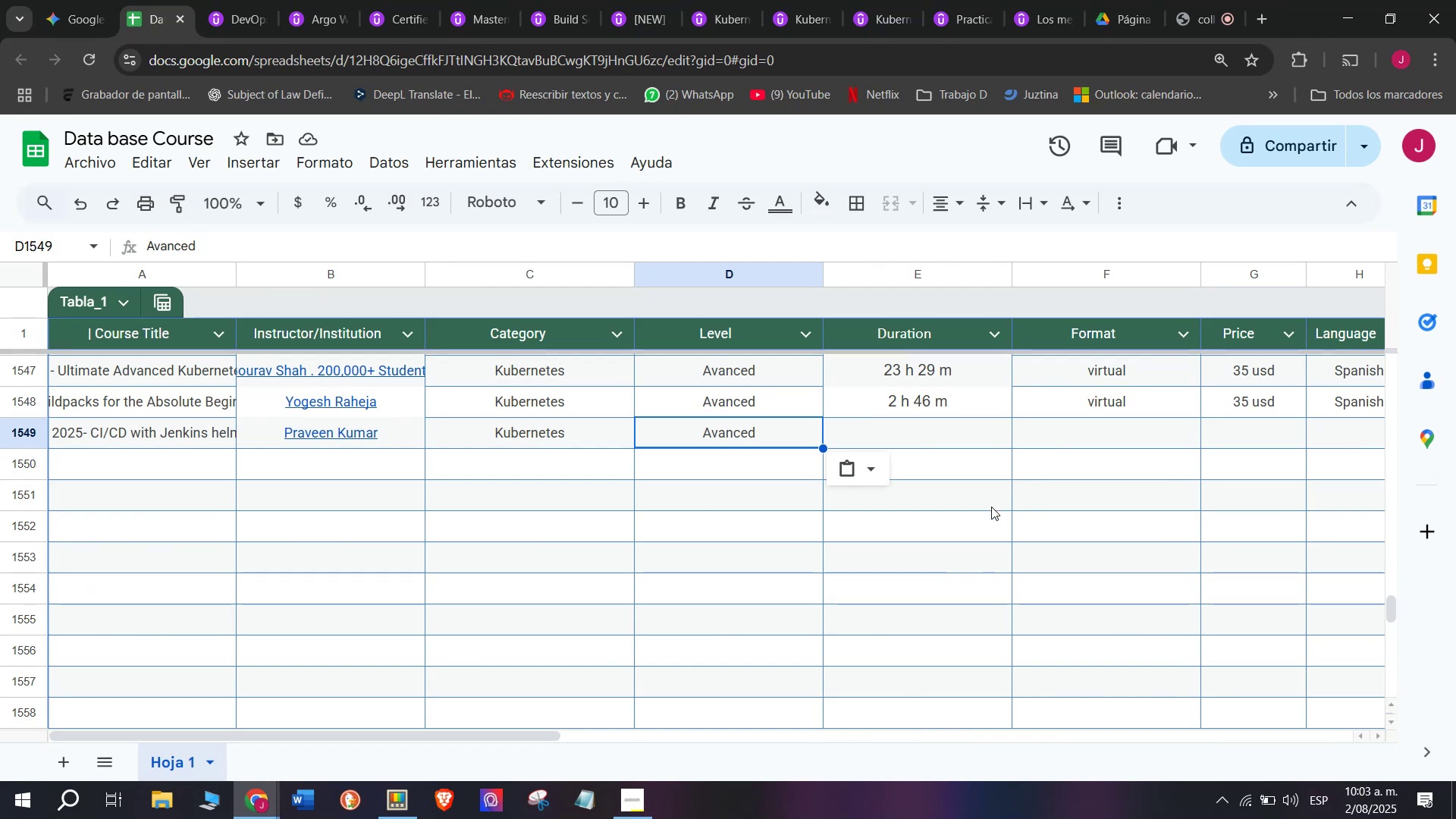 
wait(20.66)
 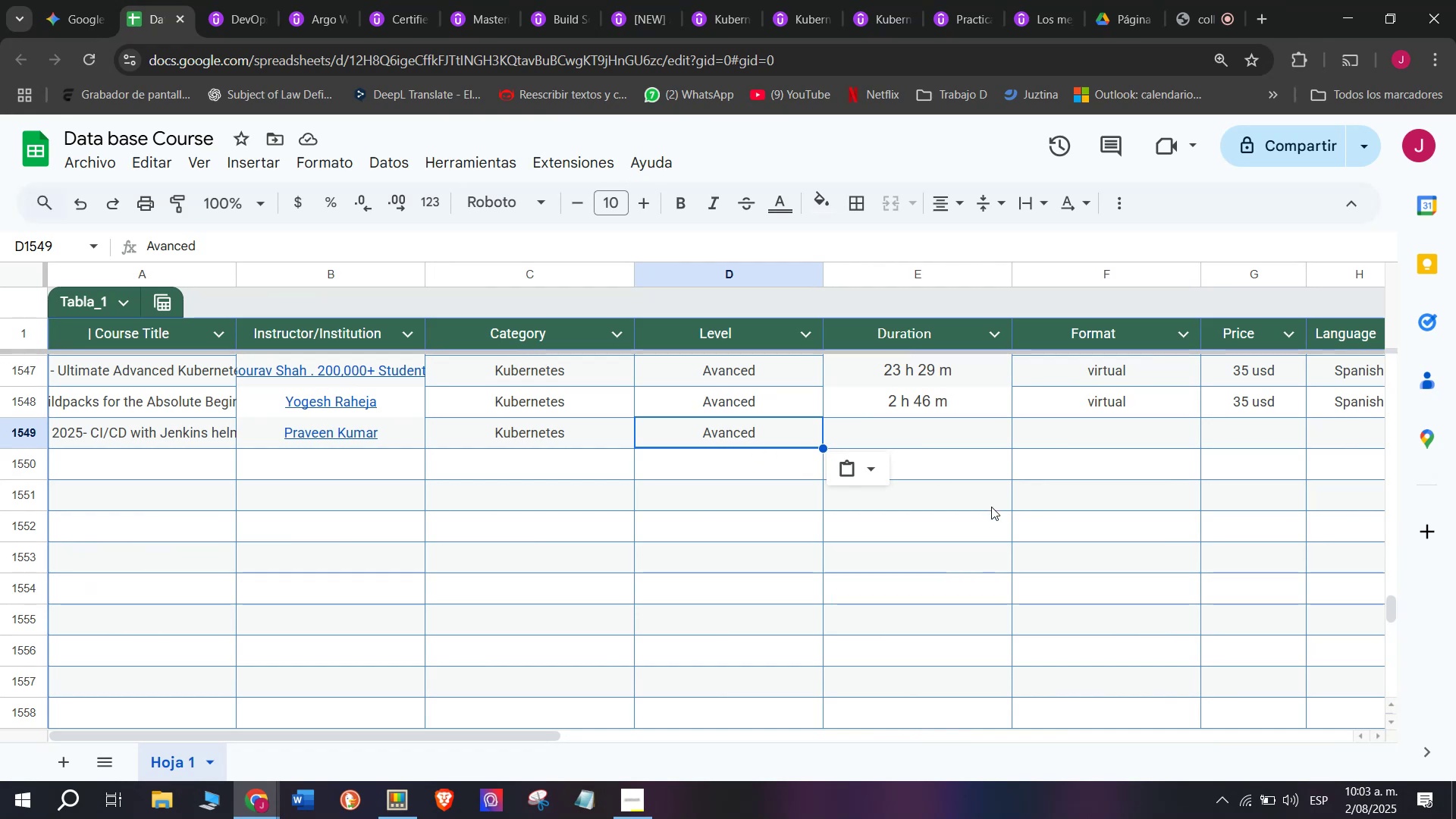 
left_click([934, 390])
 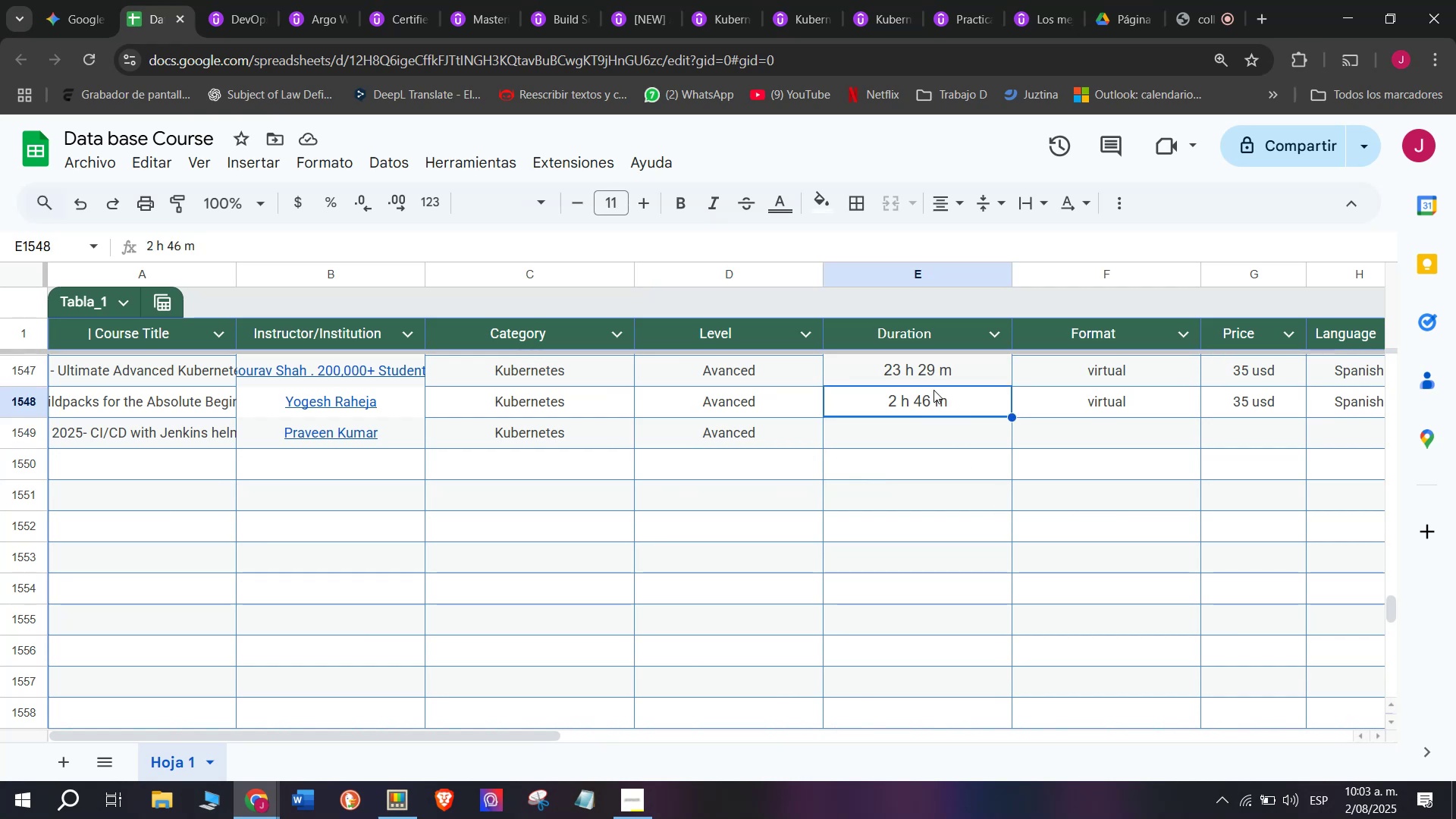 
key(Control+ControlLeft)
 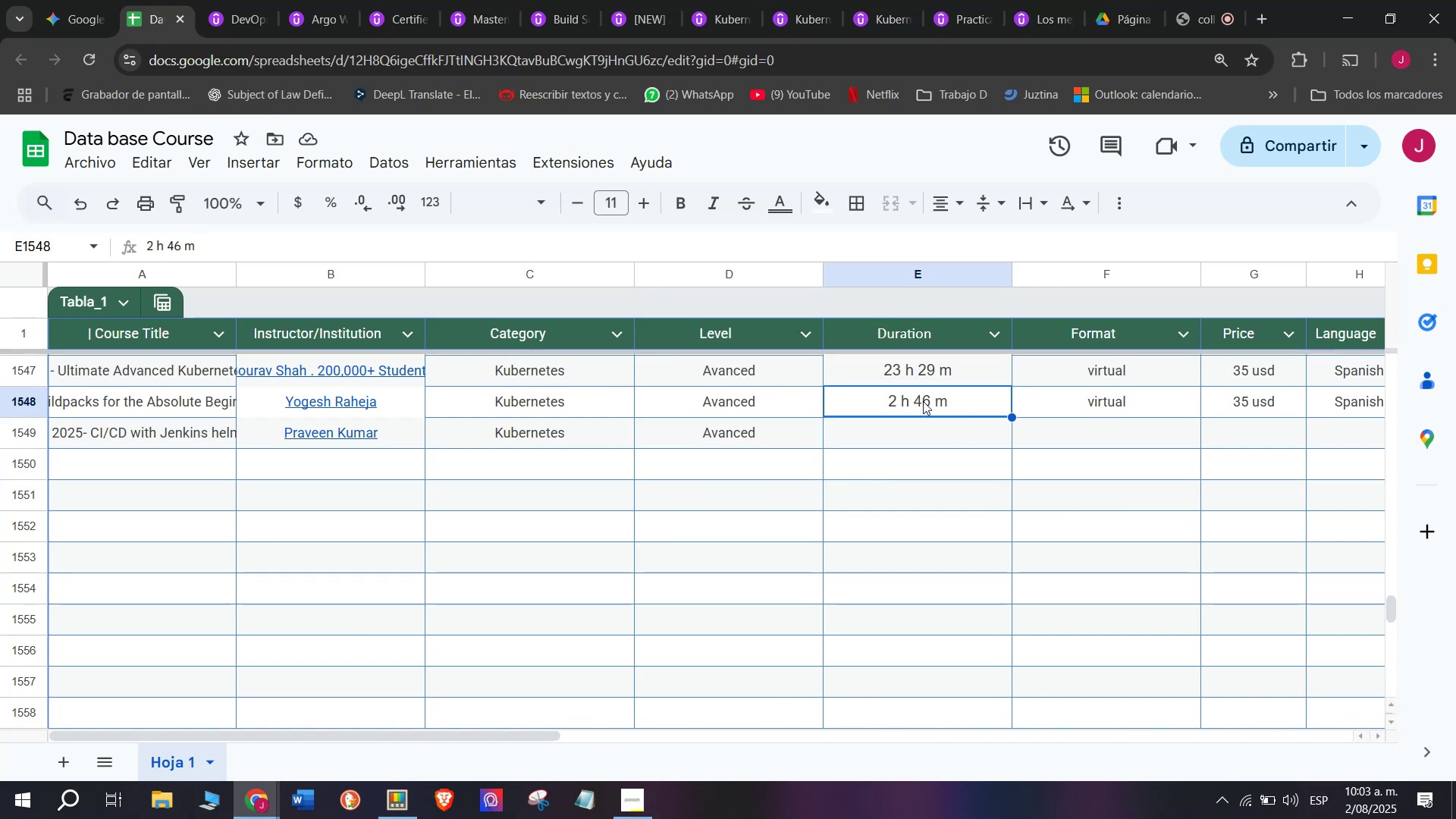 
key(Break)
 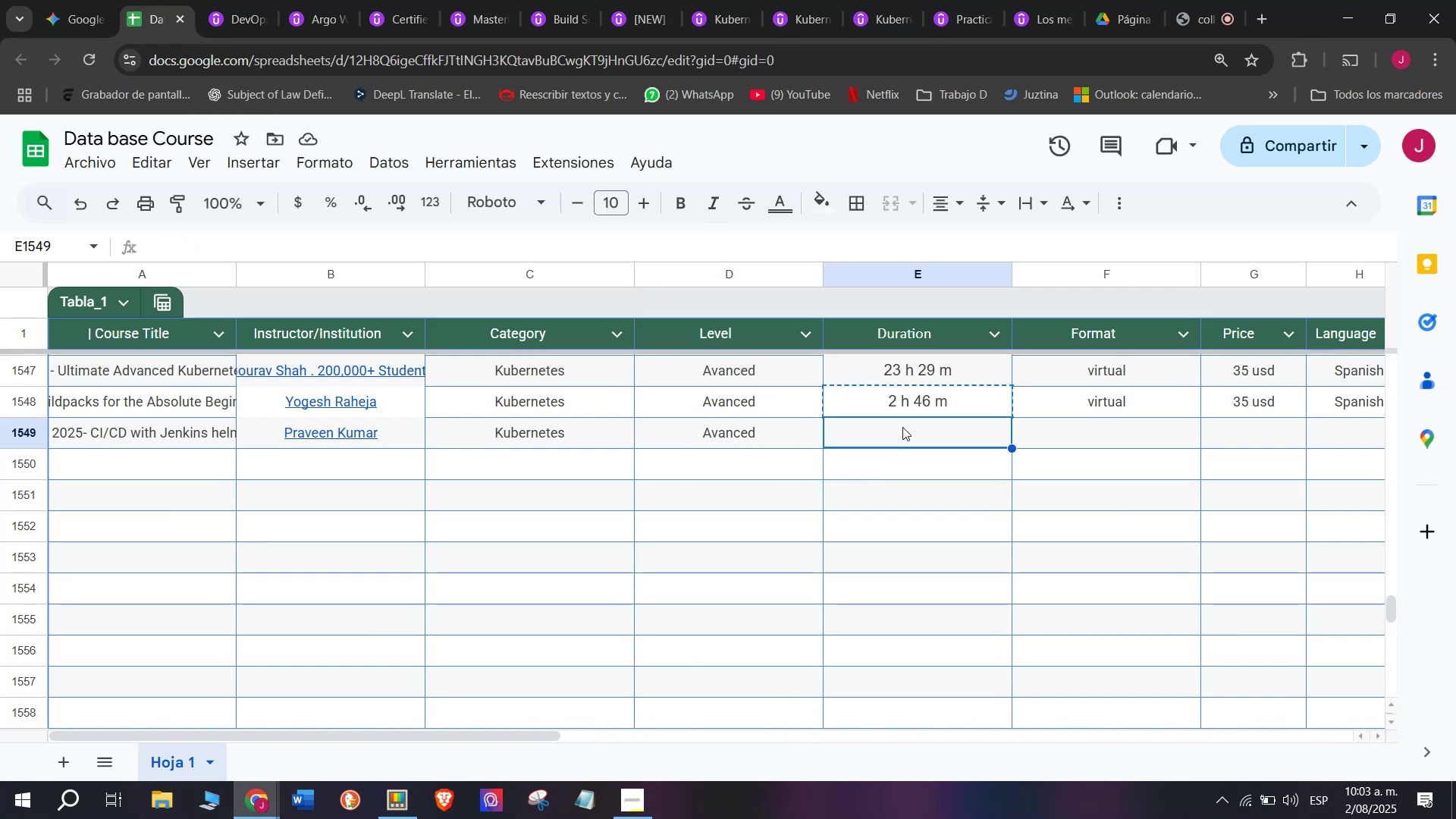 
key(Control+C)
 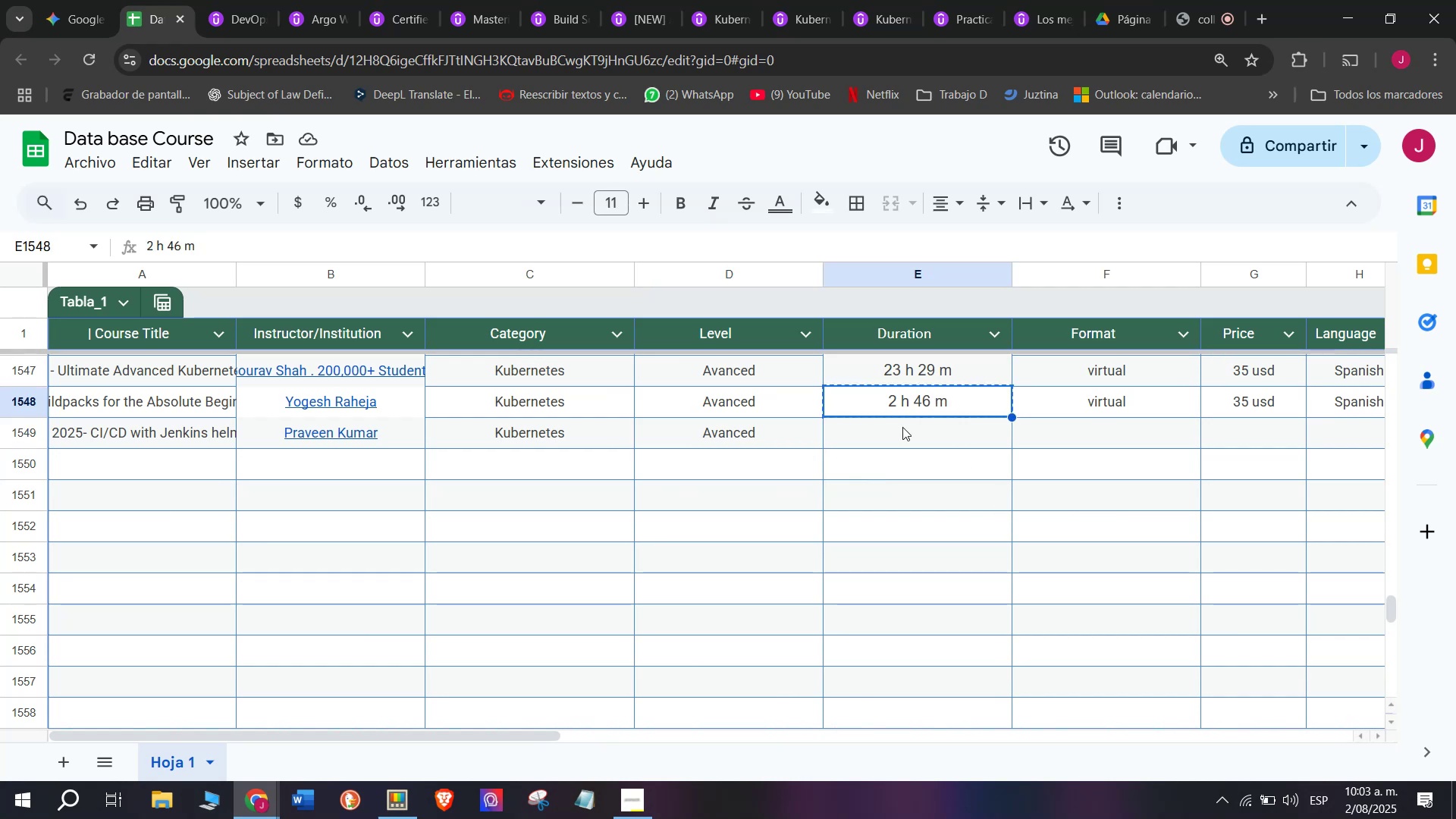 
left_click([902, 427])
 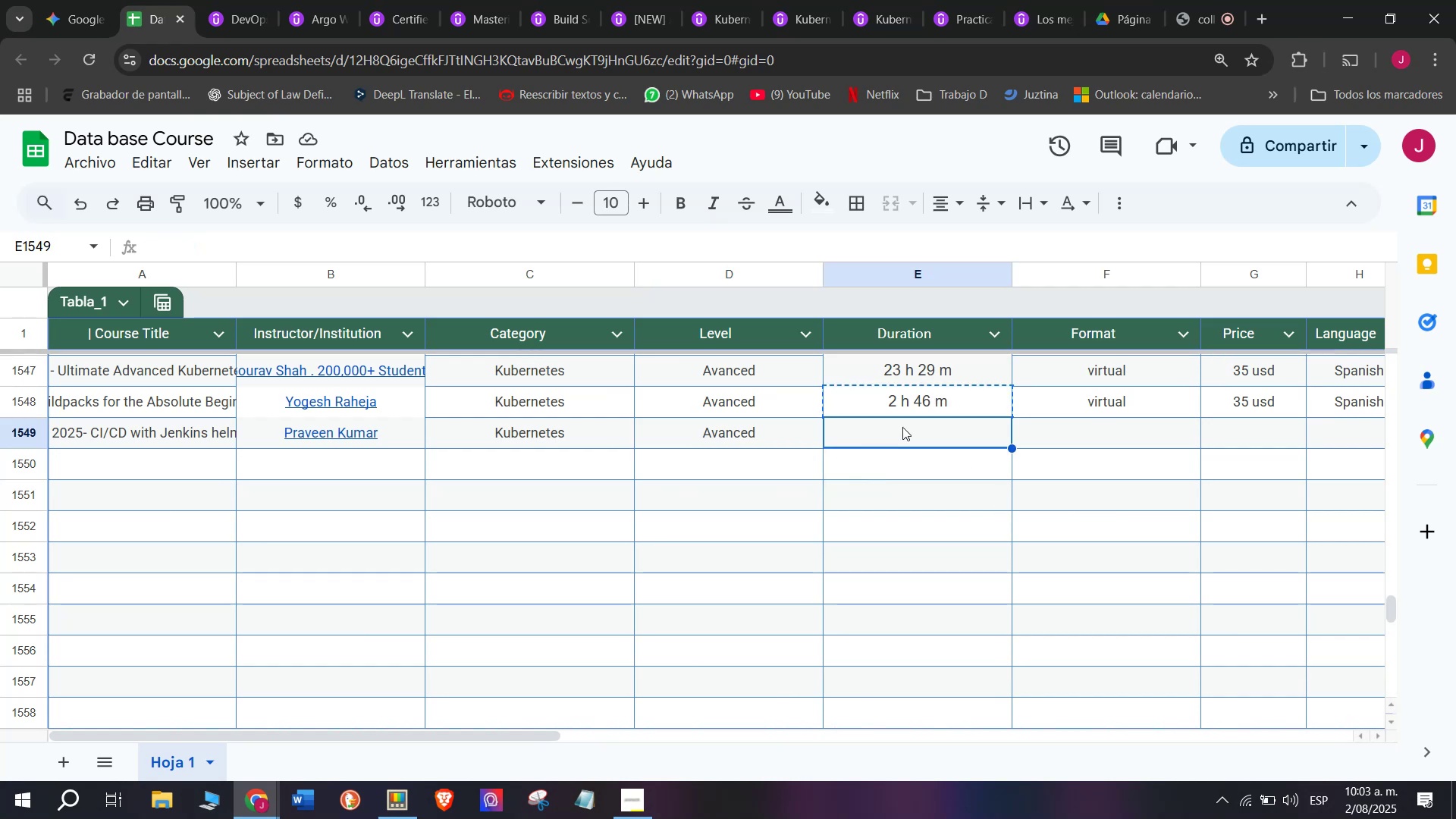 
key(Control+ControlLeft)
 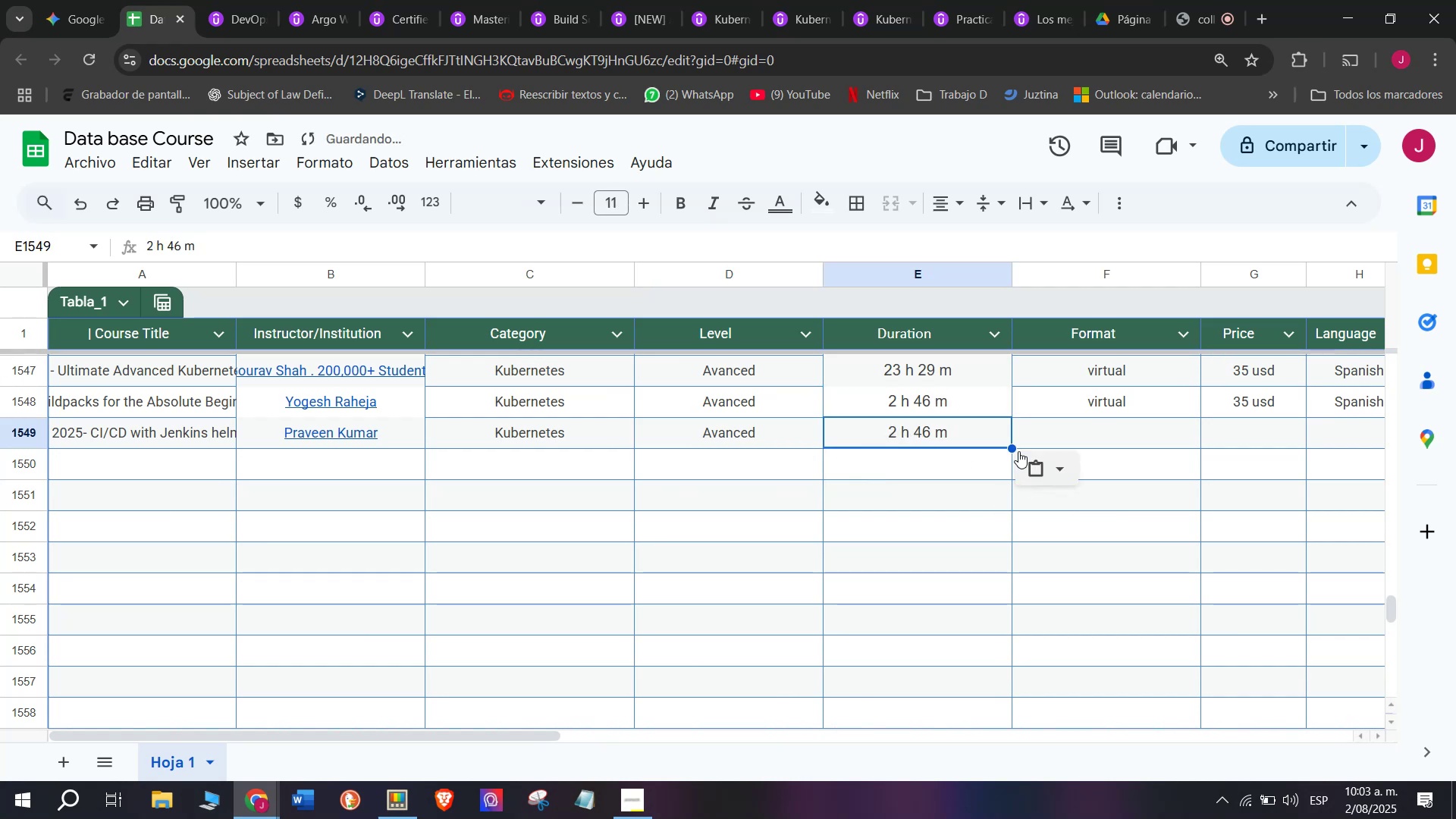 
key(Z)
 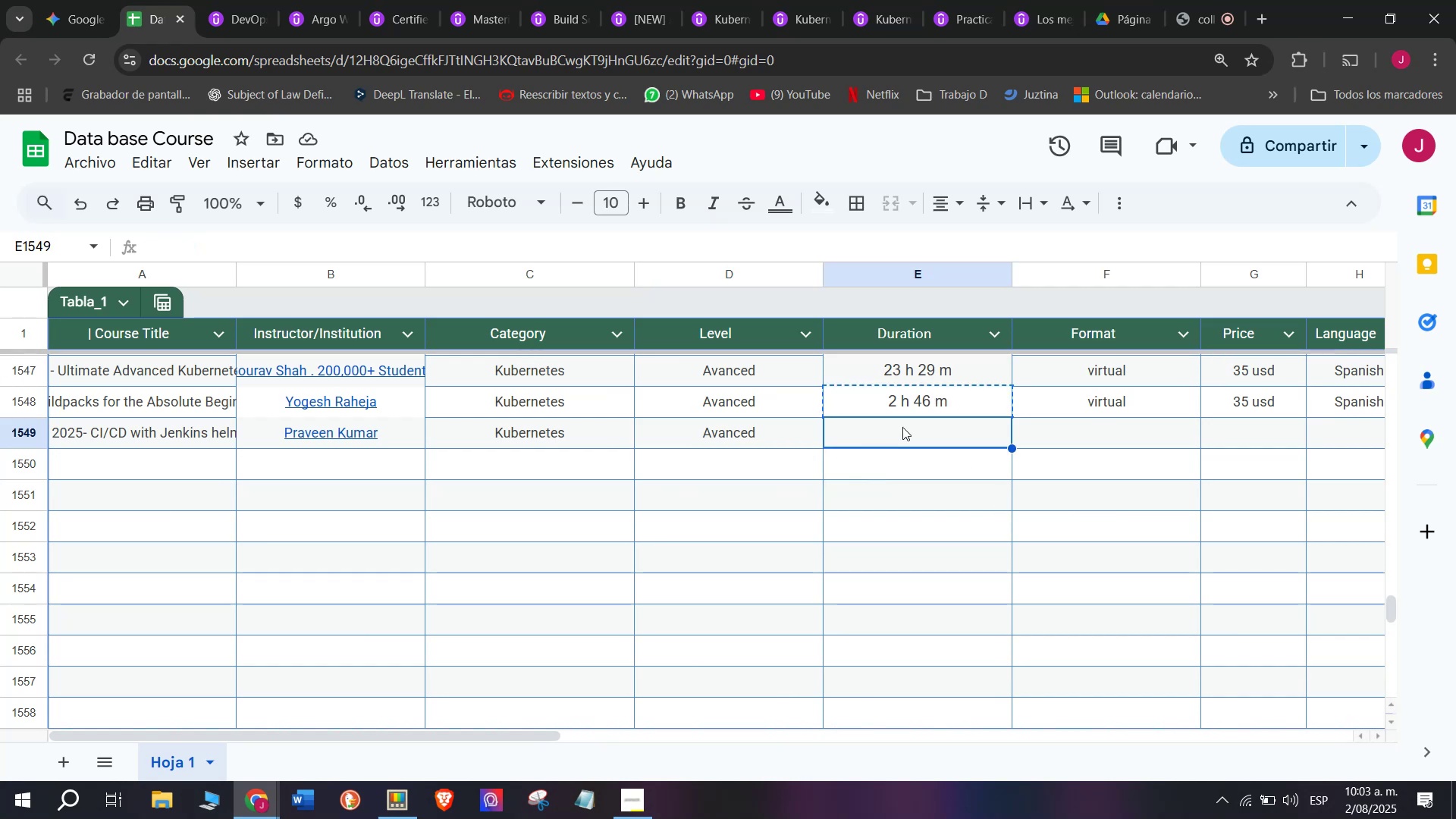 
key(Control+V)
 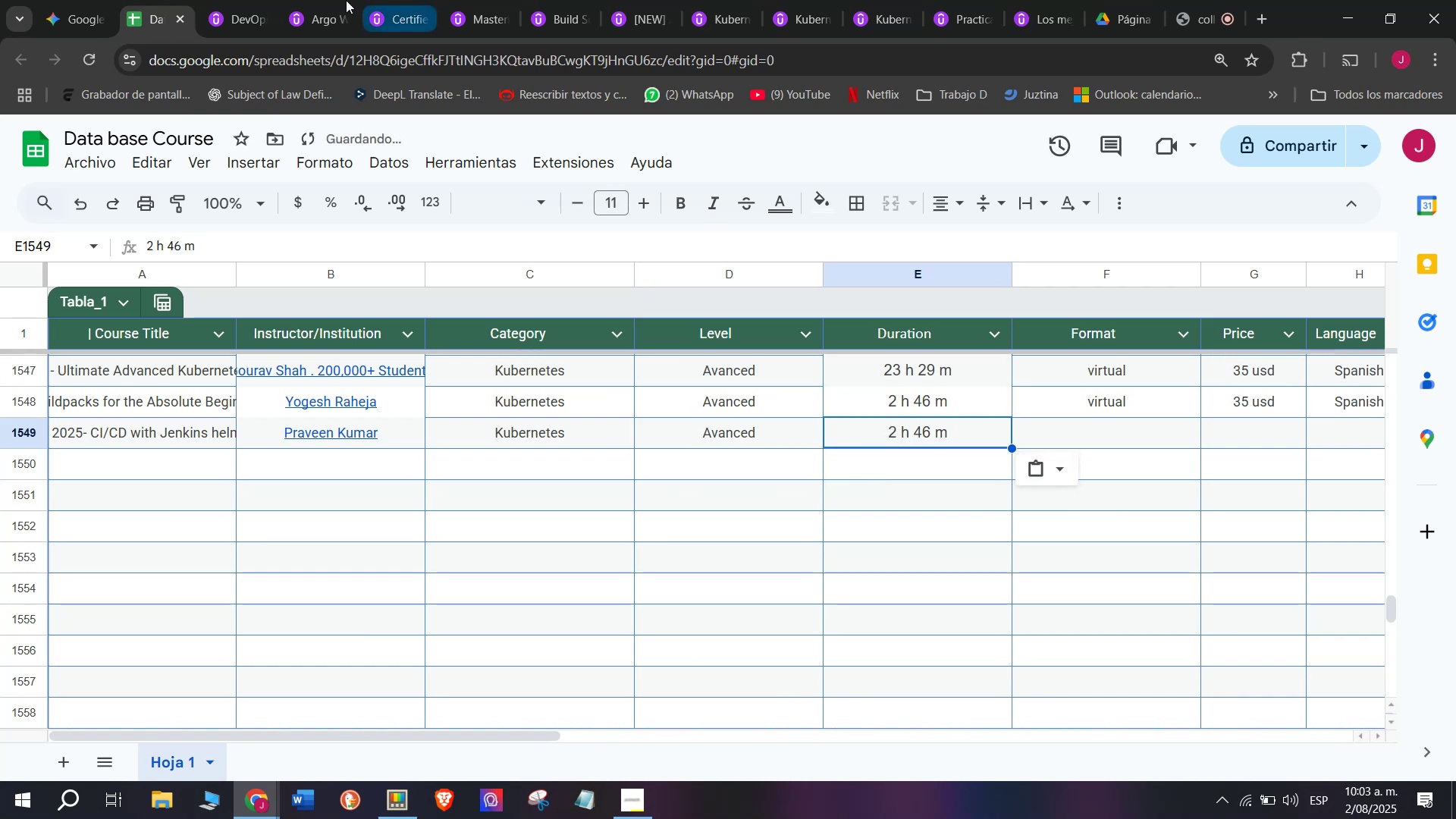 
left_click([268, 0])
 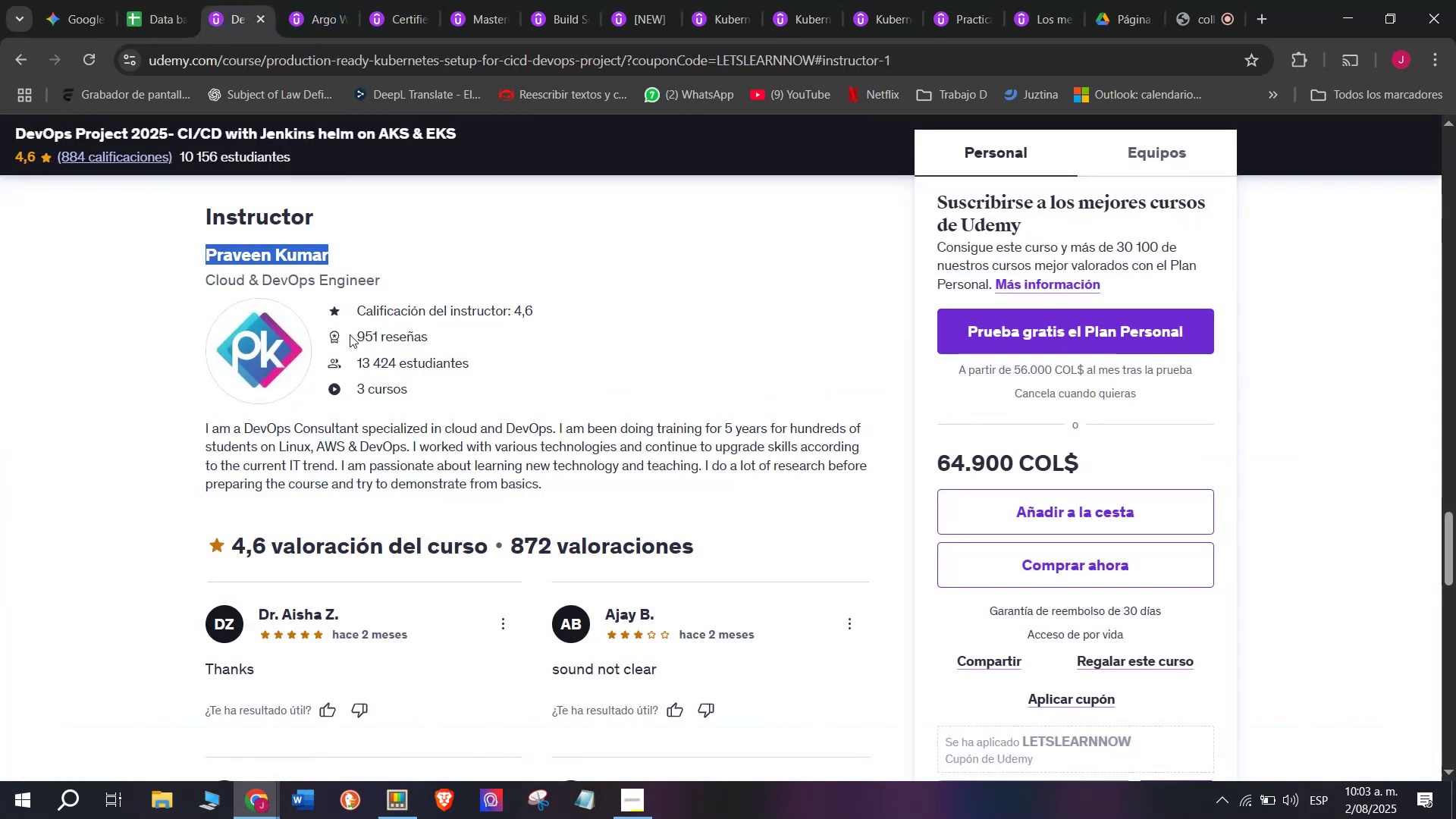 
scroll: coordinate [348, 494], scroll_direction: up, amount: 10.0
 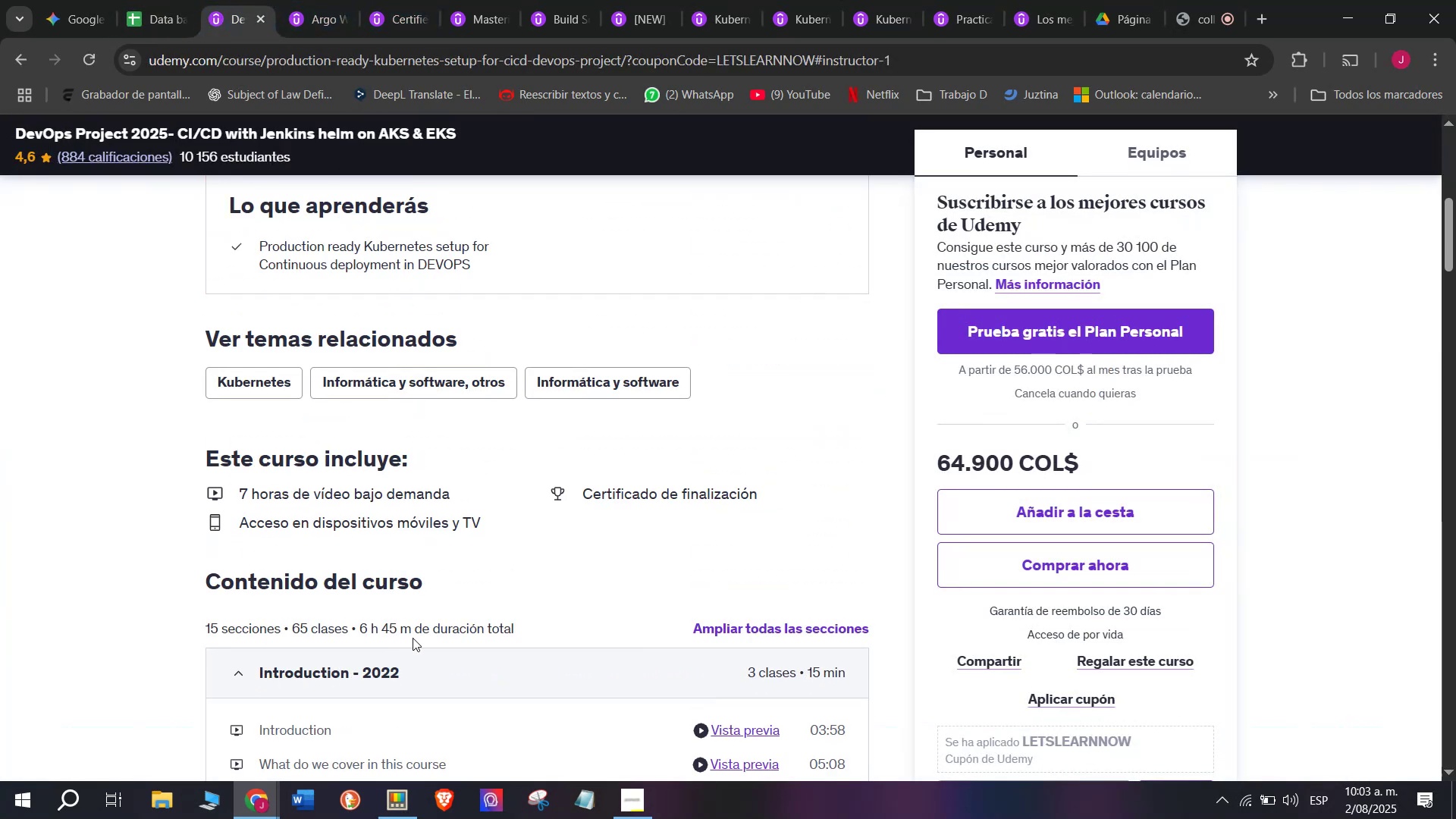 
left_click_drag(start_coordinate=[410, 634], to_coordinate=[359, 634])
 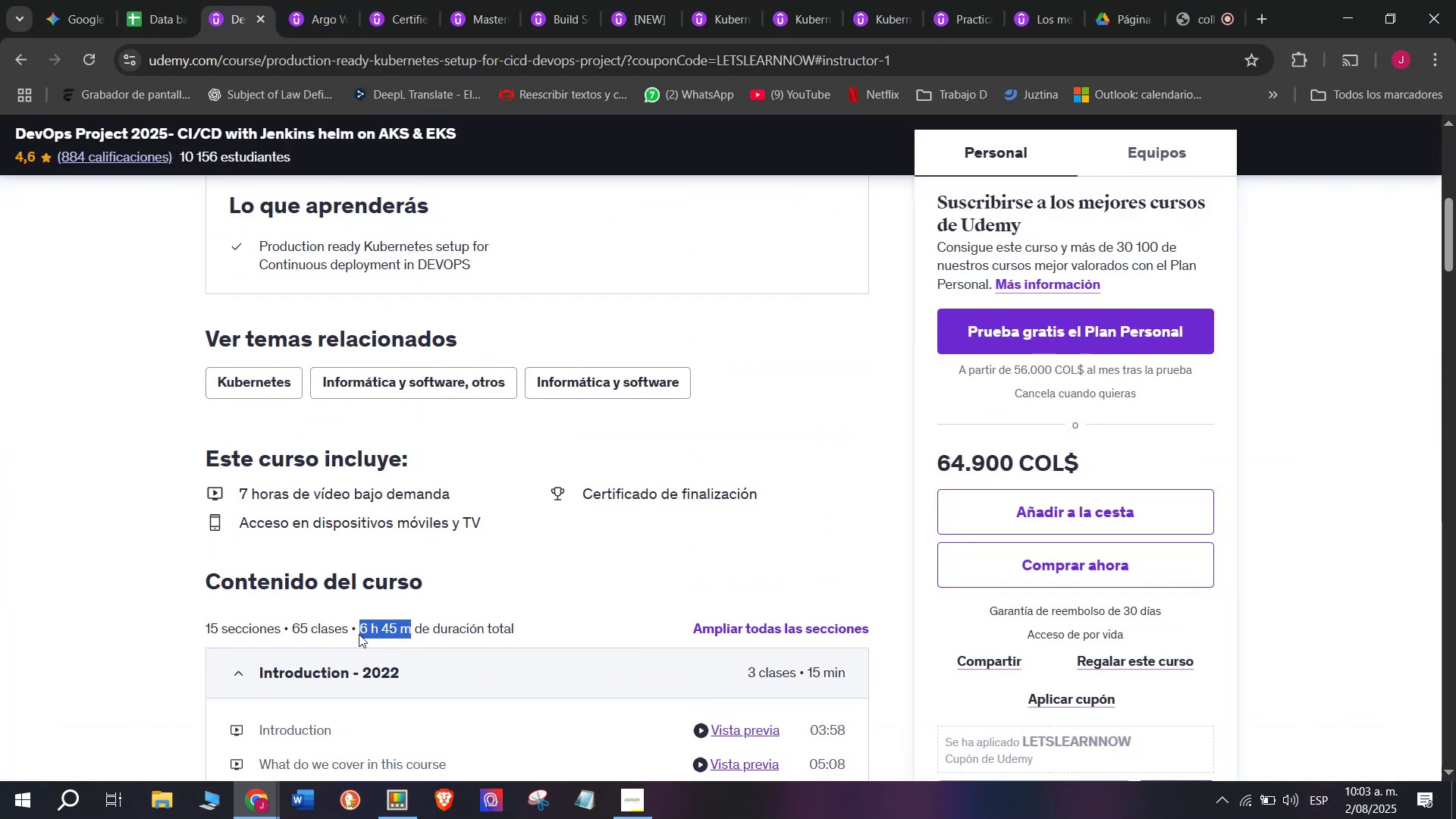 
key(Control+ControlLeft)
 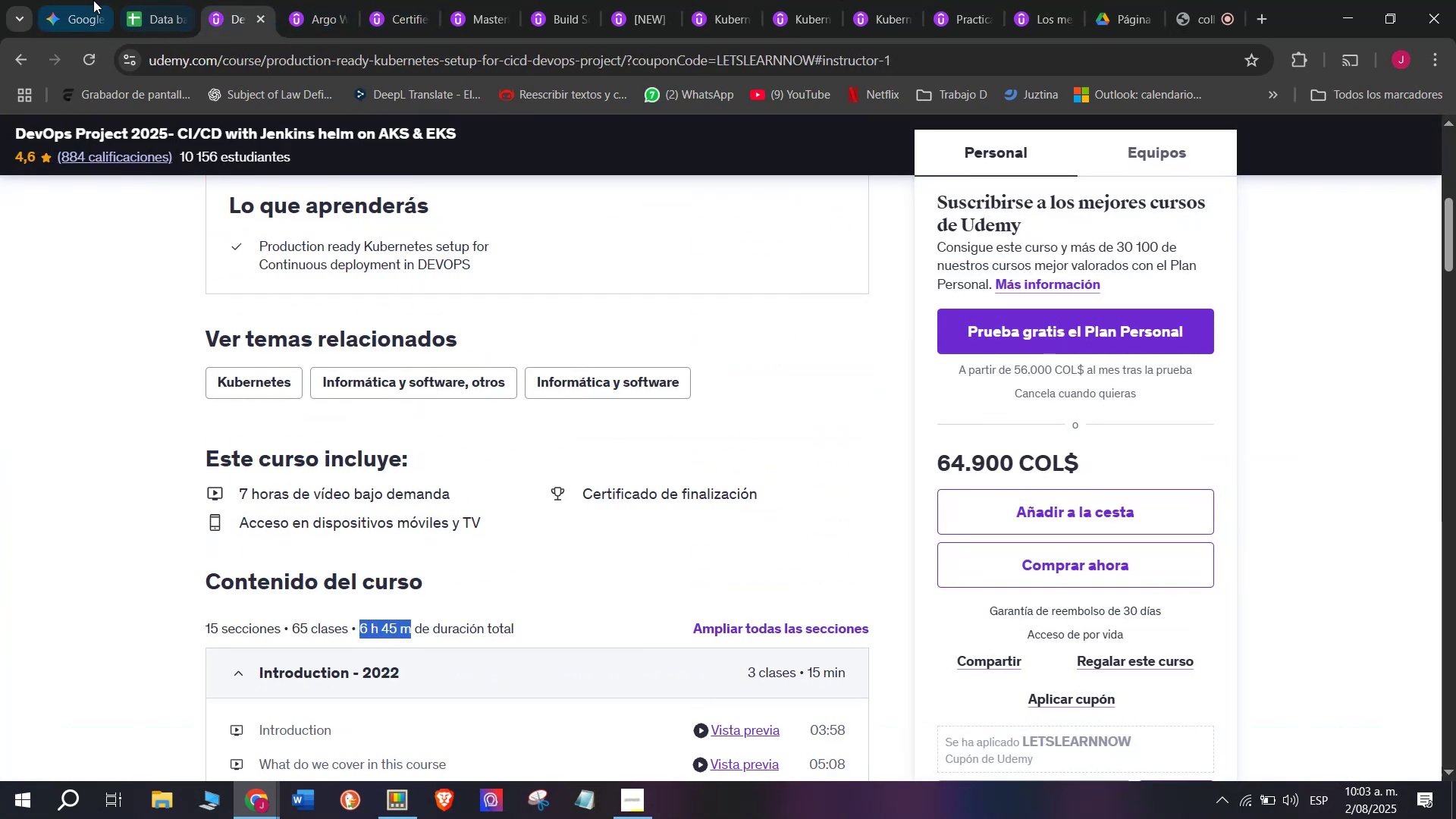 
key(Break)
 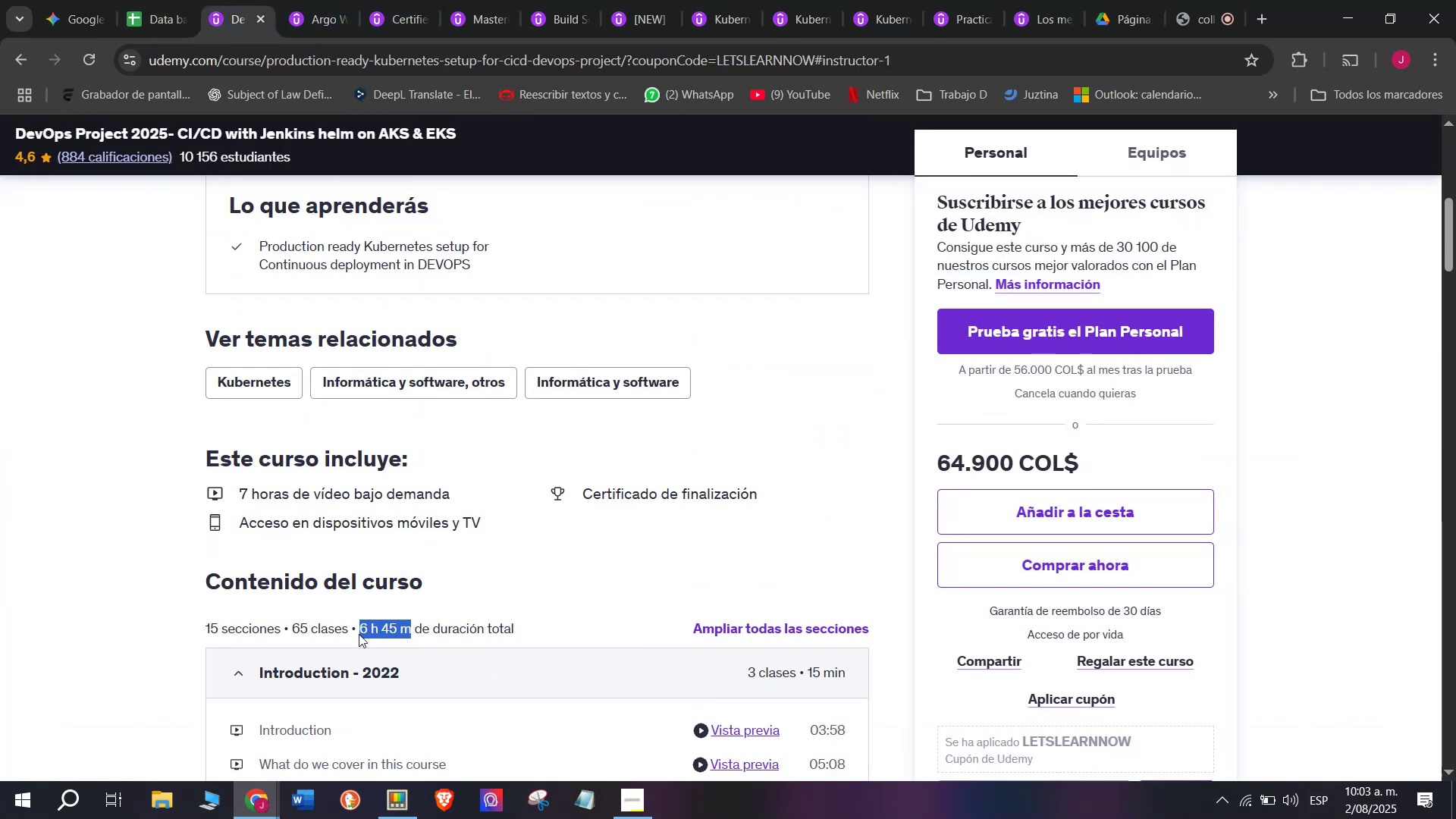 
key(Control+C)
 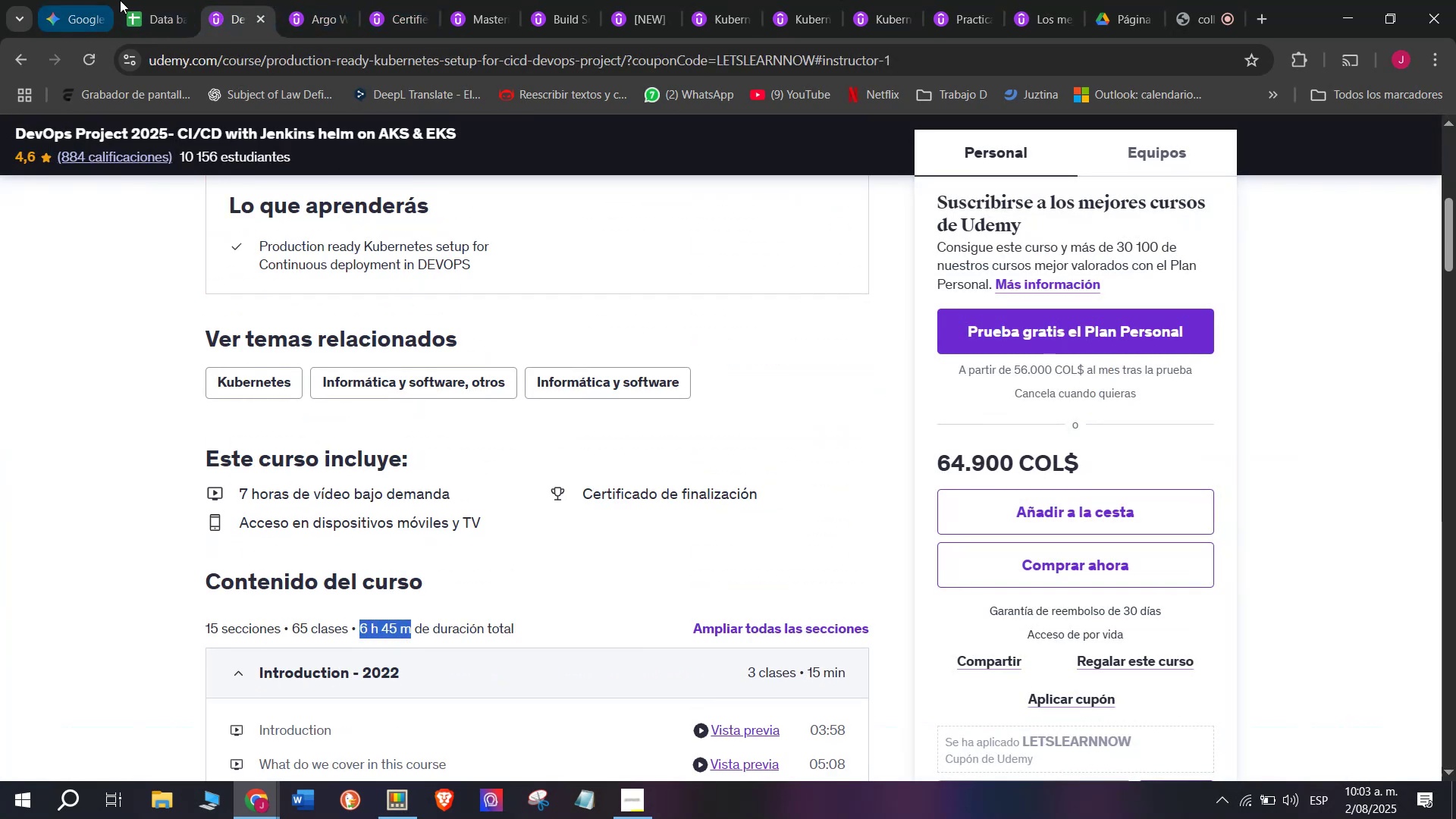 
left_click([122, 0])
 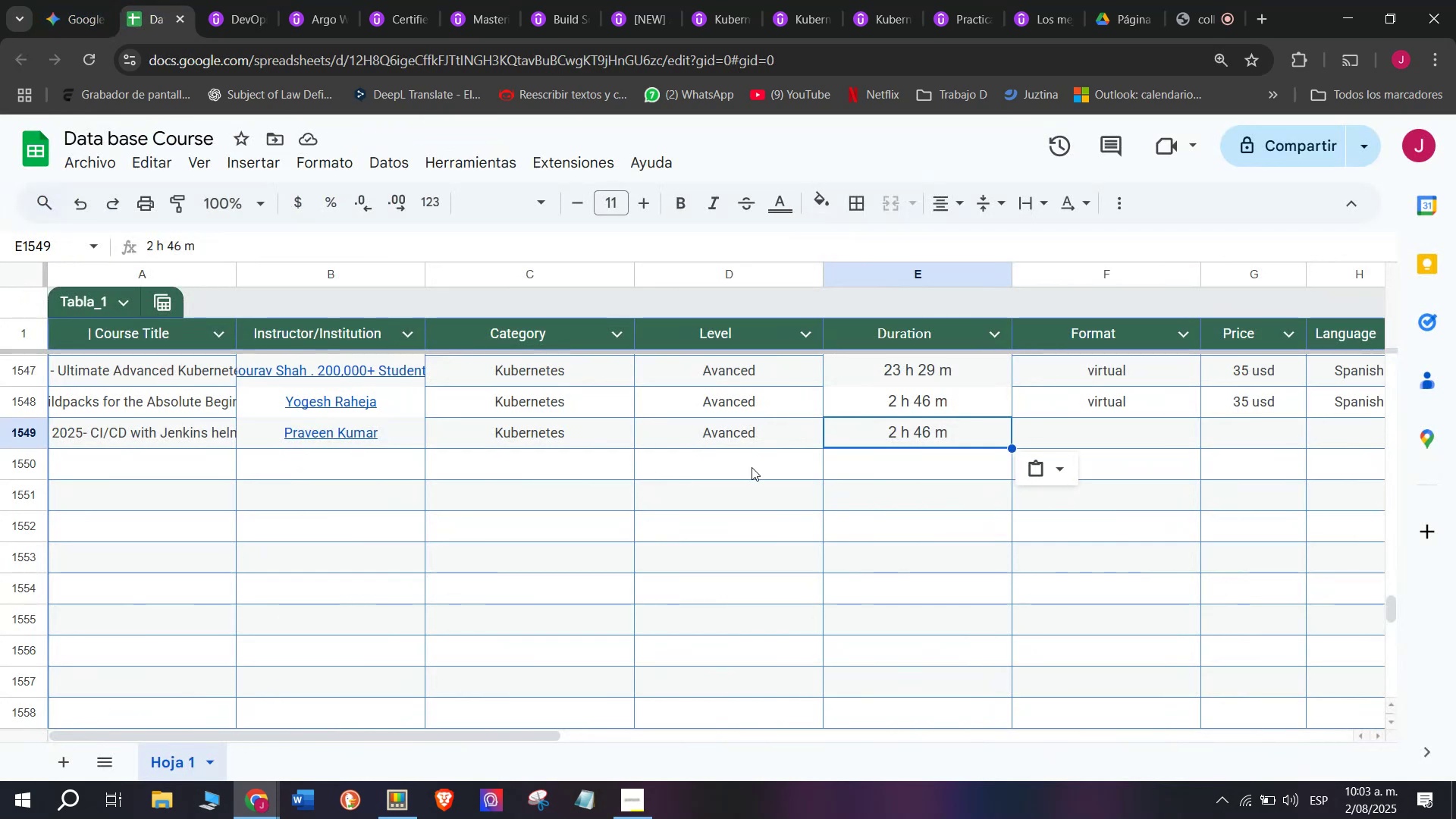 
key(Z)
 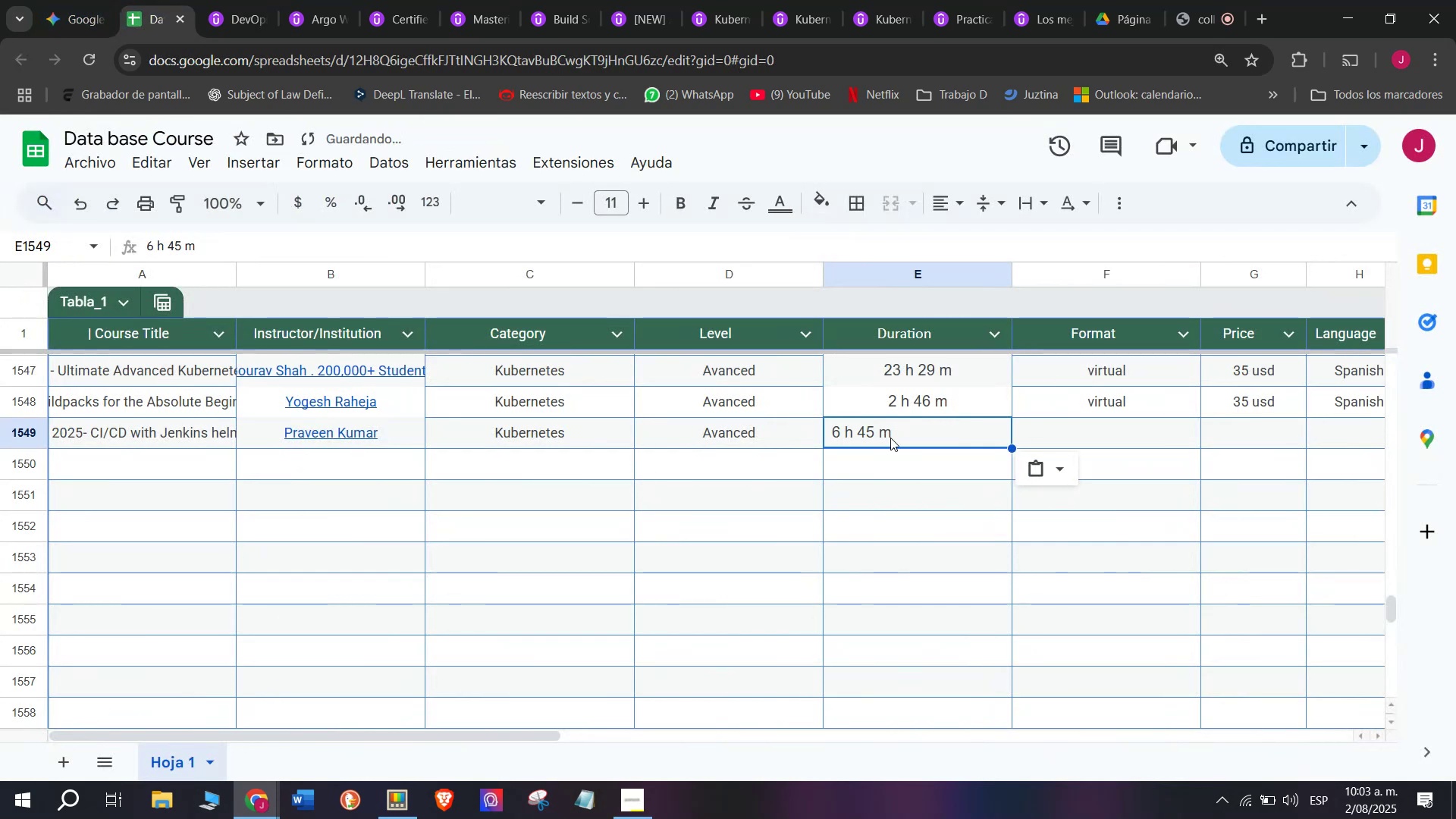 
key(Control+ControlLeft)
 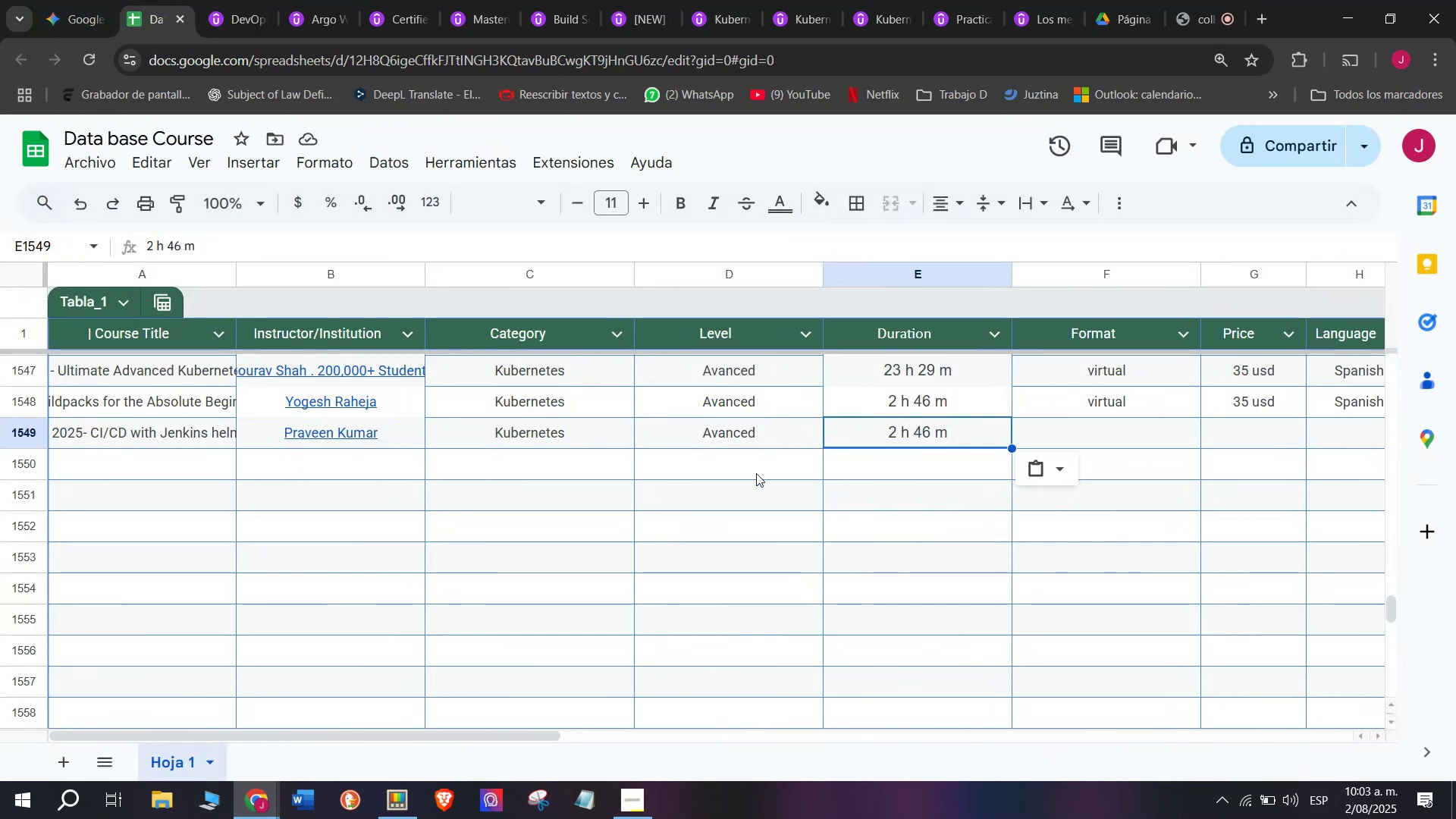 
key(Control+V)
 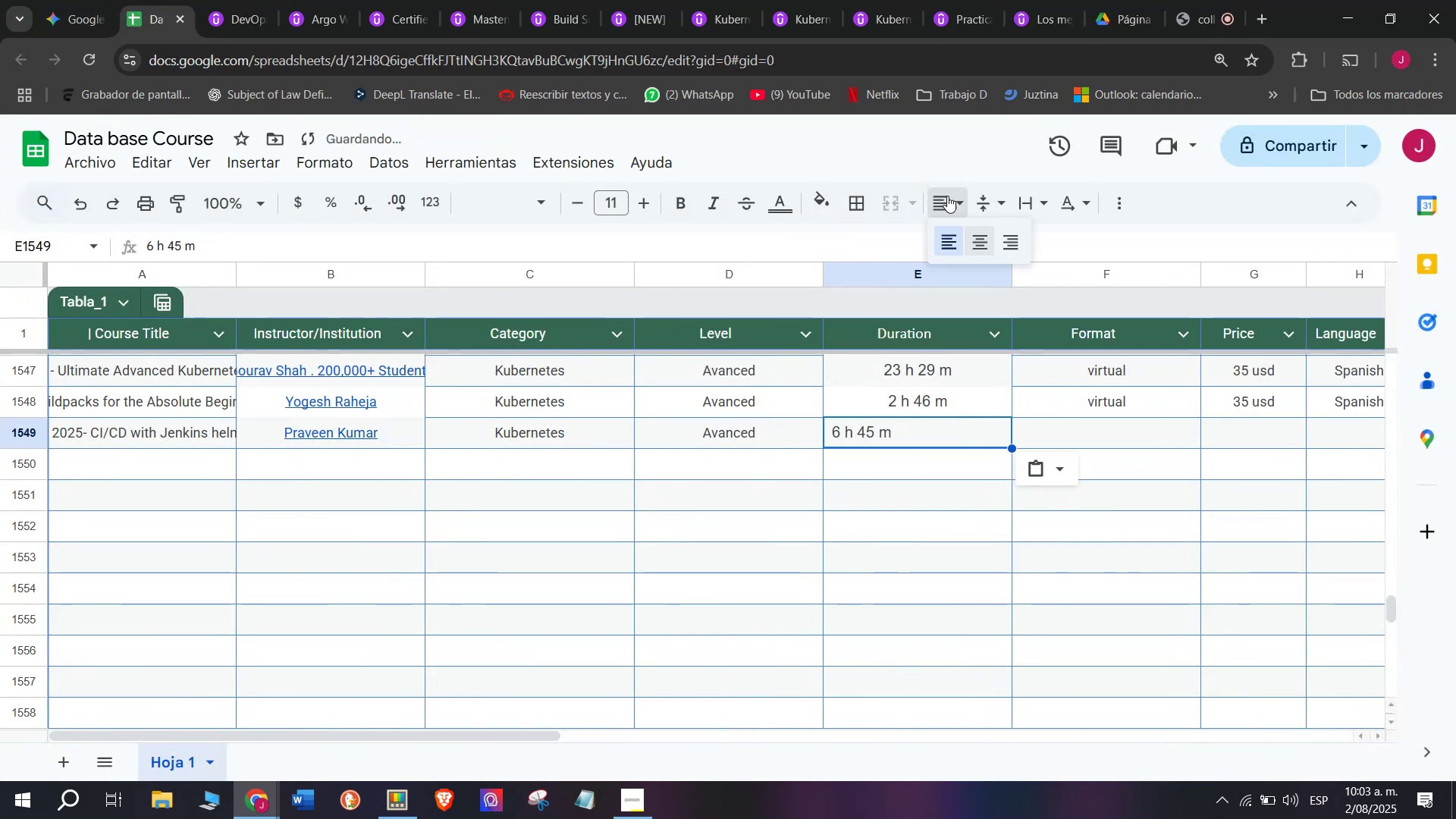 
double_click([977, 233])
 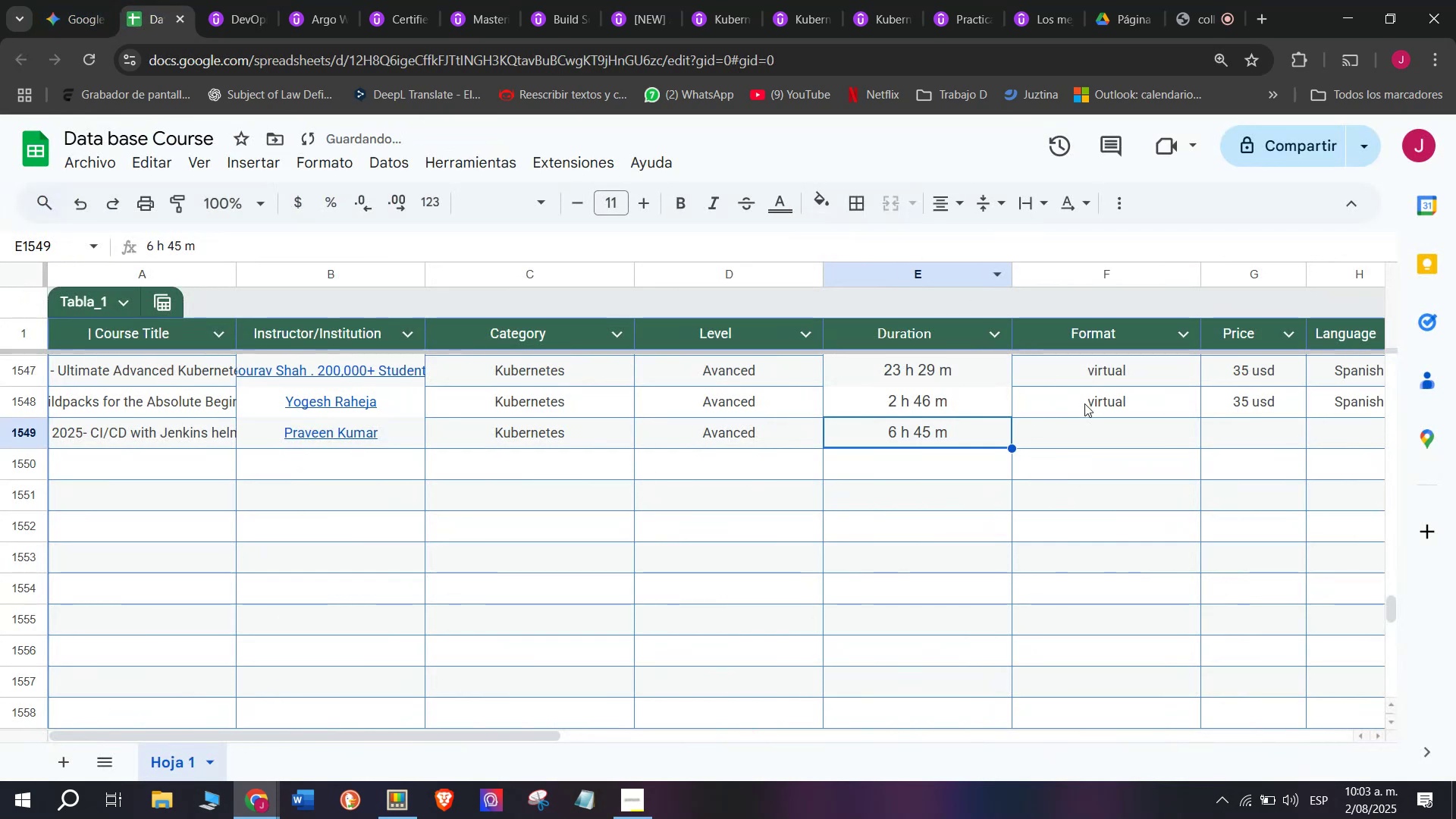 
key(Control+ControlLeft)
 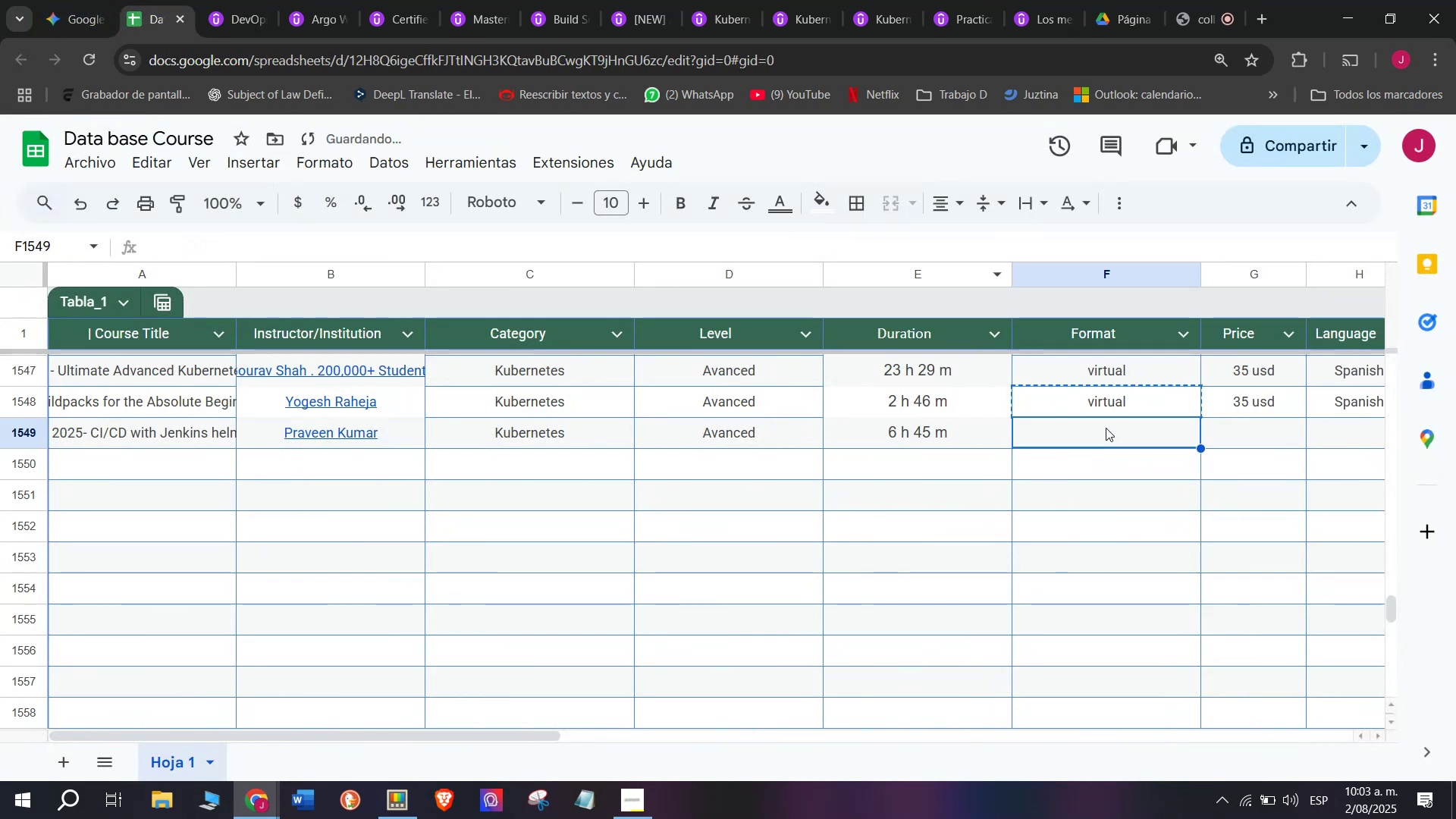 
key(Break)
 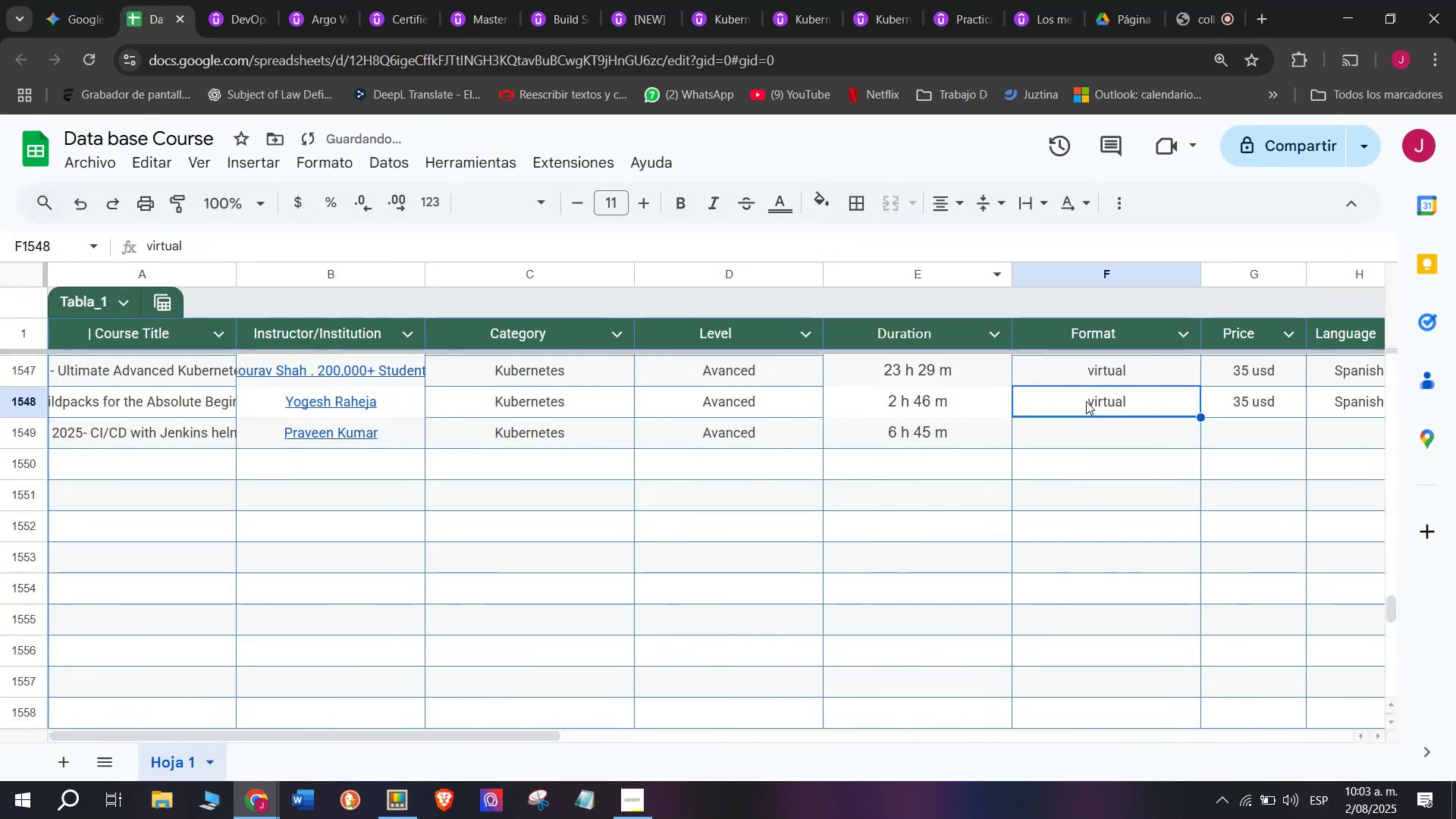 
key(Control+C)
 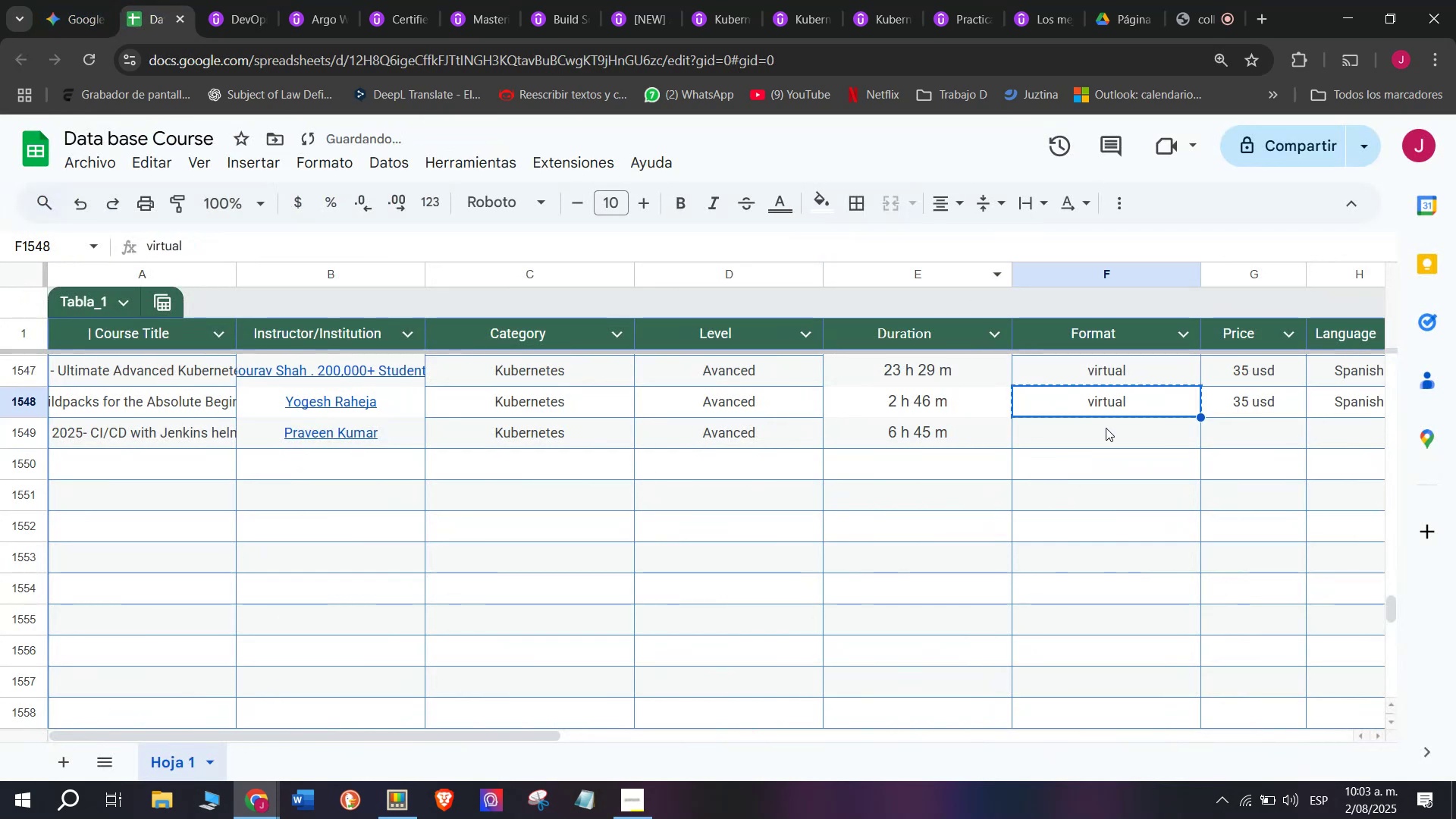 
left_click([1106, 428])
 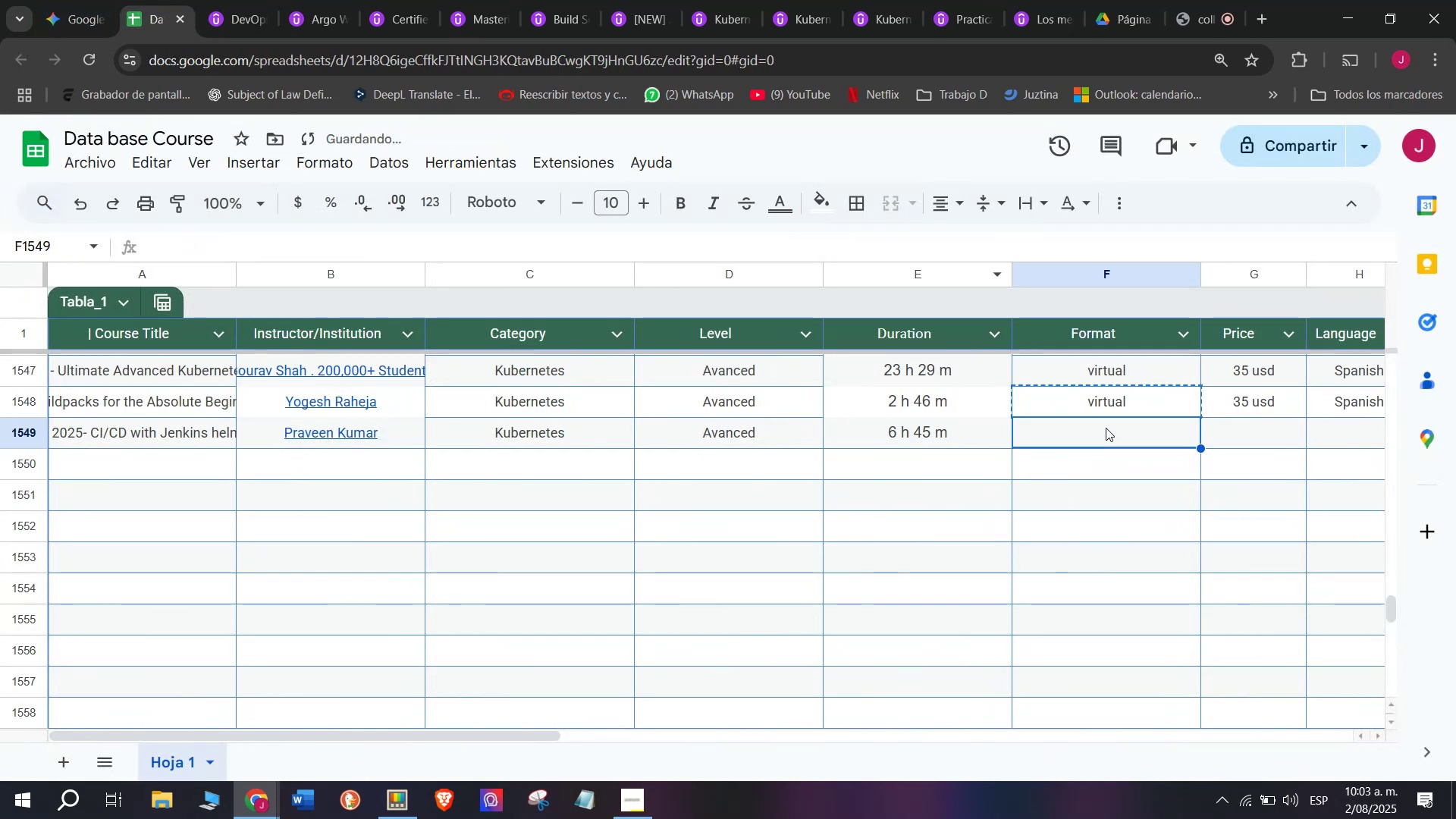 
key(Control+ControlLeft)
 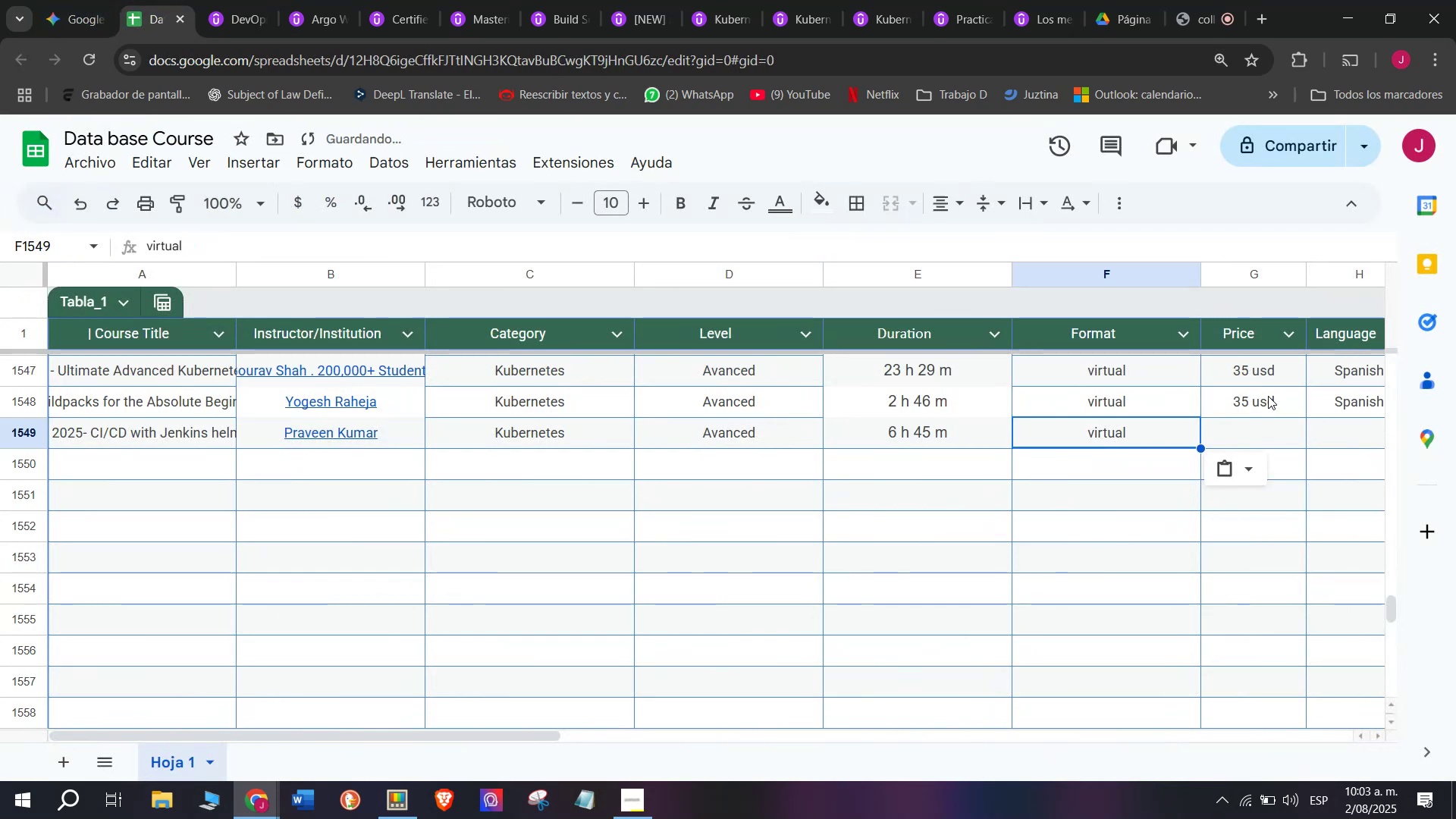 
key(Z)
 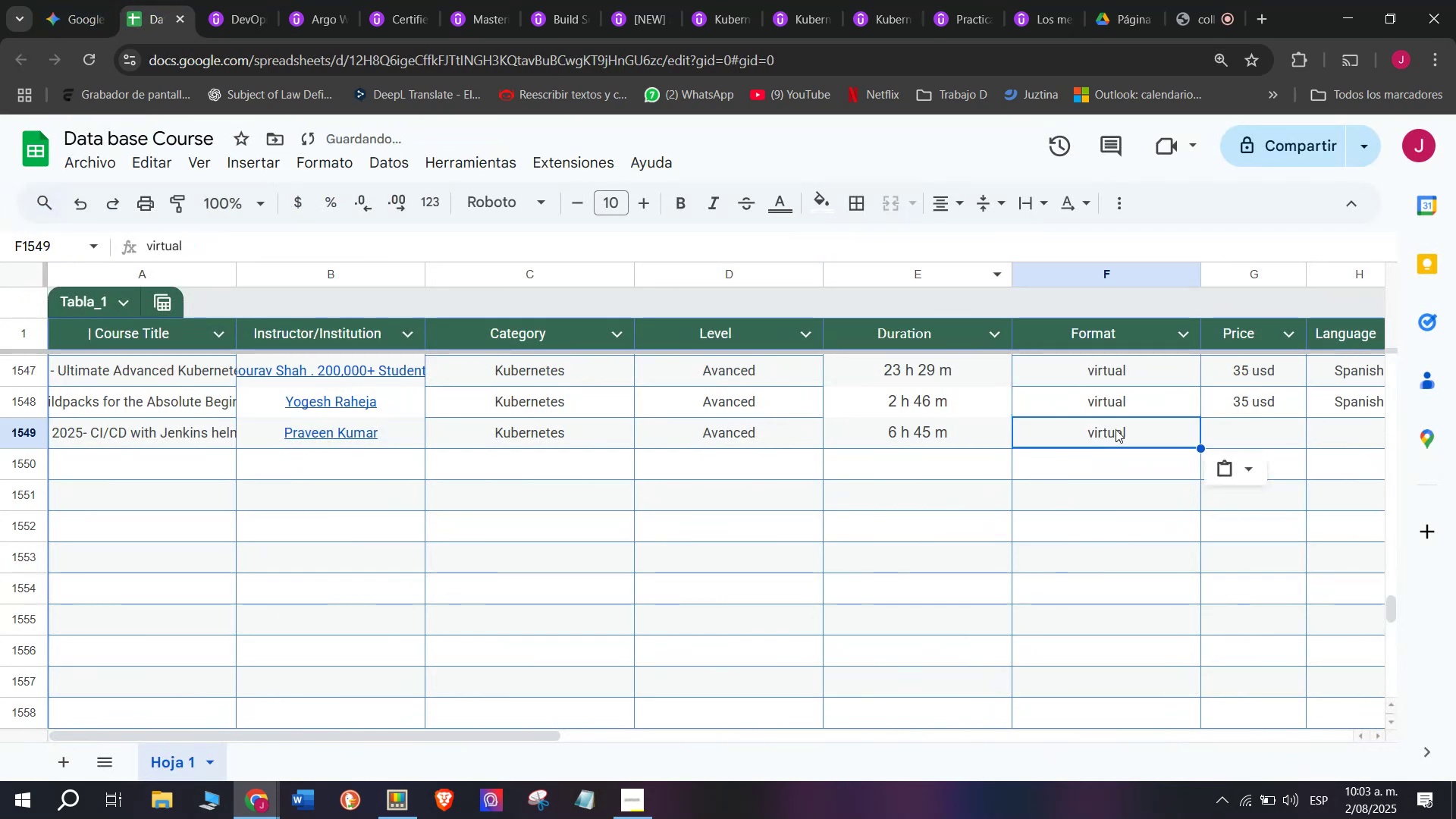 
key(Control+V)
 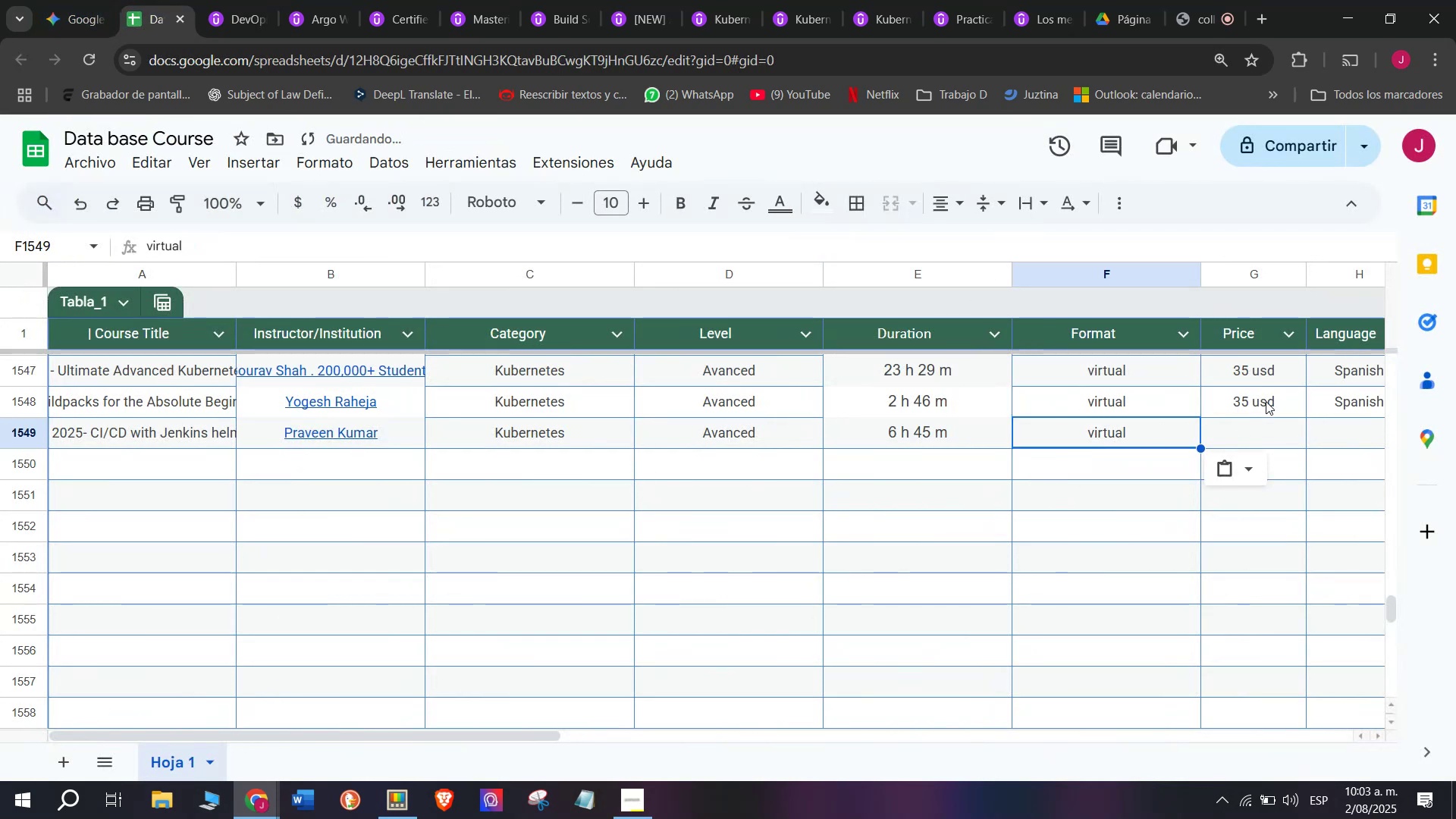 
left_click([1268, 396])
 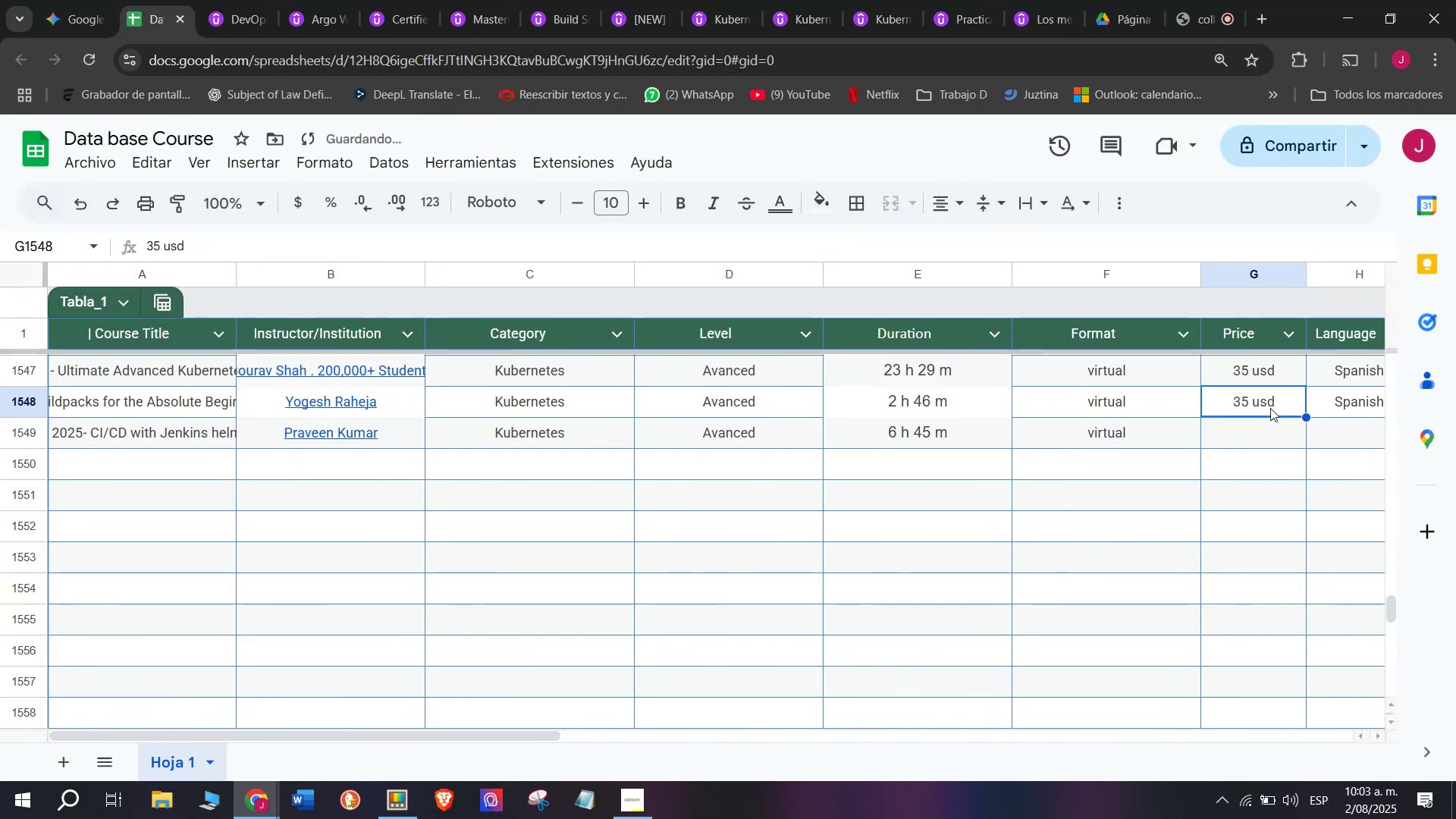 
key(Break)
 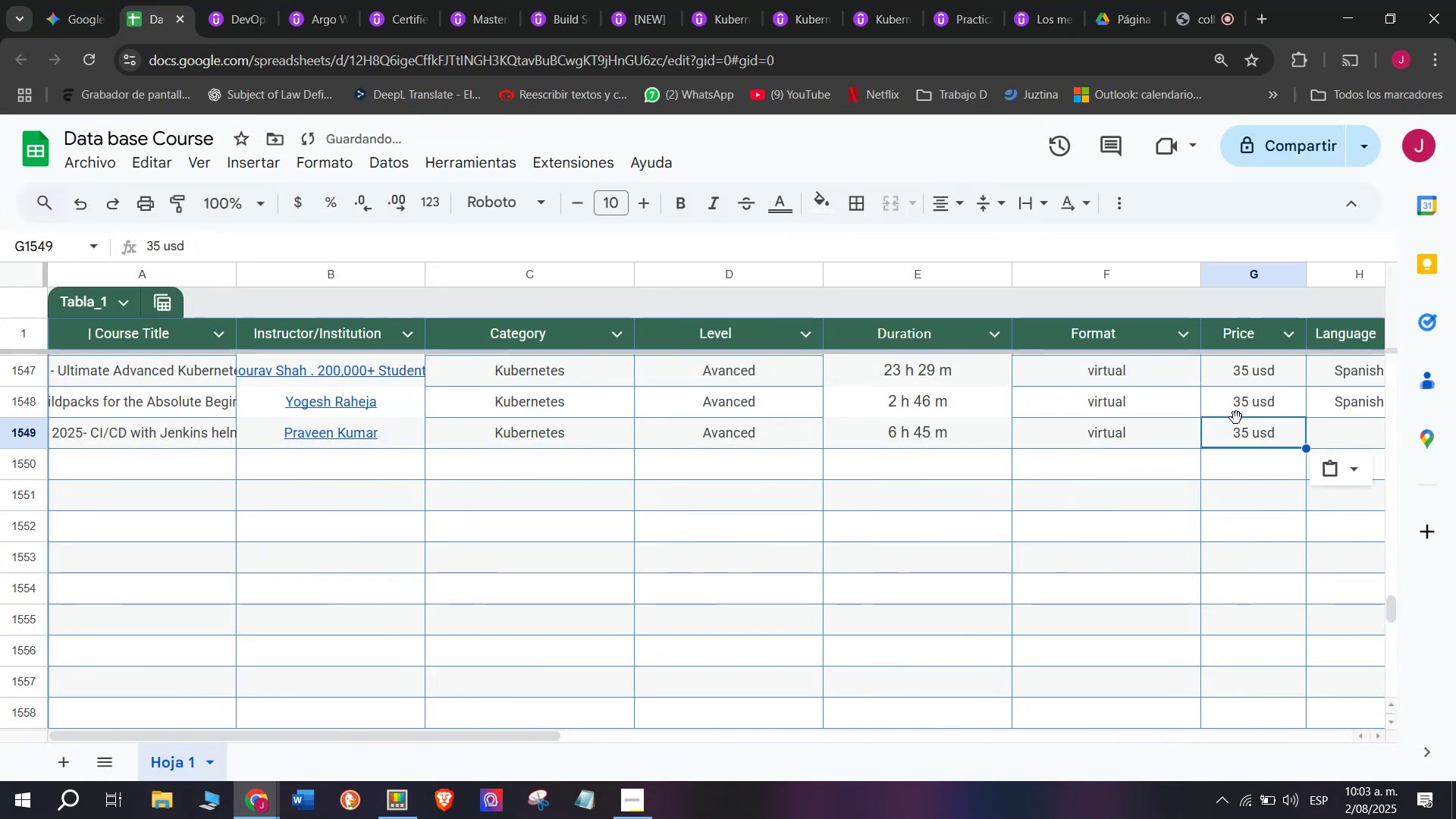 
key(Control+ControlLeft)
 